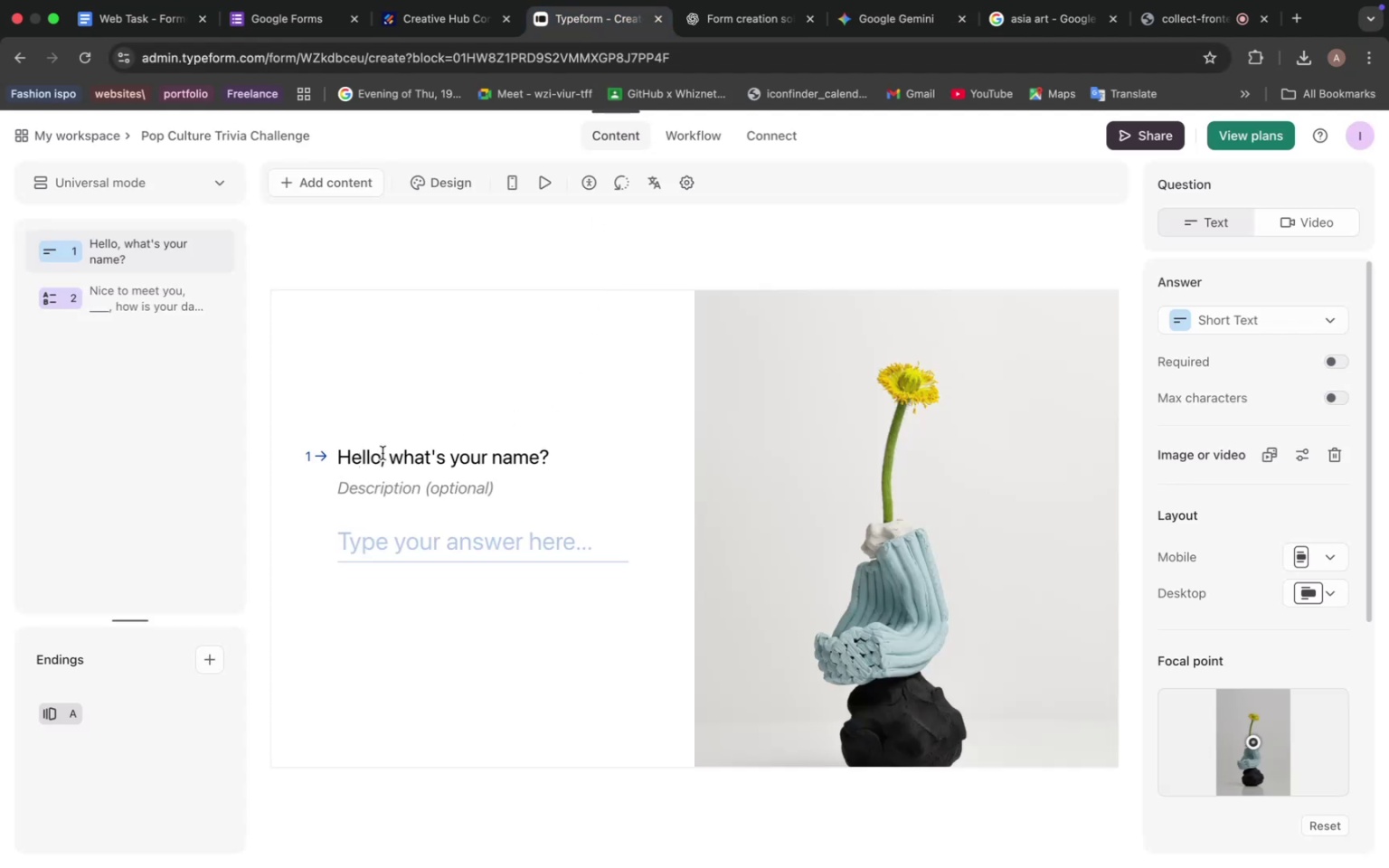 
double_click([383, 453])
 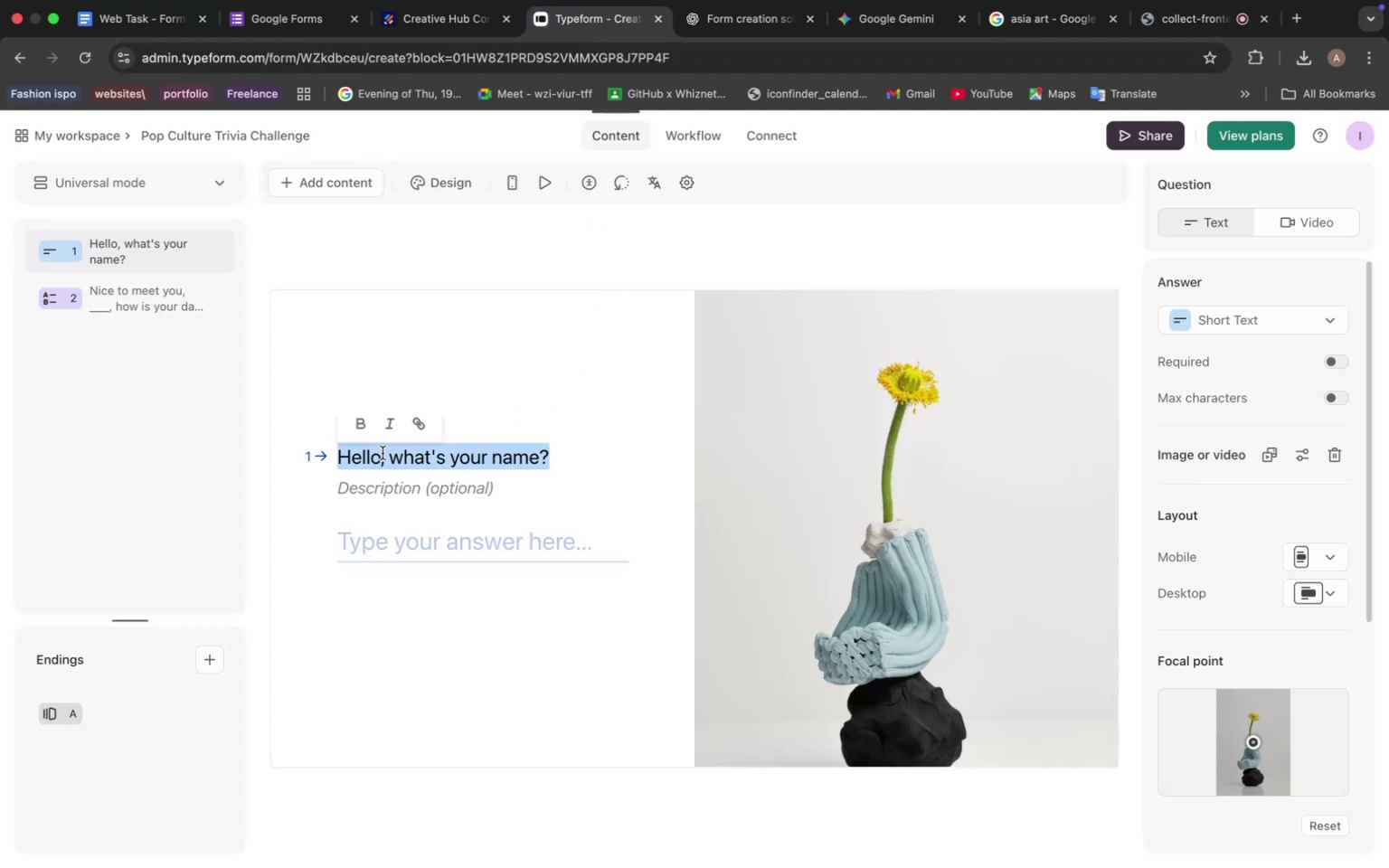 
triple_click([383, 453])
 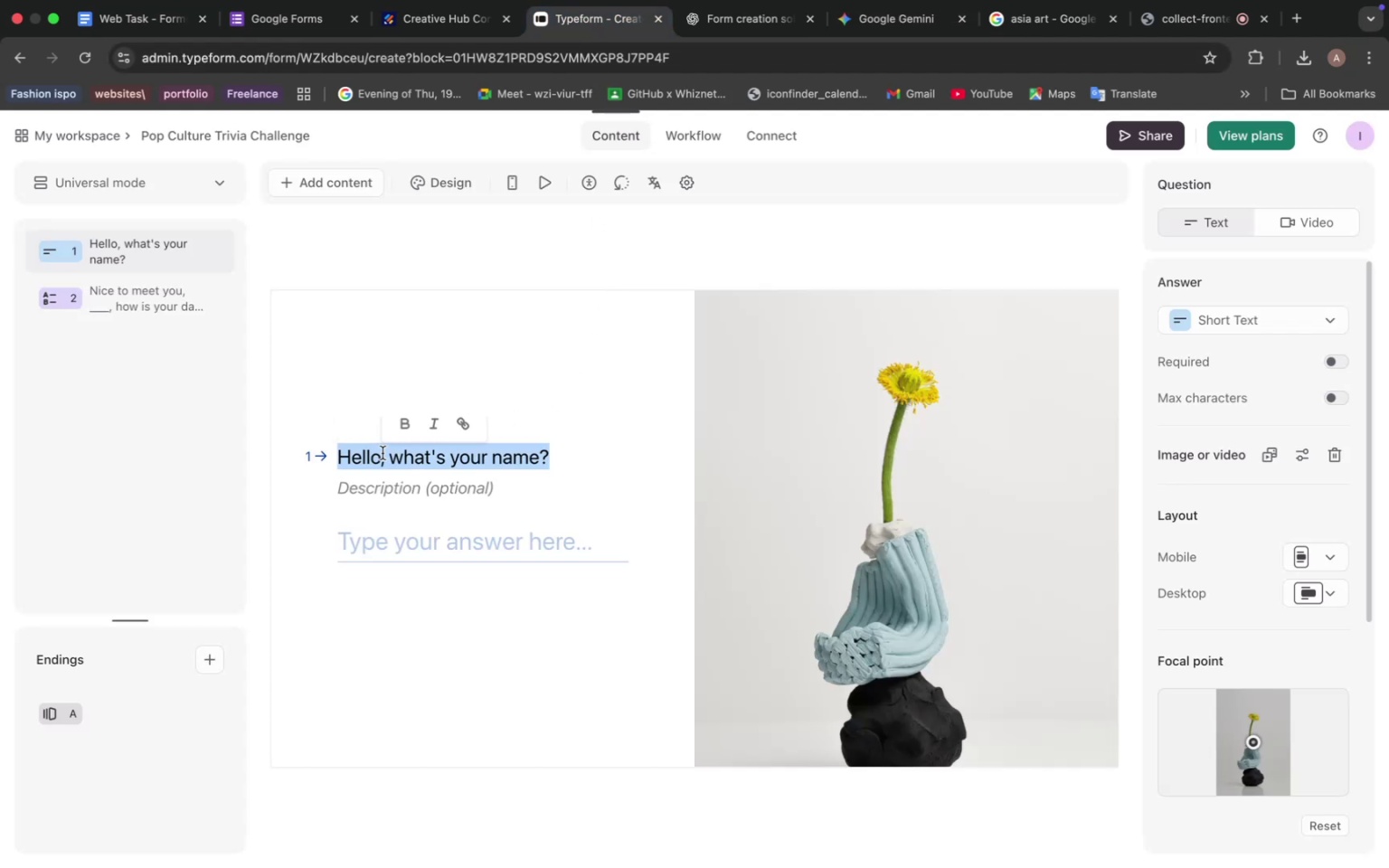 
key(Meta+V)
 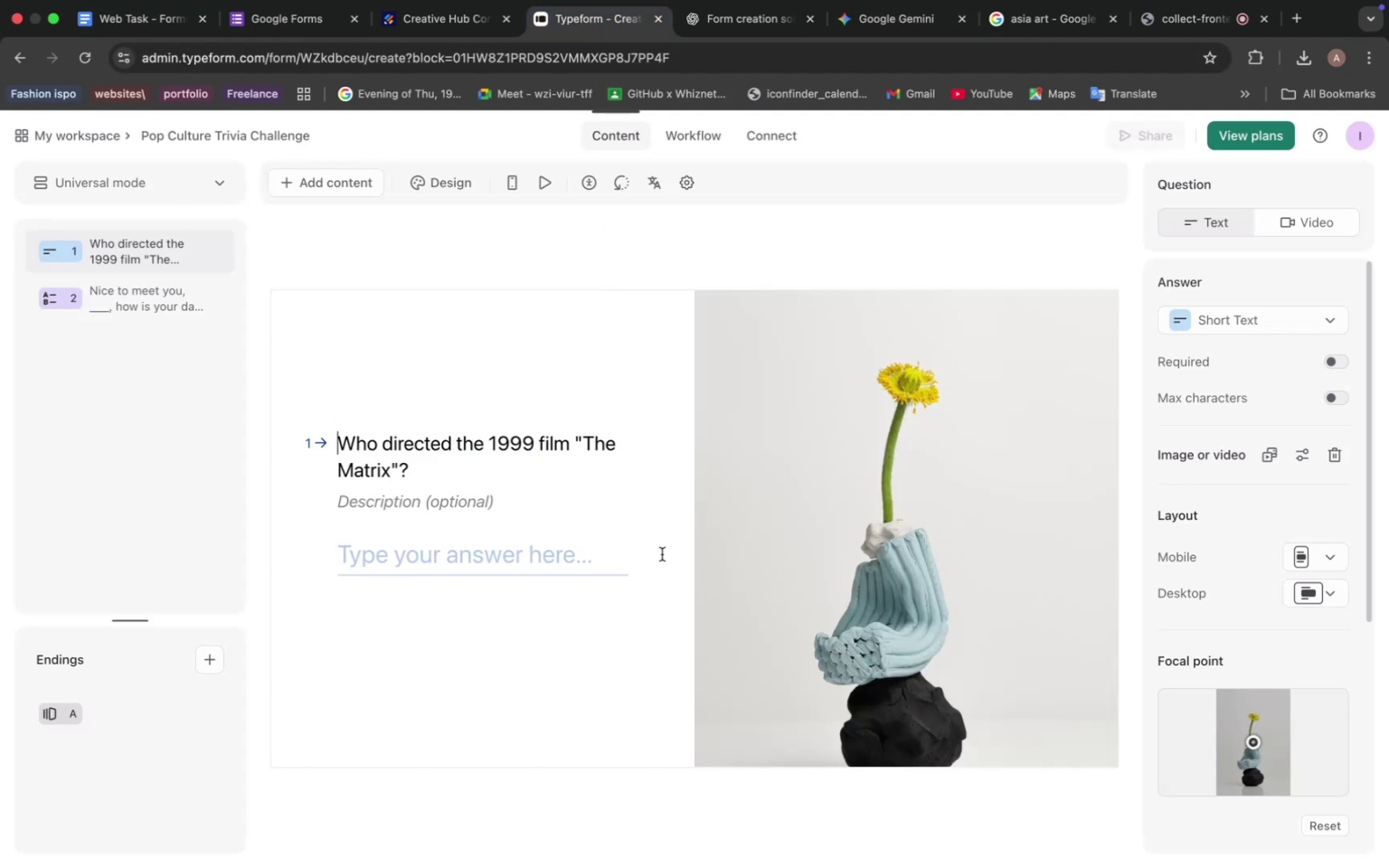 
left_click([801, 532])
 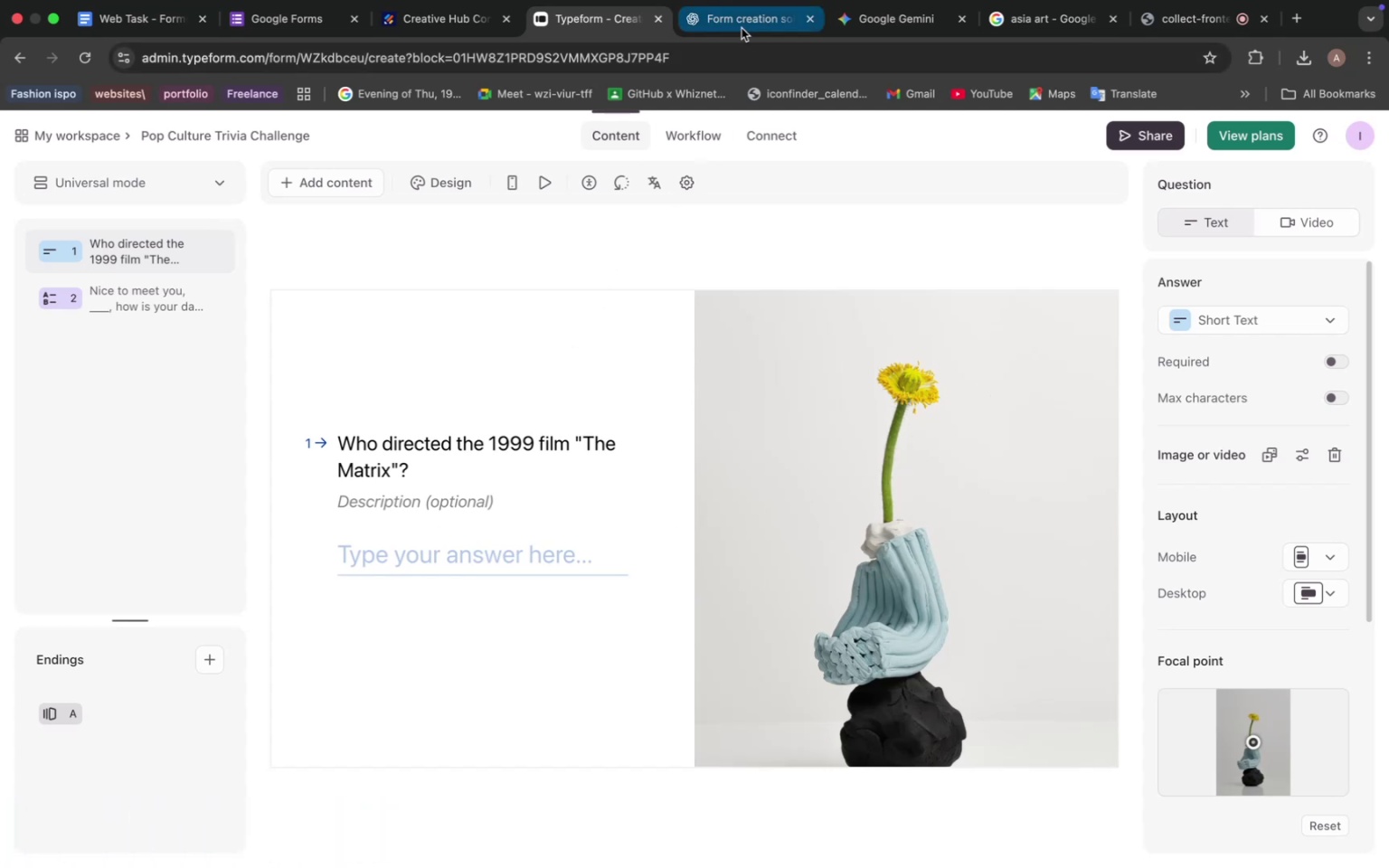 
wait(6.42)
 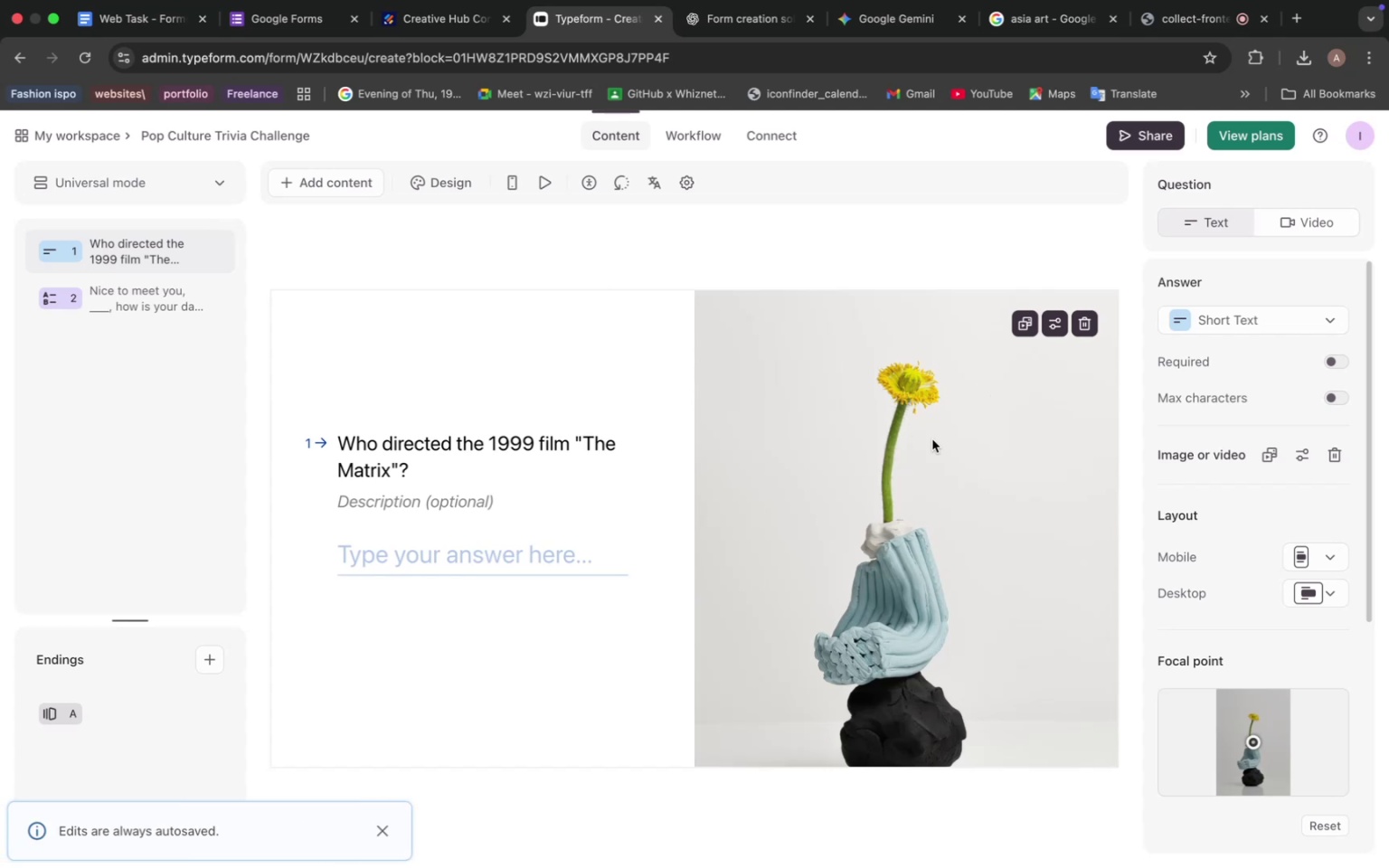 
left_click([110, 264])
 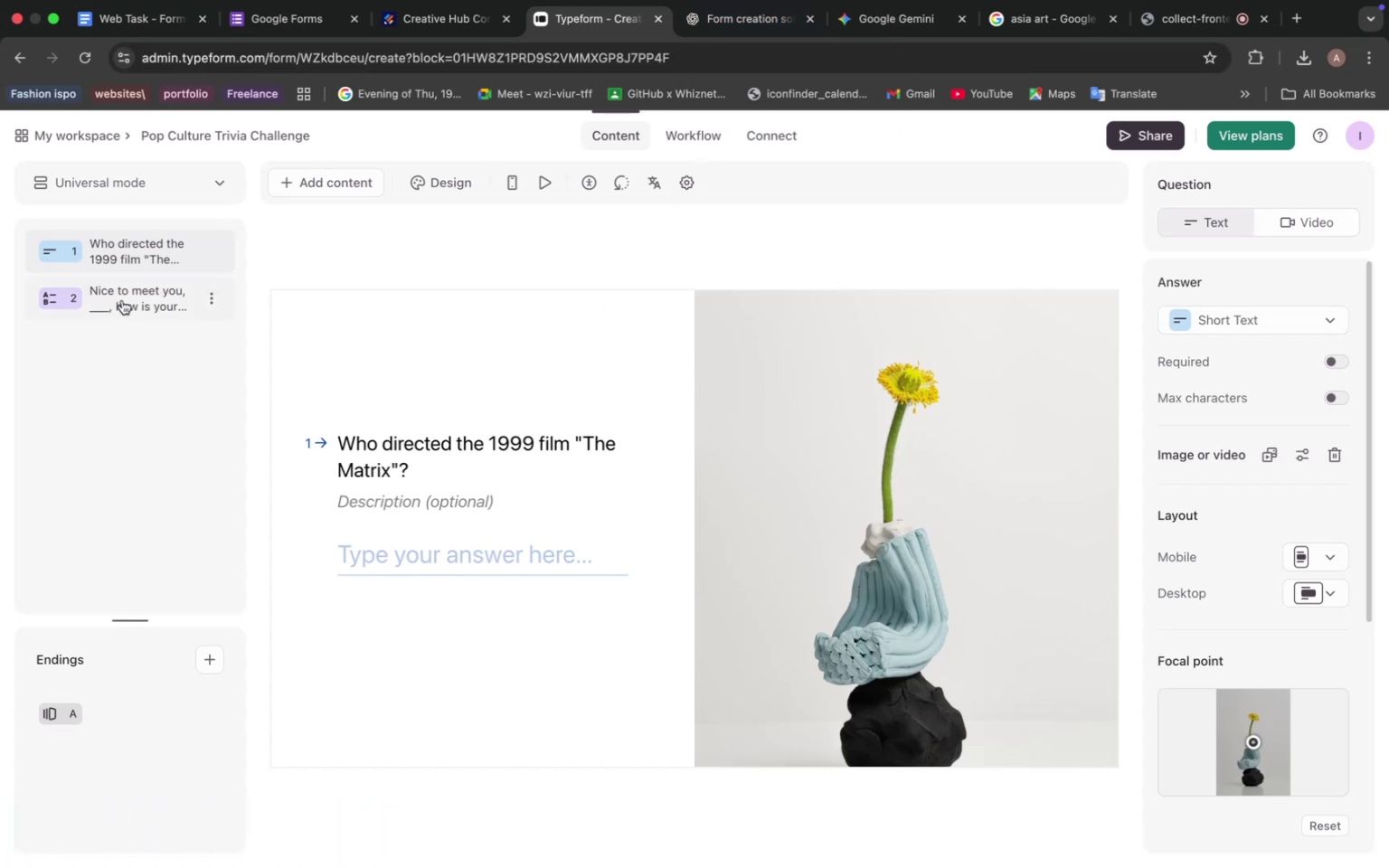 
left_click([122, 300])
 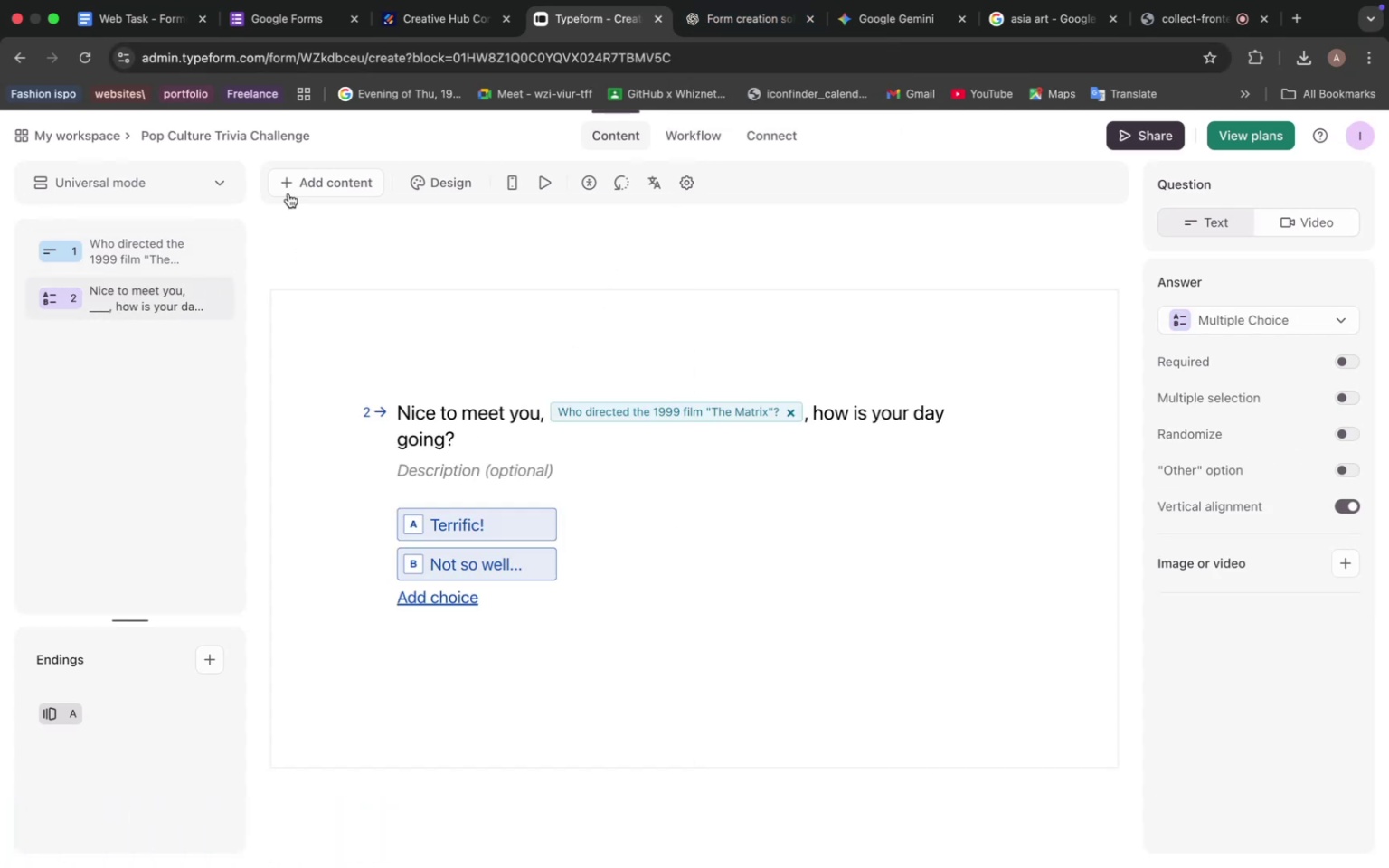 
left_click([316, 180])
 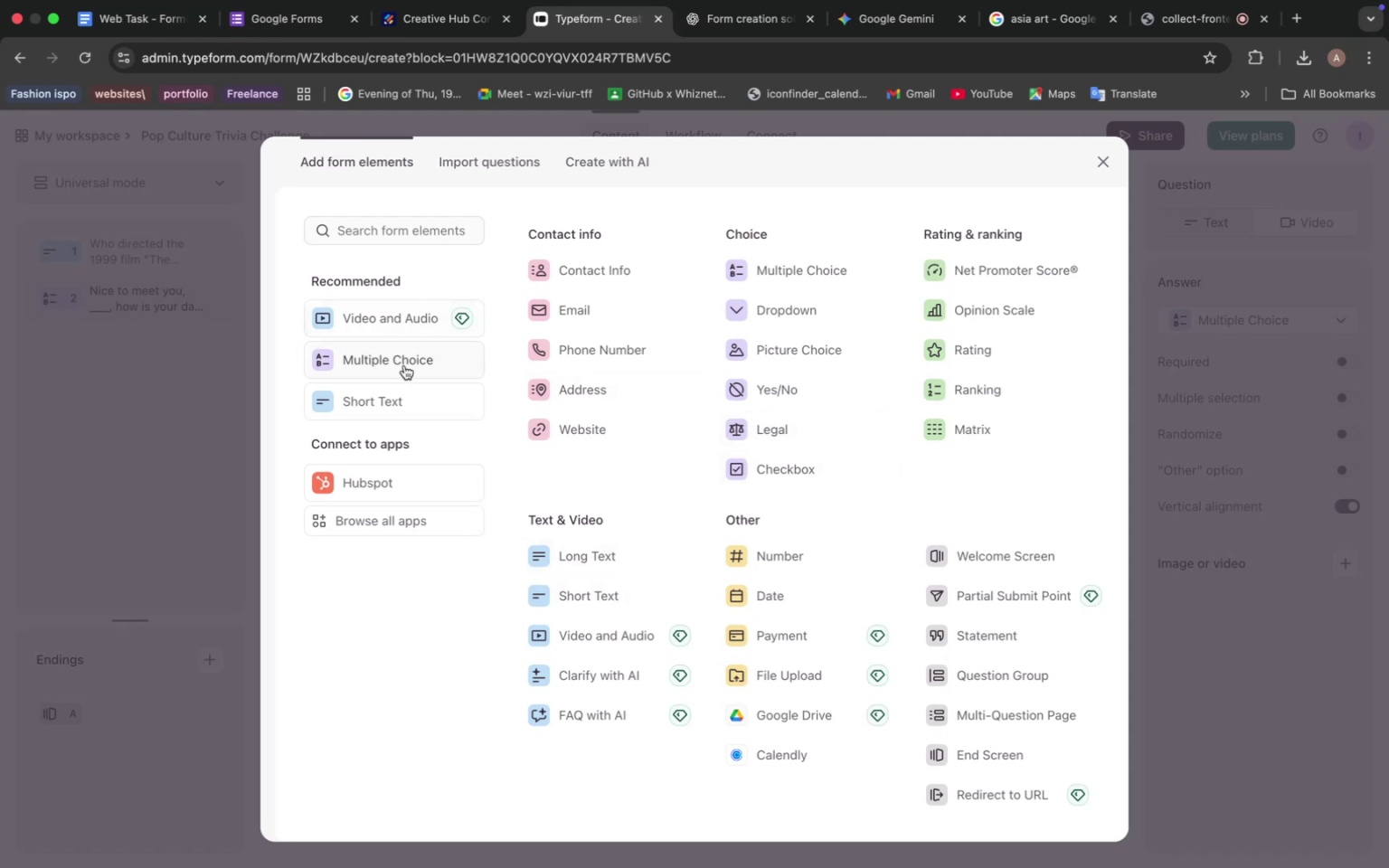 
wait(14.97)
 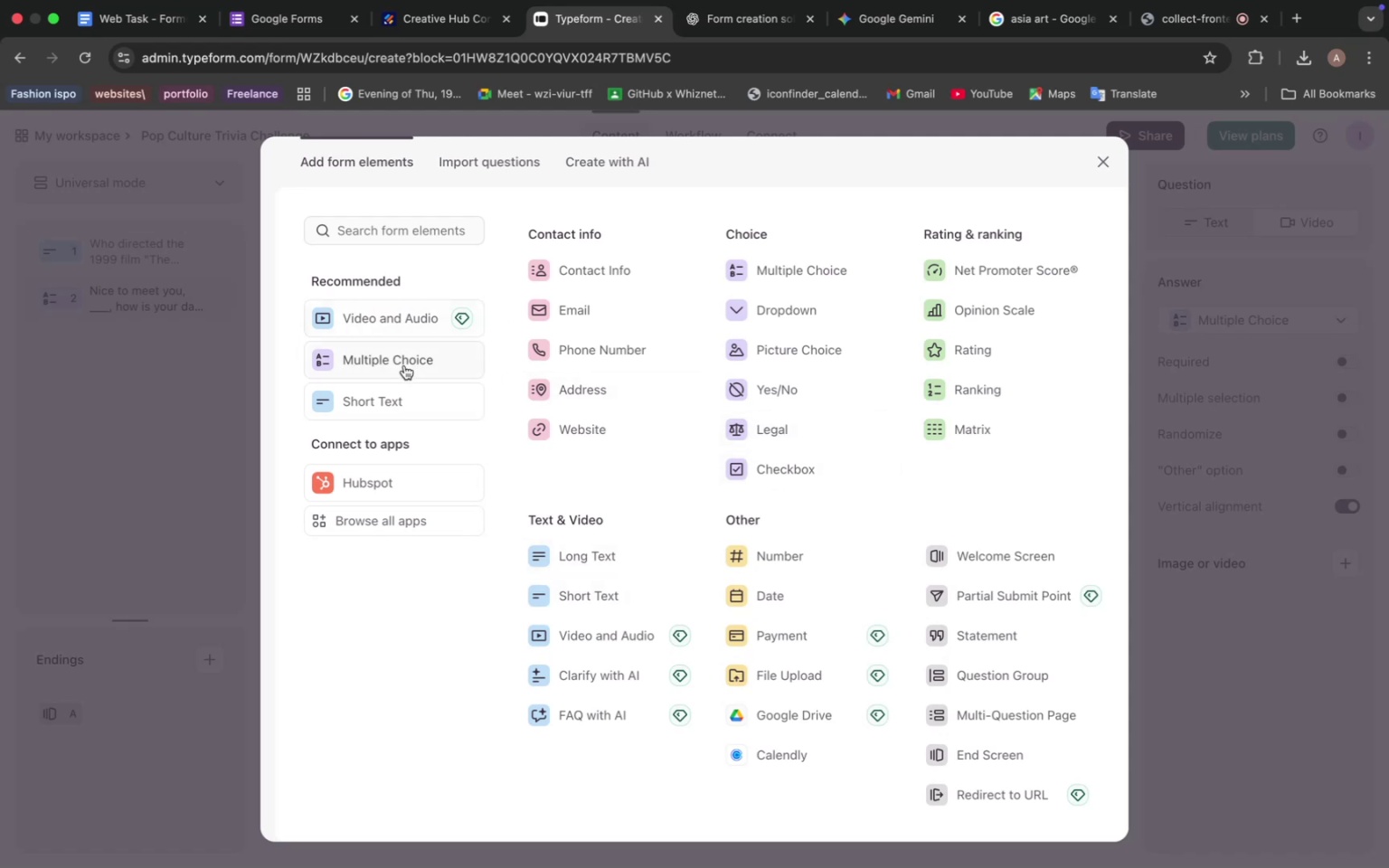 
left_click([405, 391])
 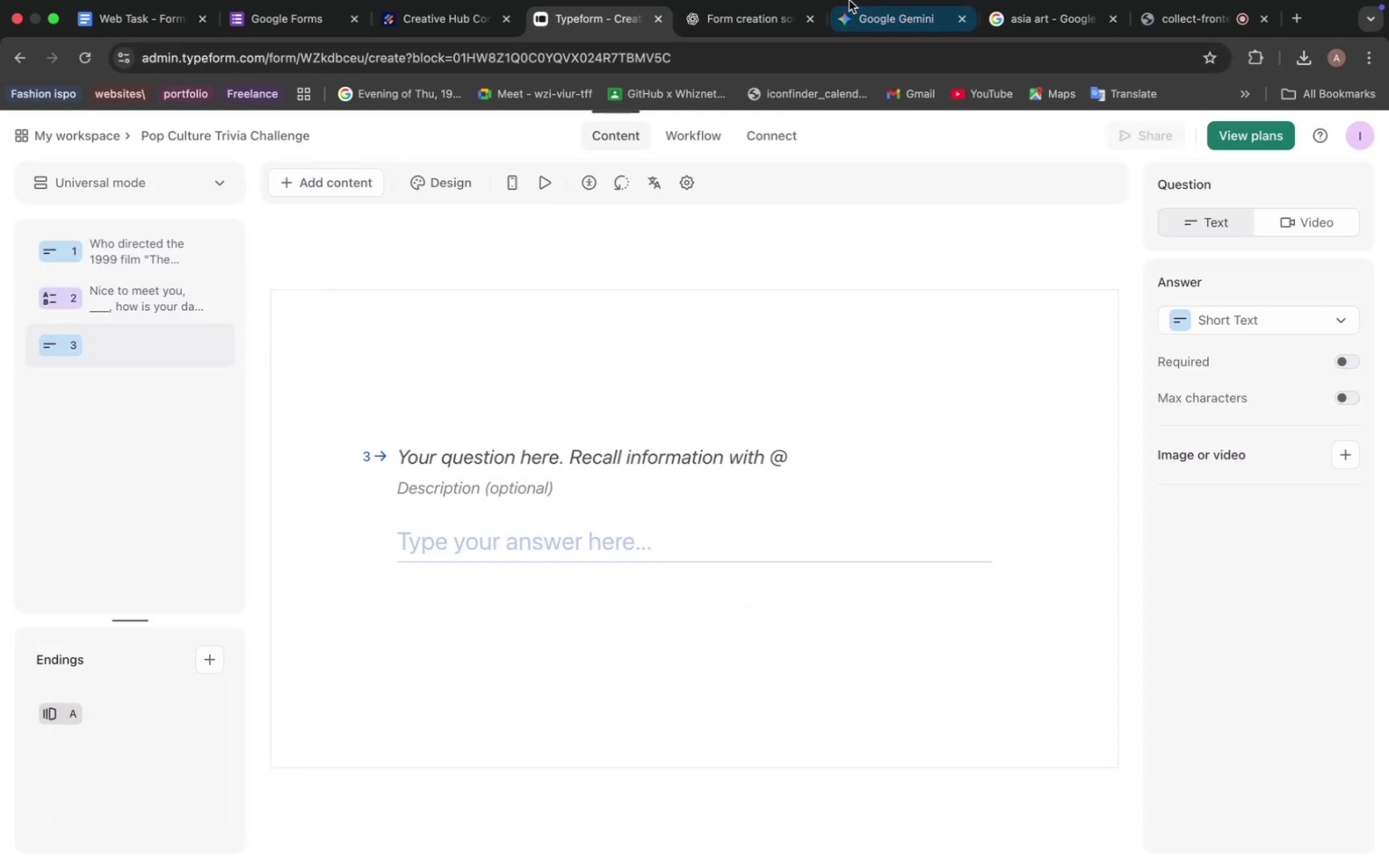 
left_click([884, 43])
 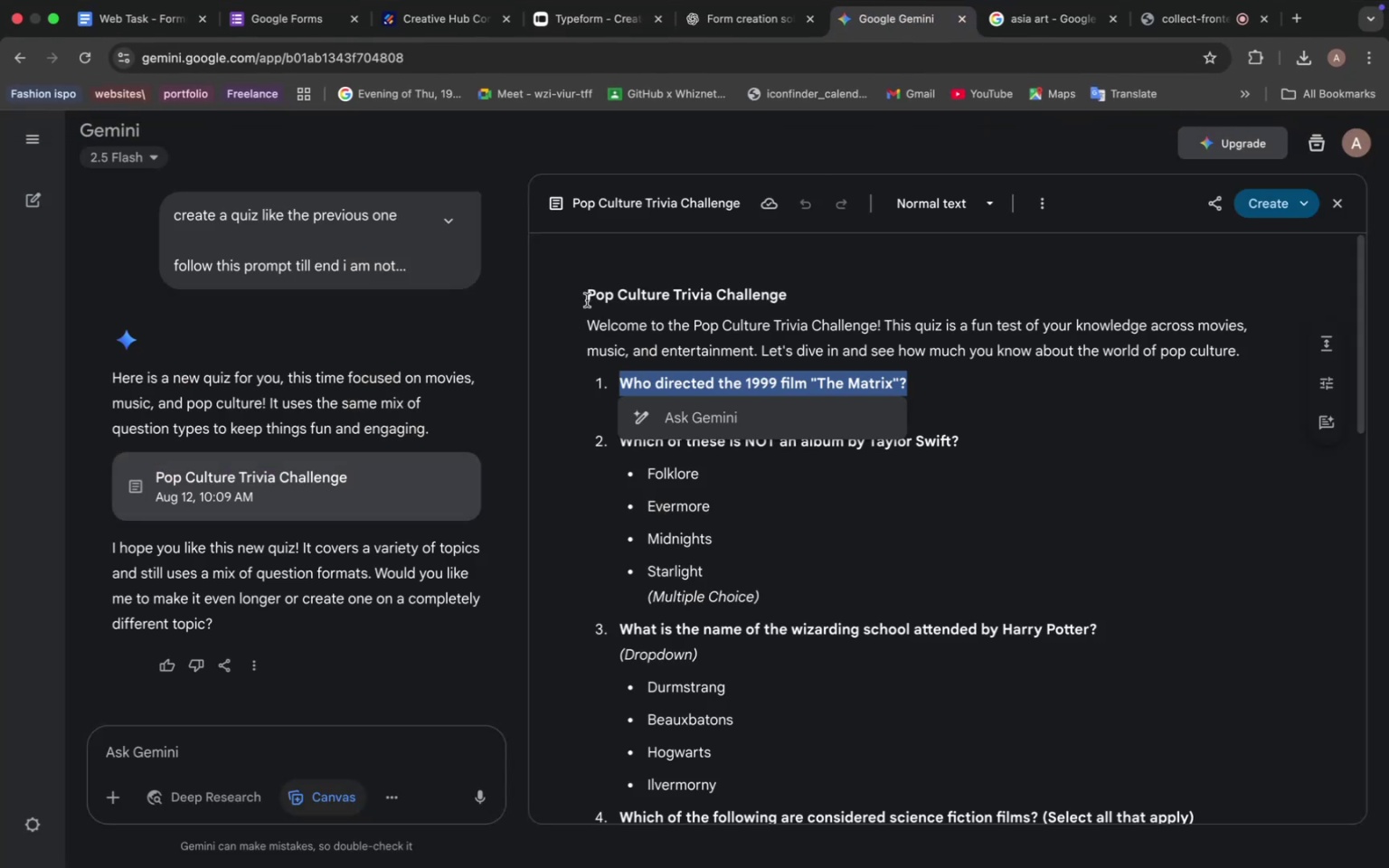 
left_click_drag(start_coordinate=[588, 323], to_coordinate=[1258, 355])
 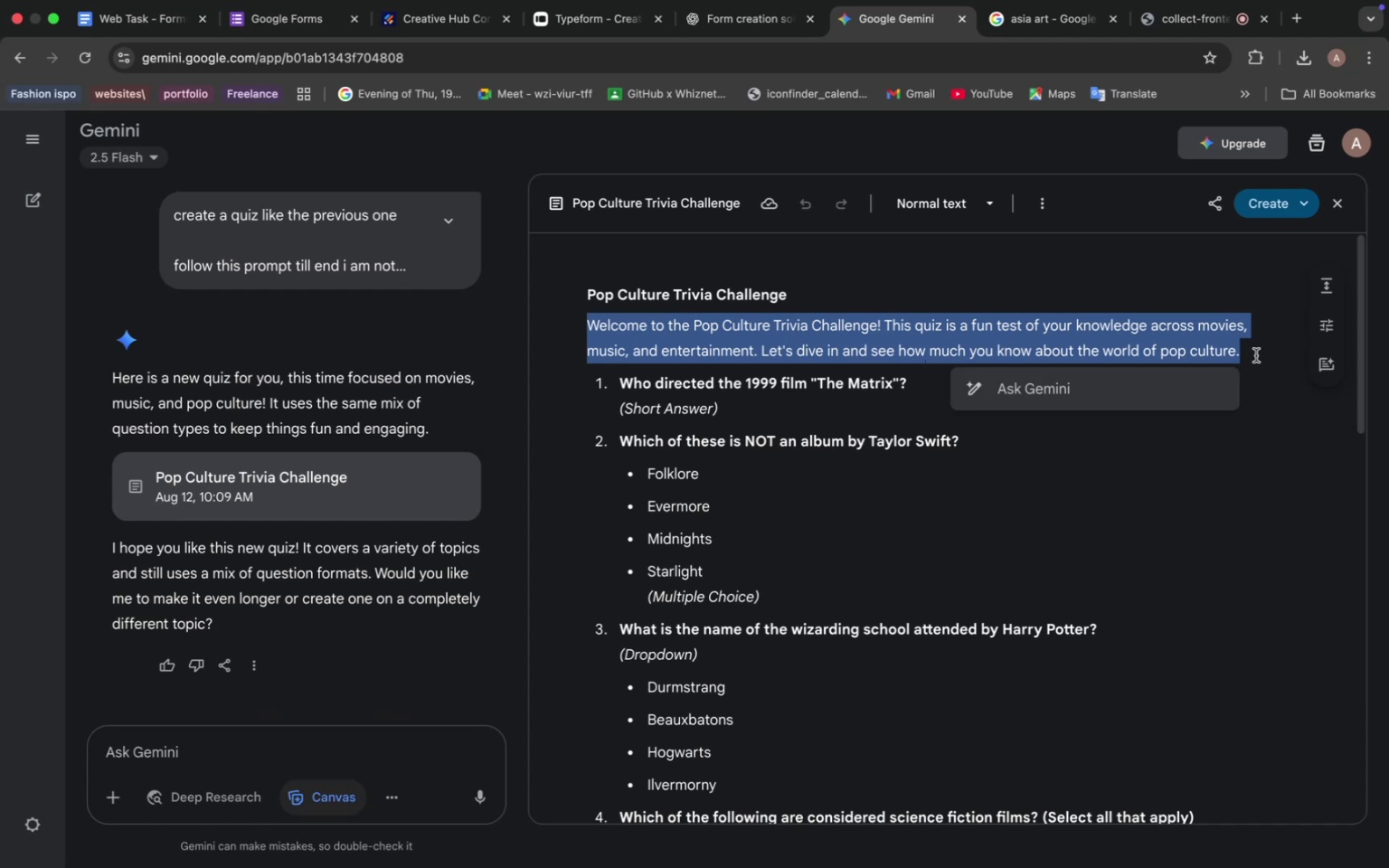 
key(Meta+V)
 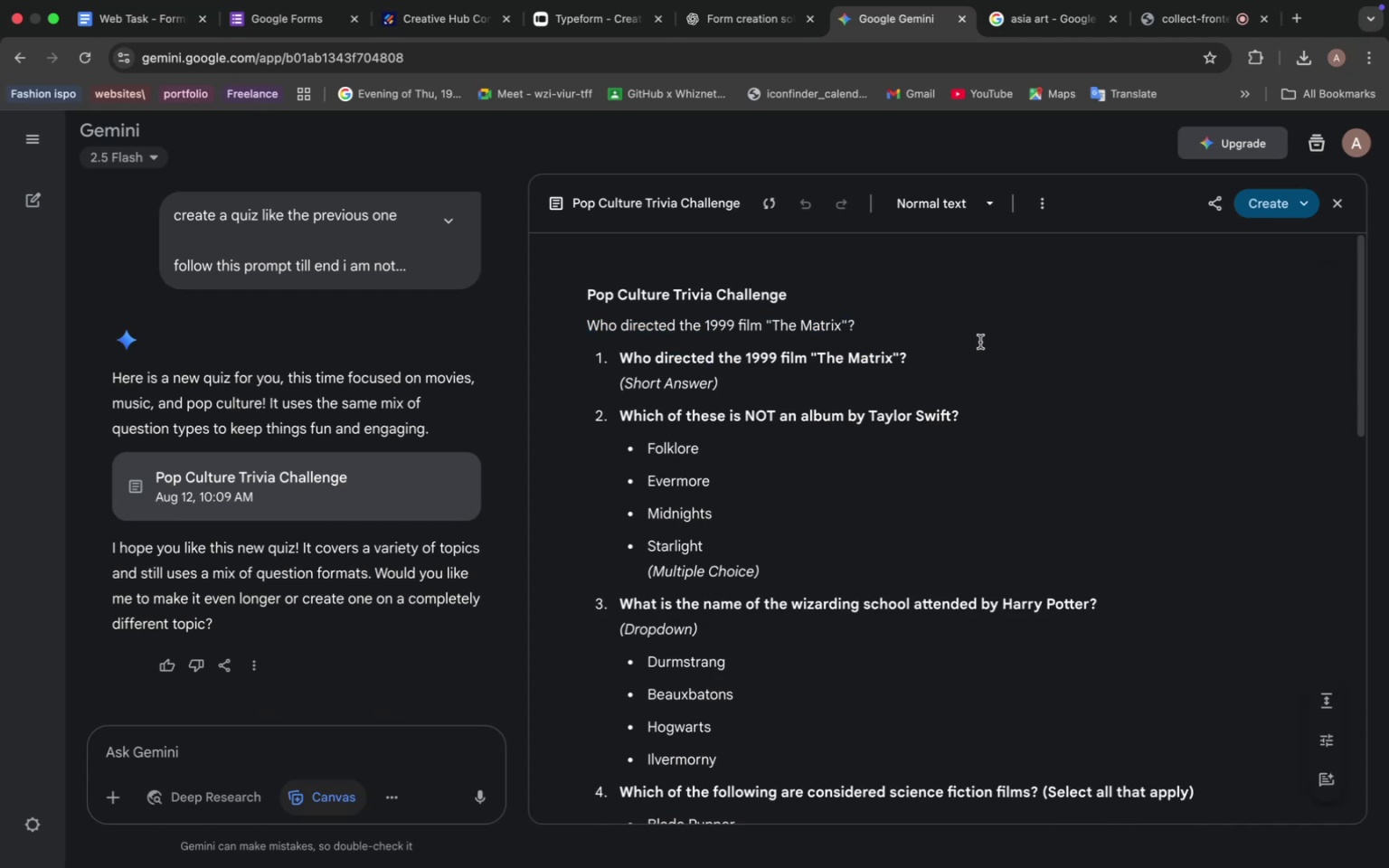 
key(Meta+Z)
 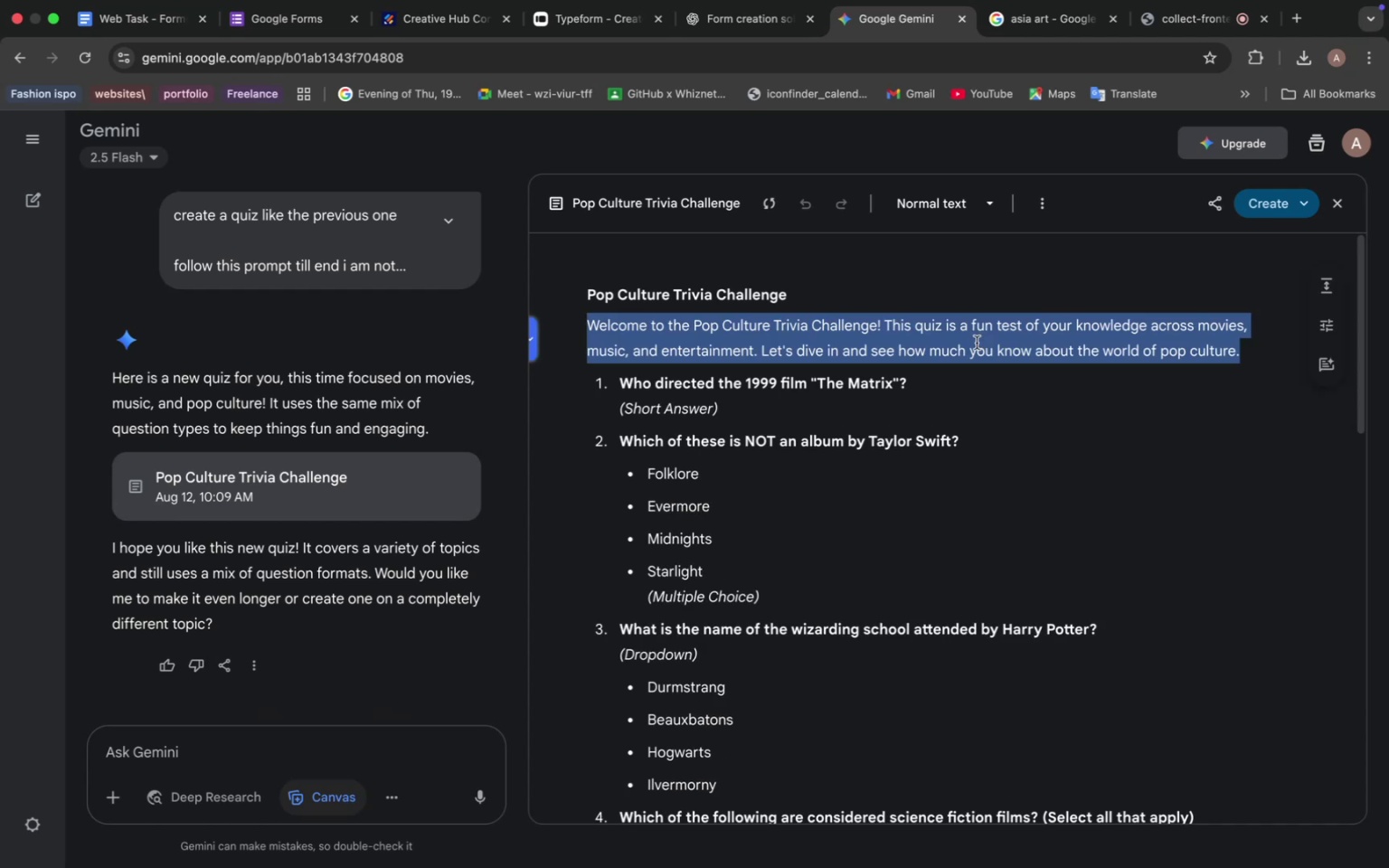 
key(Meta+C)
 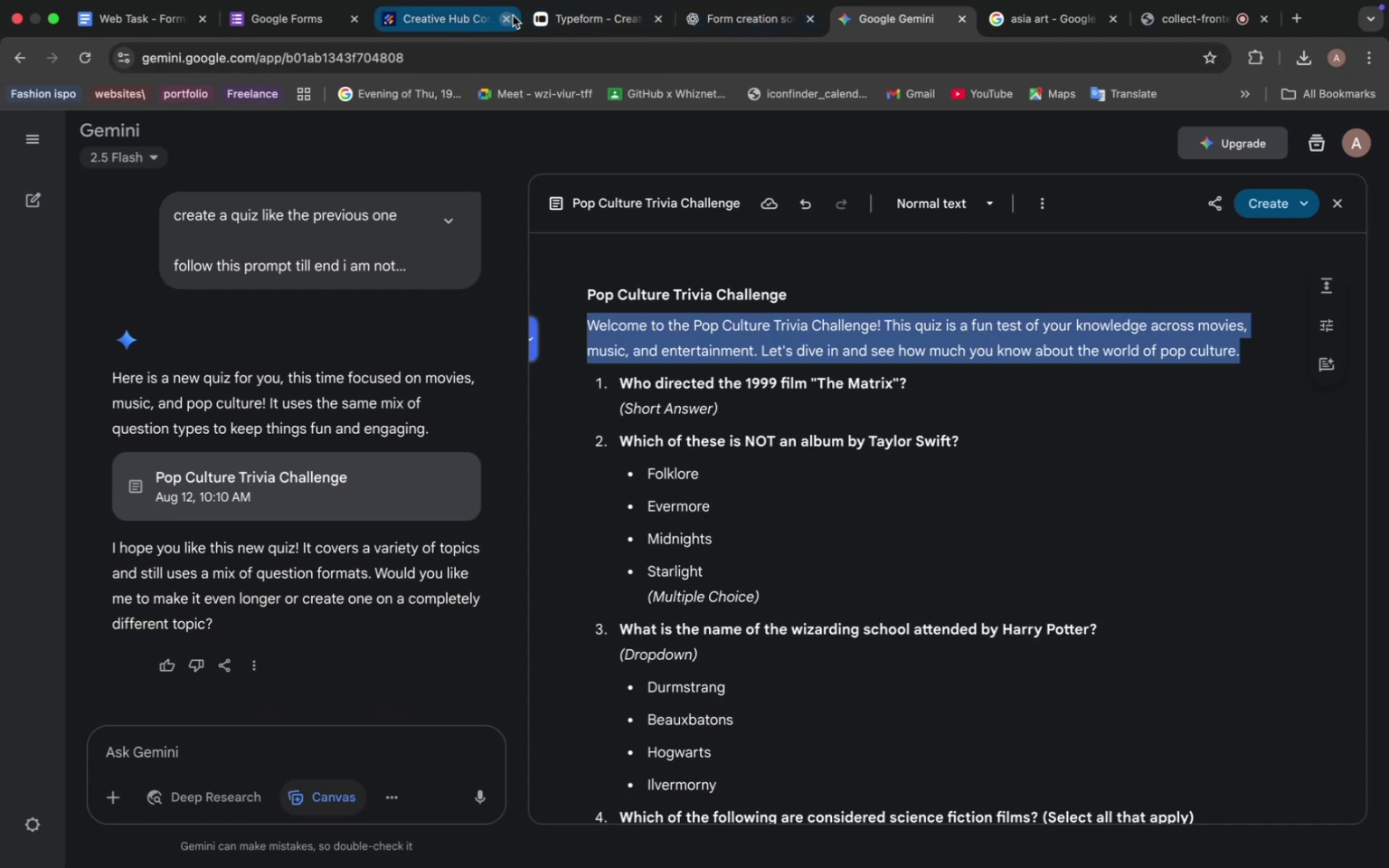 
left_click([555, 19])
 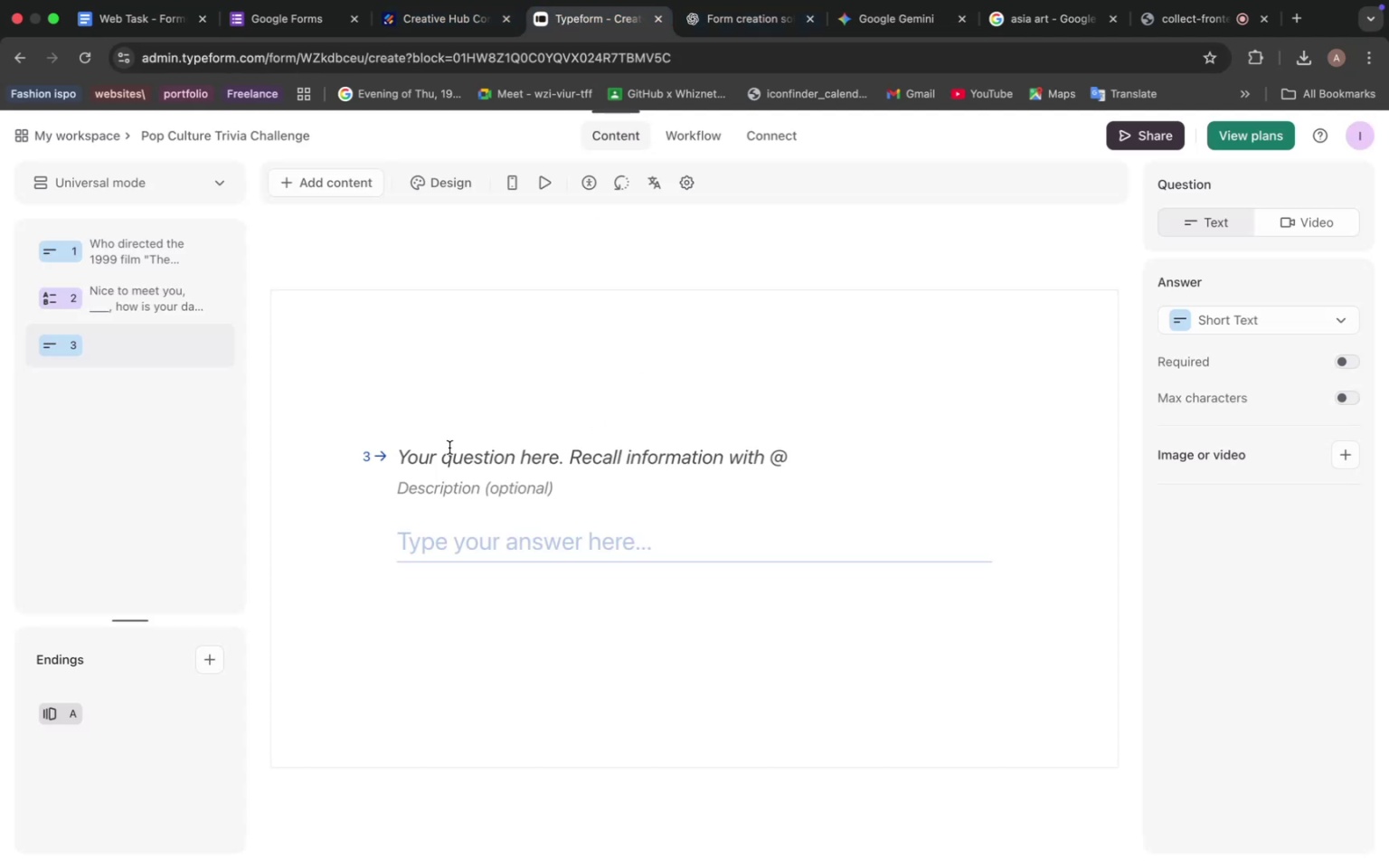 
left_click([417, 451])
 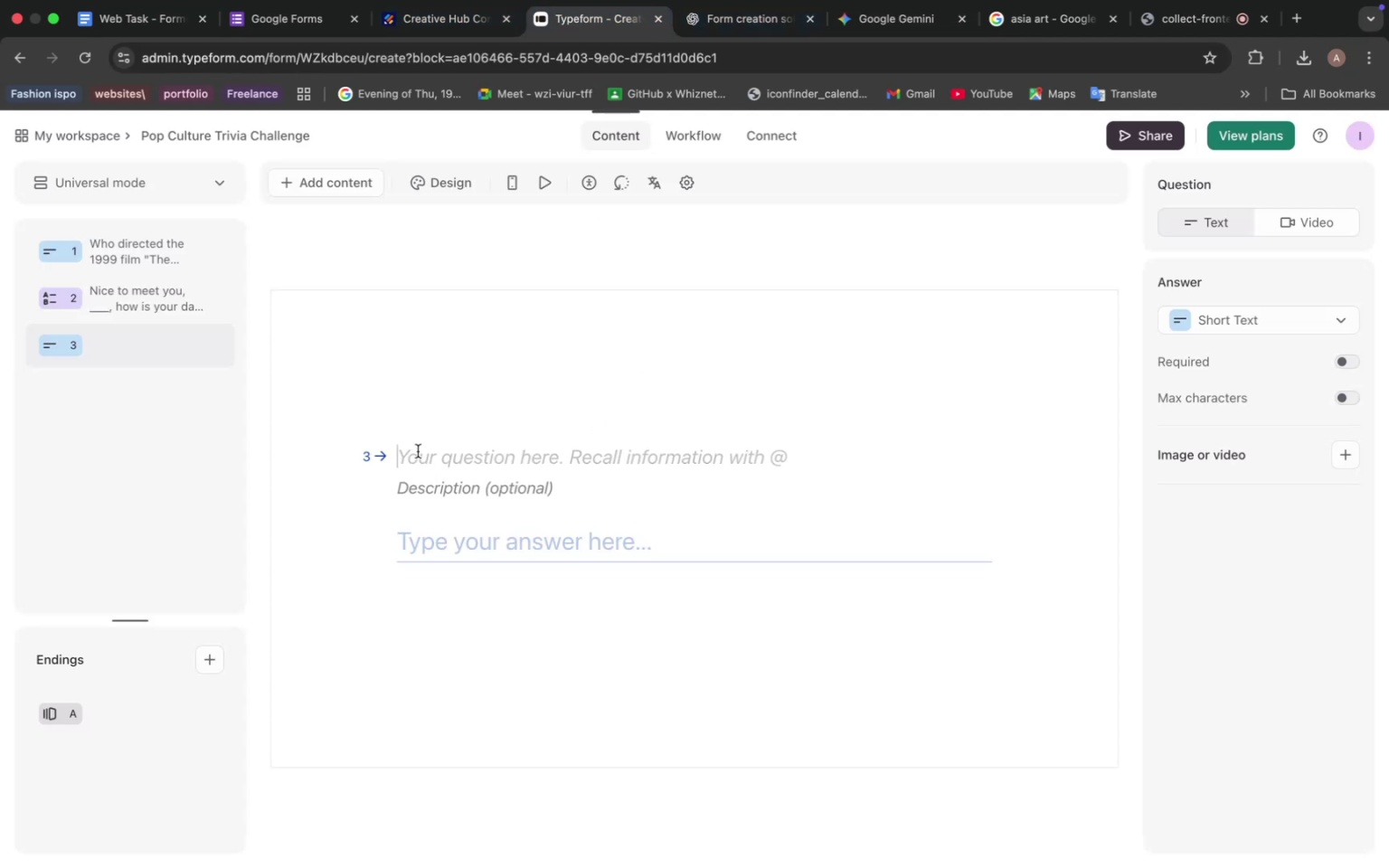 
key(Meta+V)
 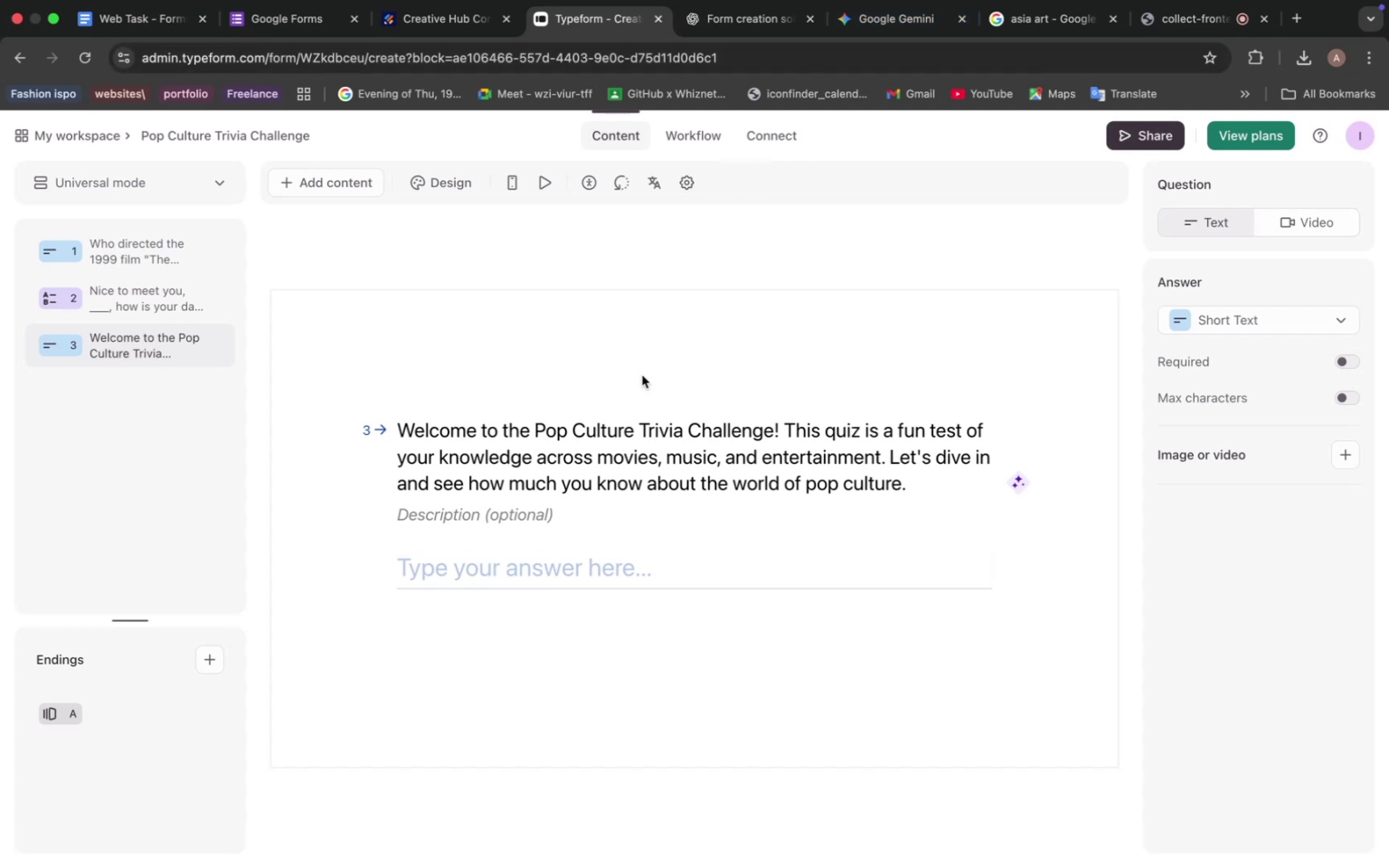 
left_click([496, 507])
 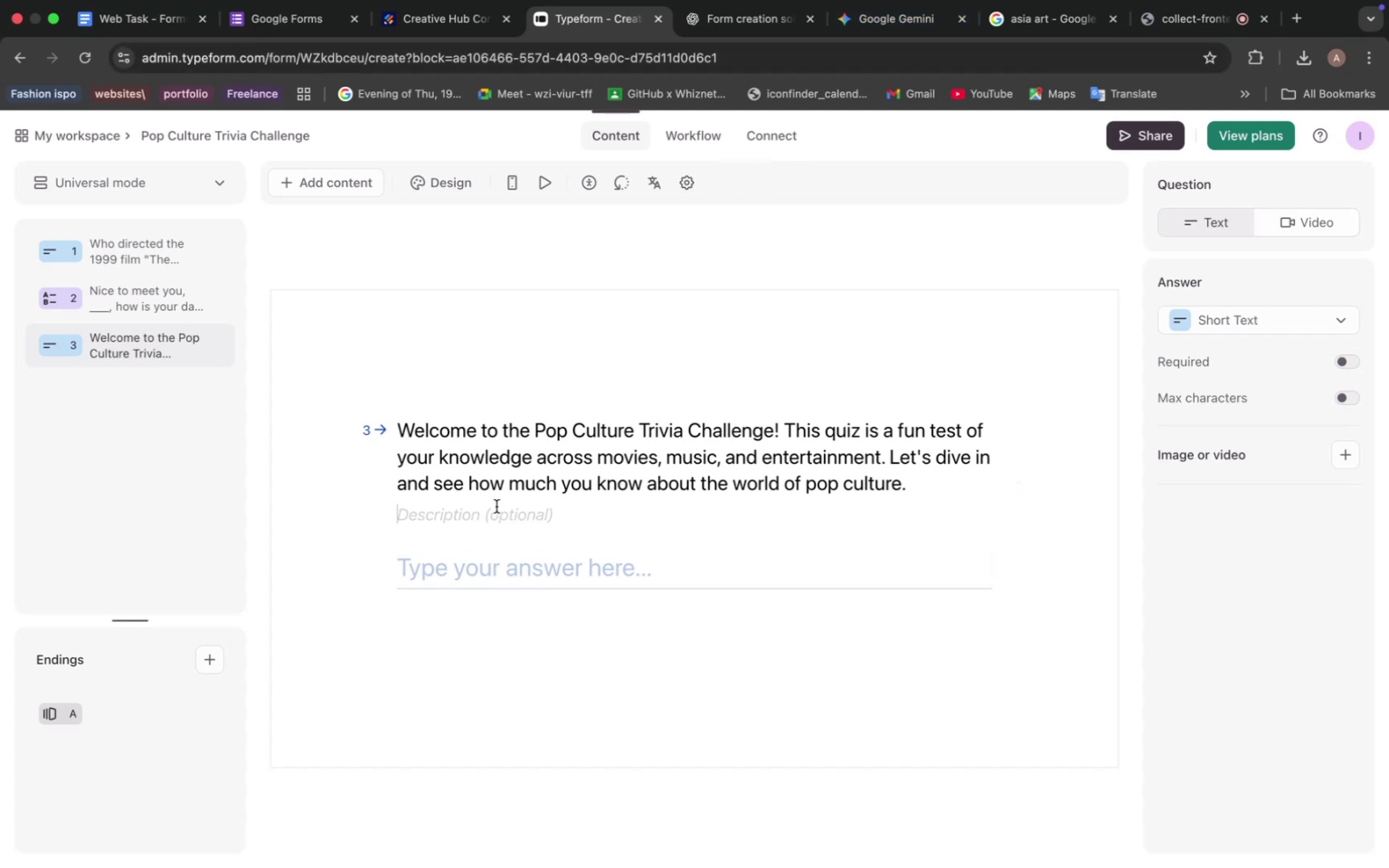 
key(Meta+V)
 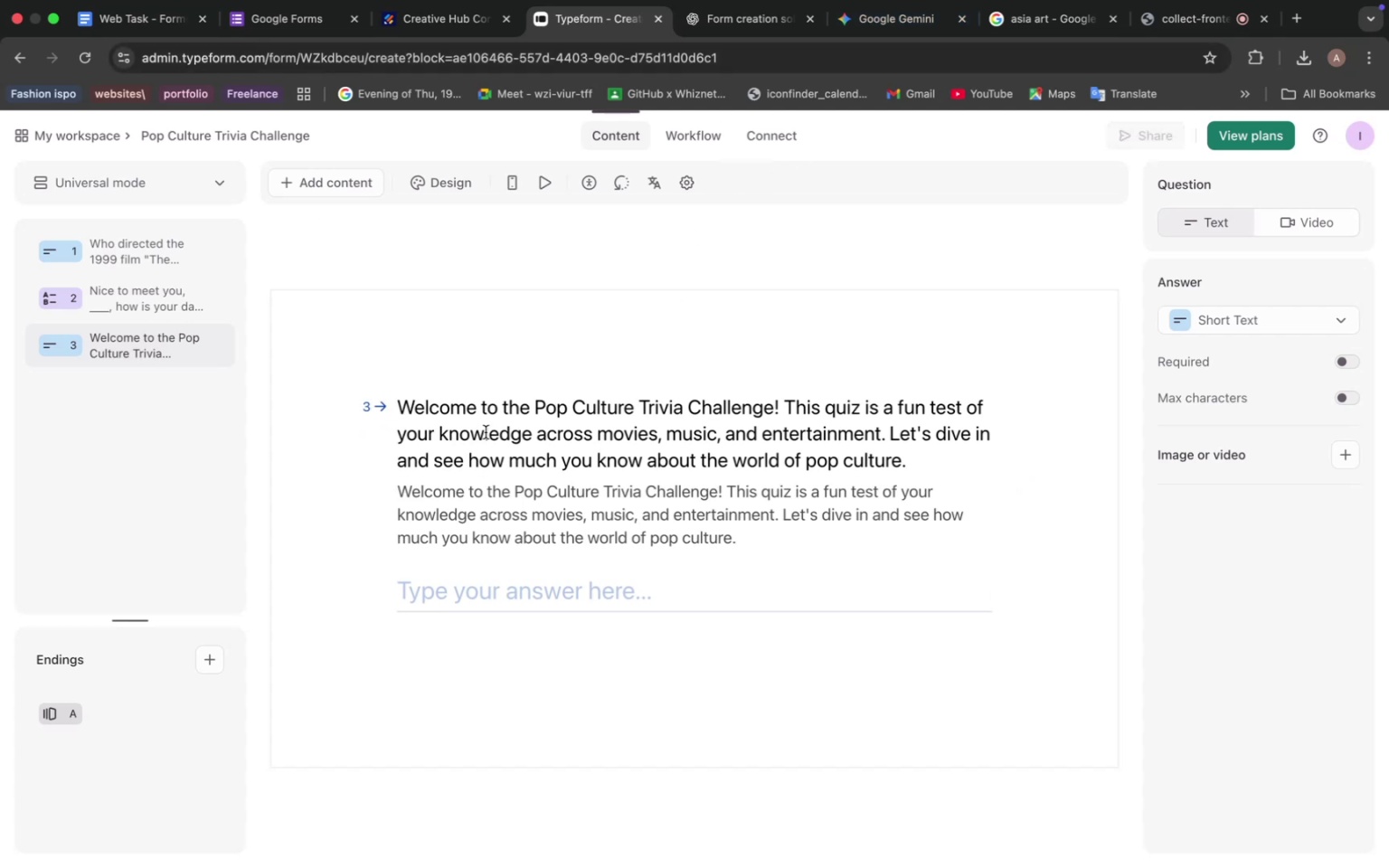 
left_click([486, 432])
 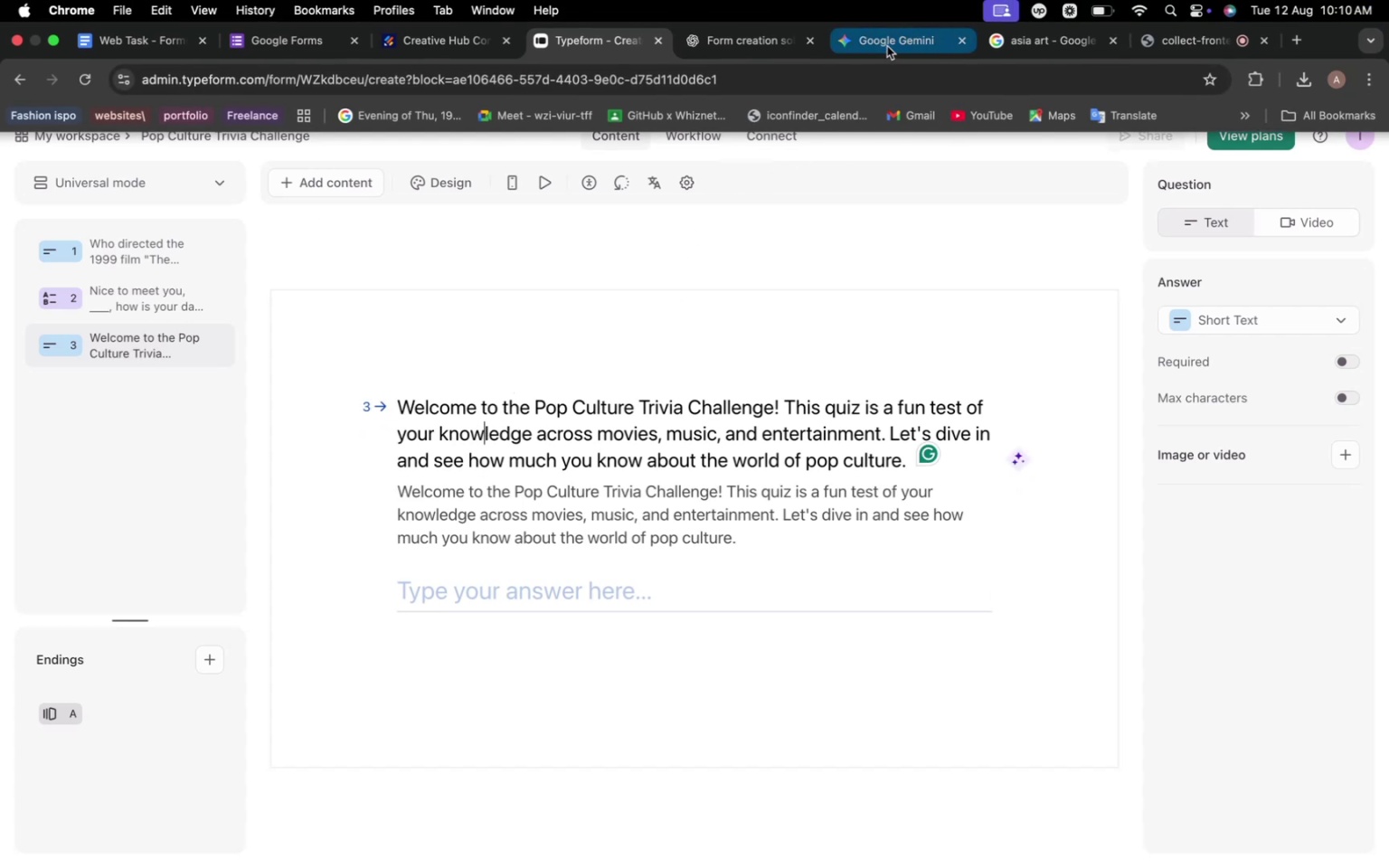 
left_click([890, 42])
 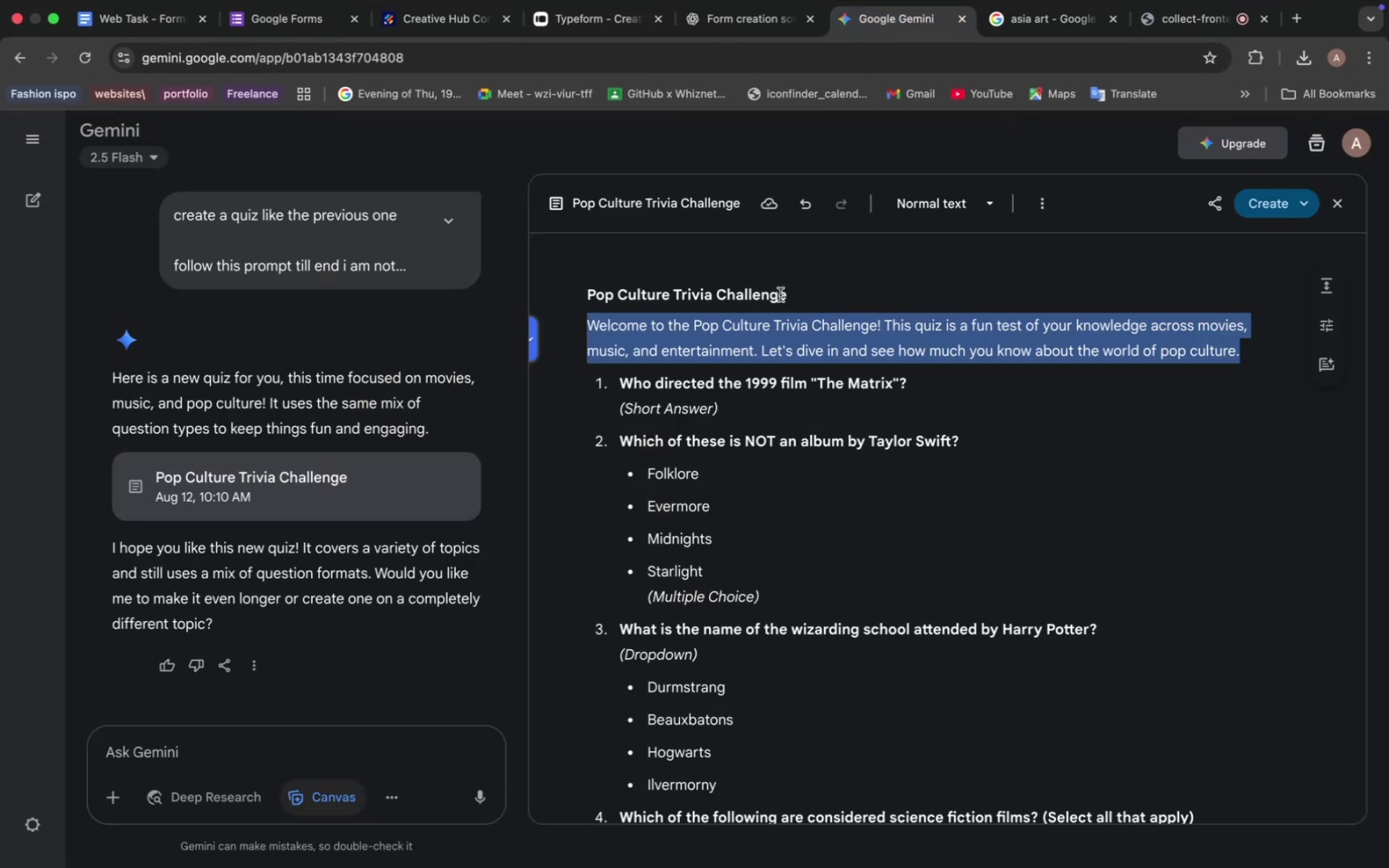 
left_click_drag(start_coordinate=[798, 296], to_coordinate=[588, 288])
 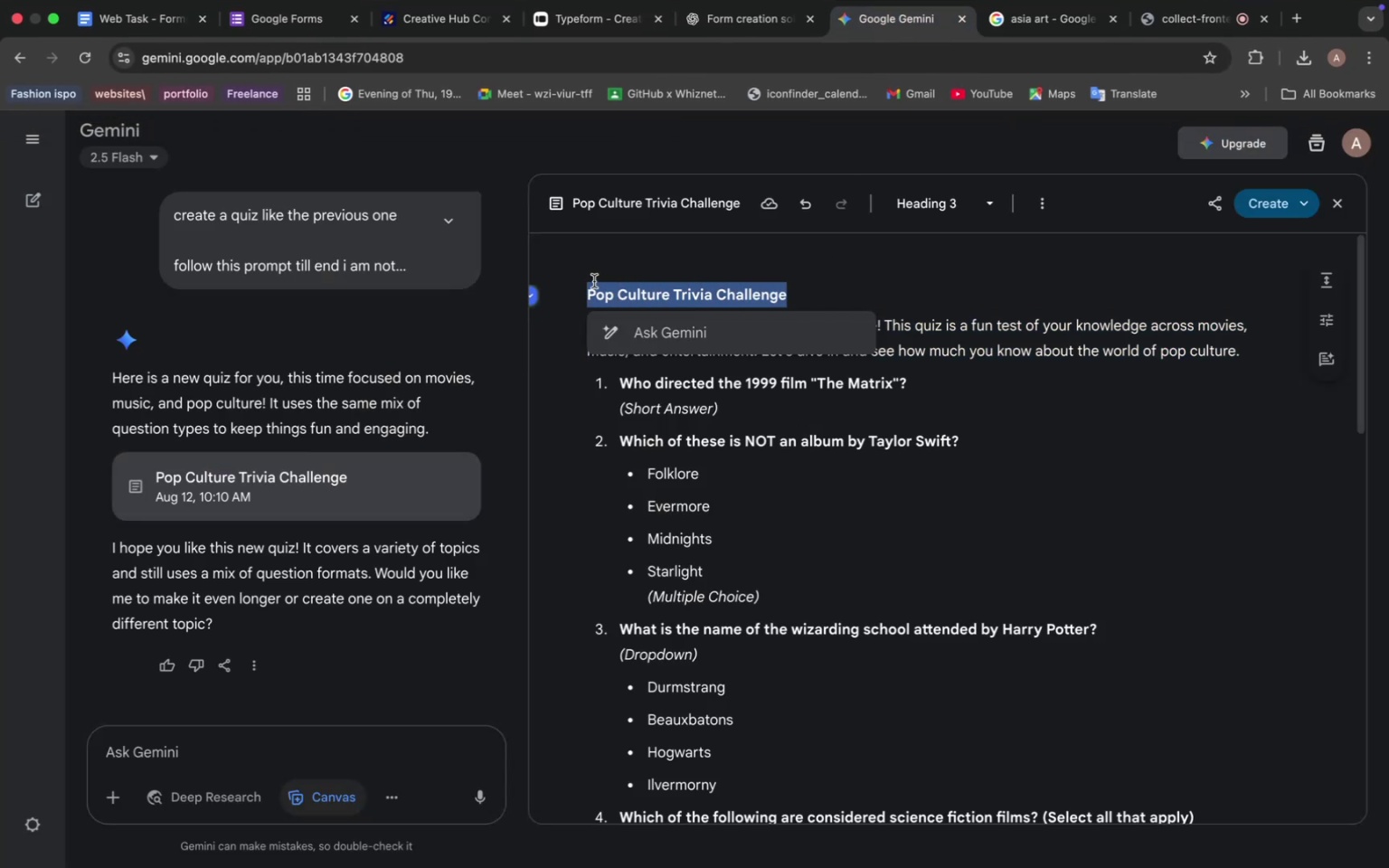 
key(Meta+C)
 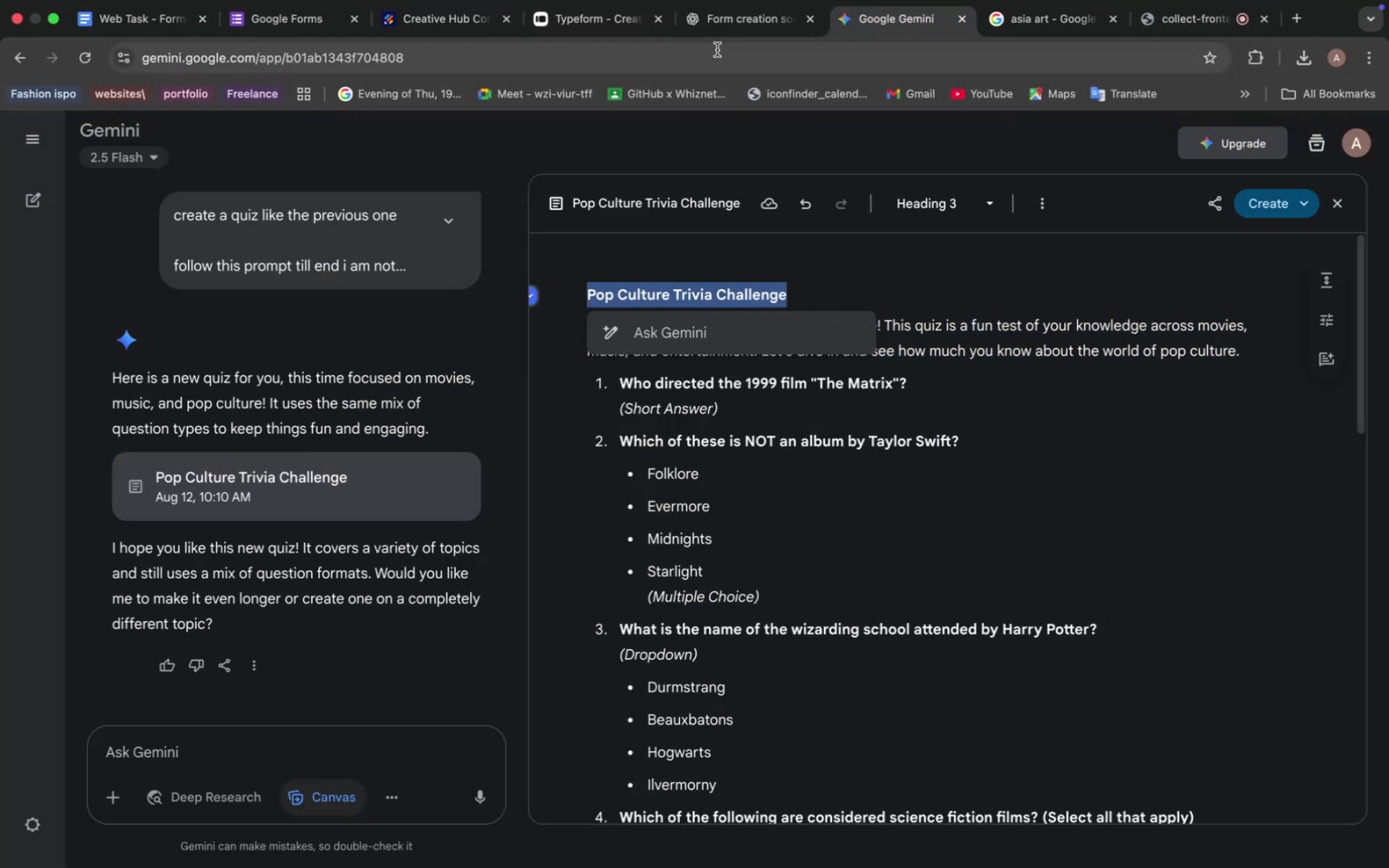 
mouse_move([698, 20])
 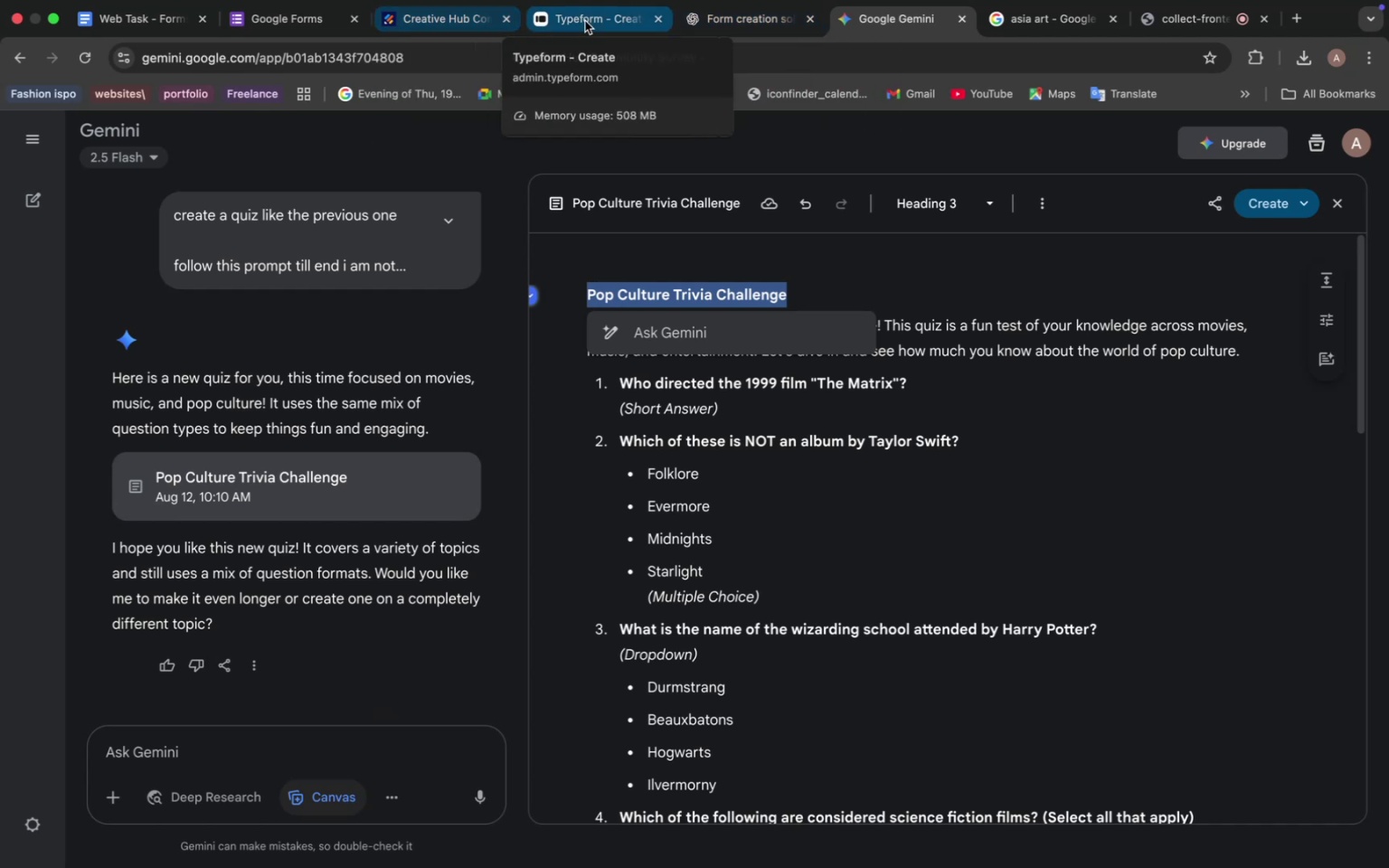 
left_click([585, 21])
 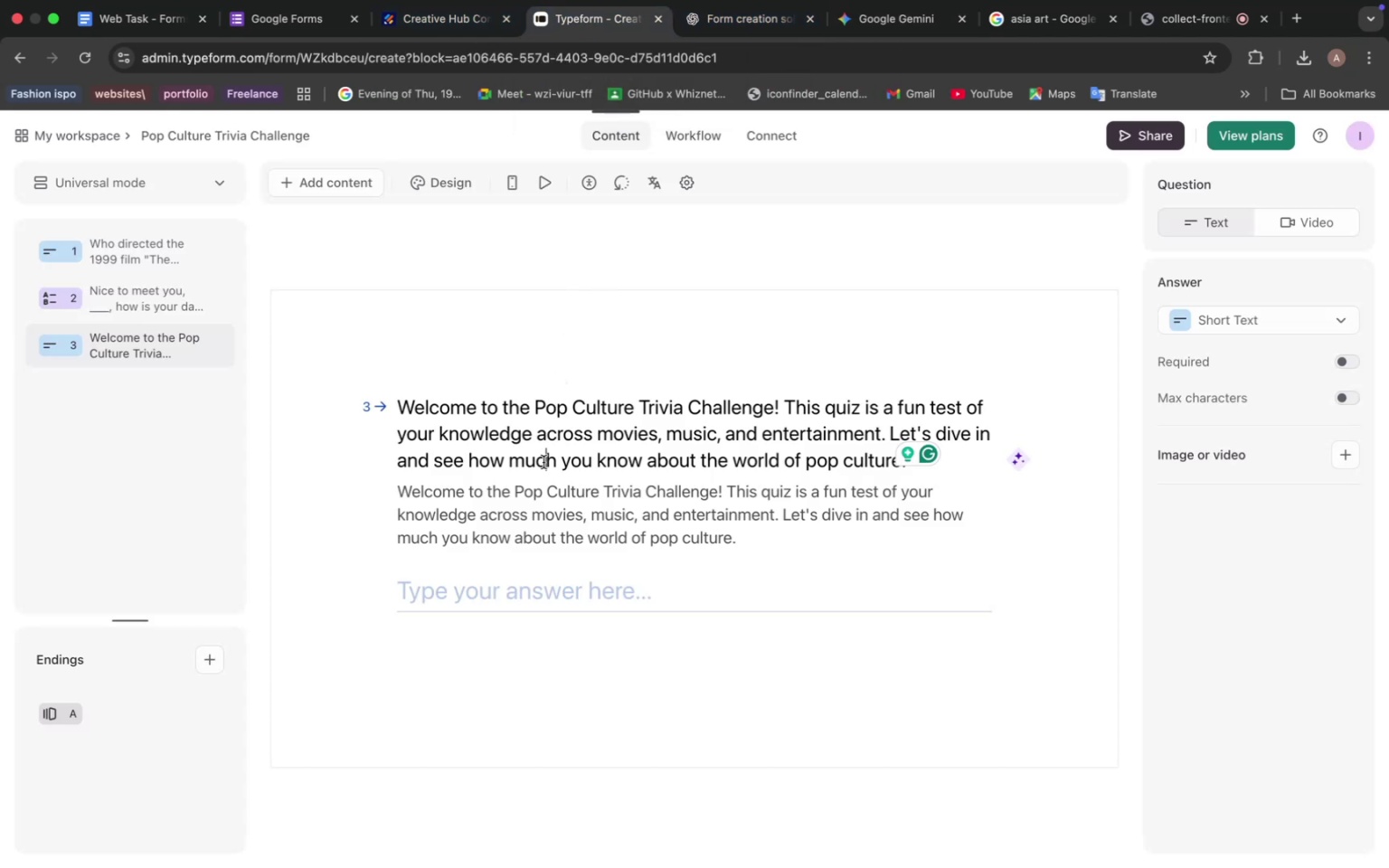 
double_click([543, 445])
 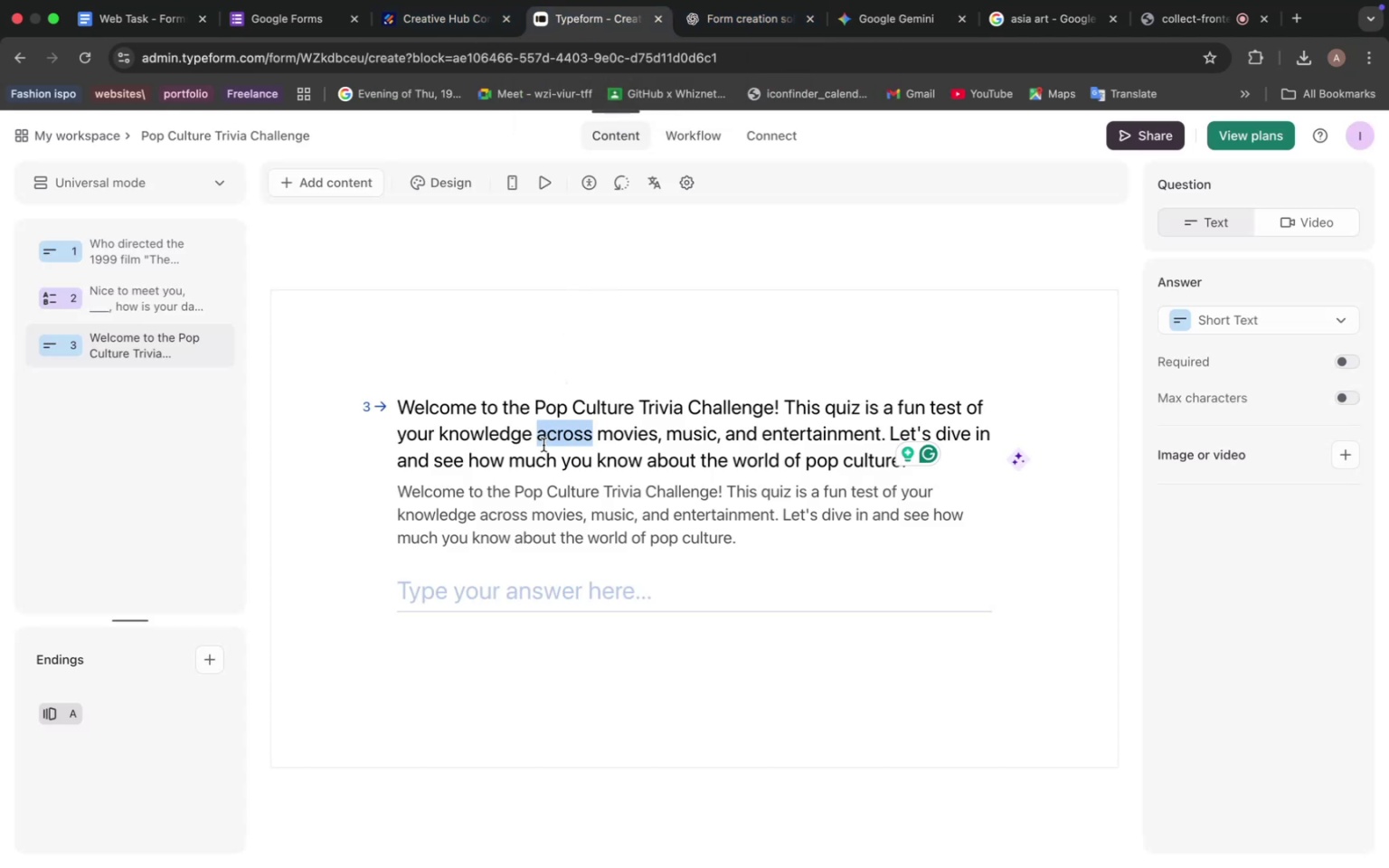 
triple_click([543, 445])
 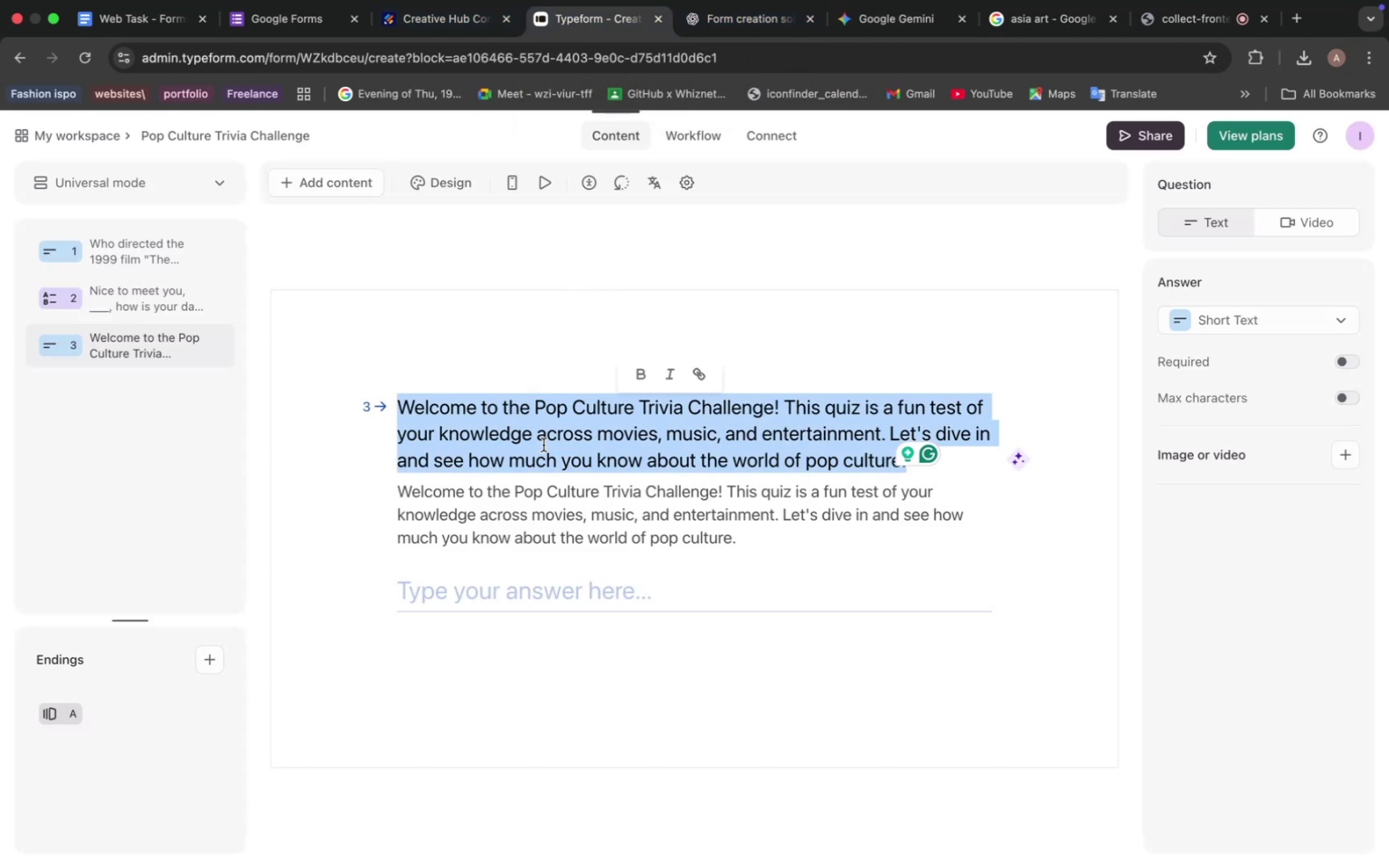 
triple_click([543, 445])
 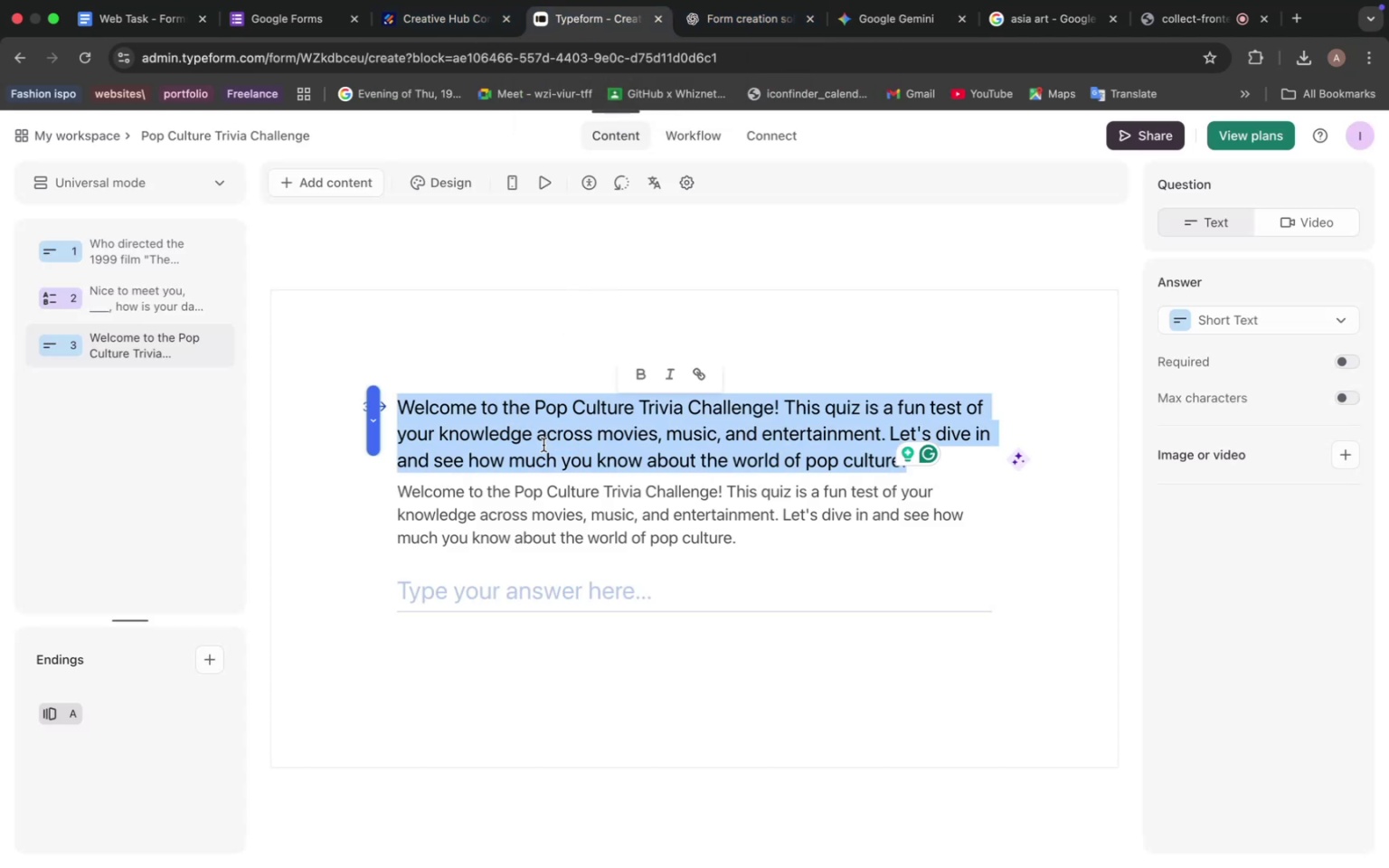 
key(Meta+V)
 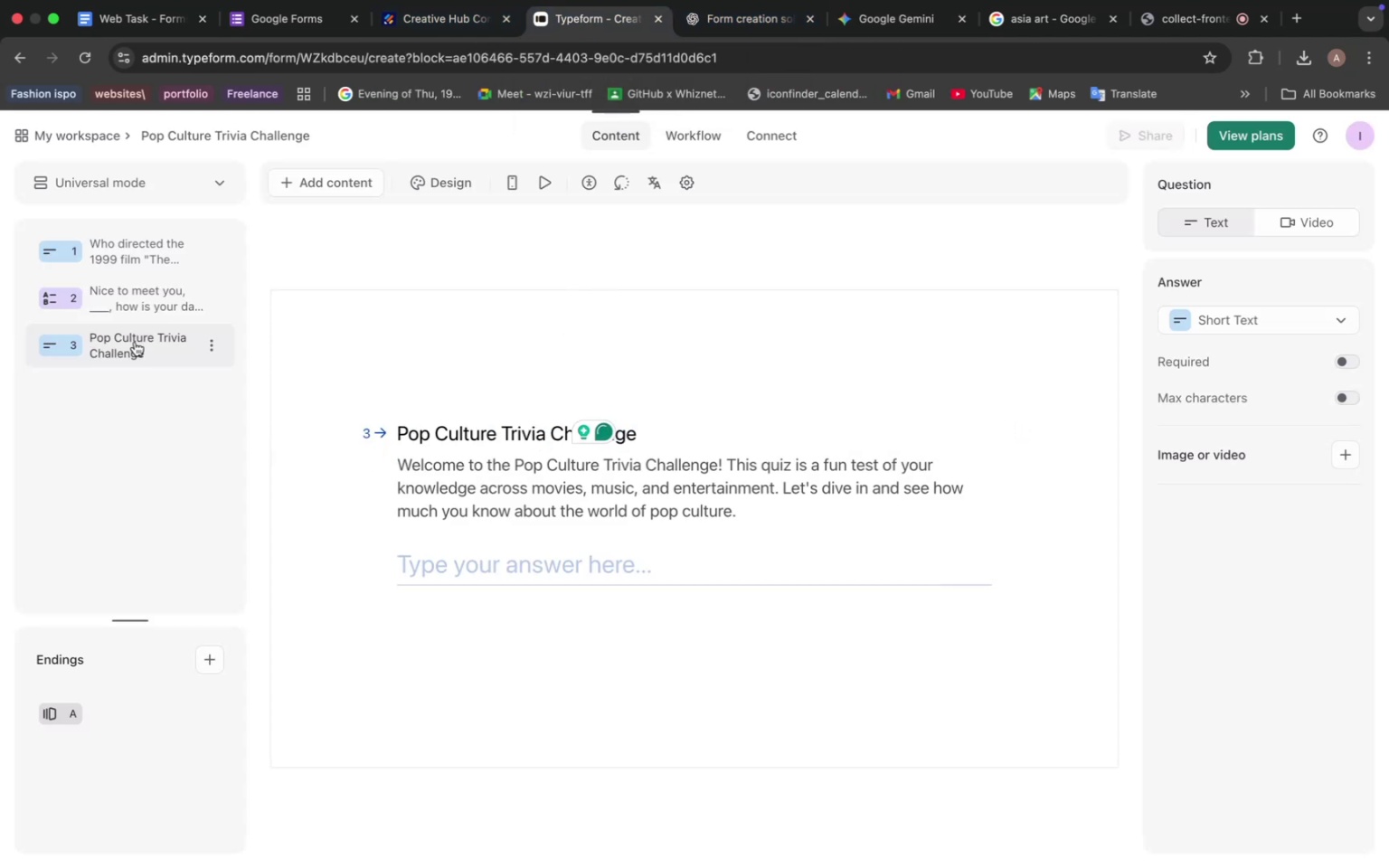 
left_click([135, 343])
 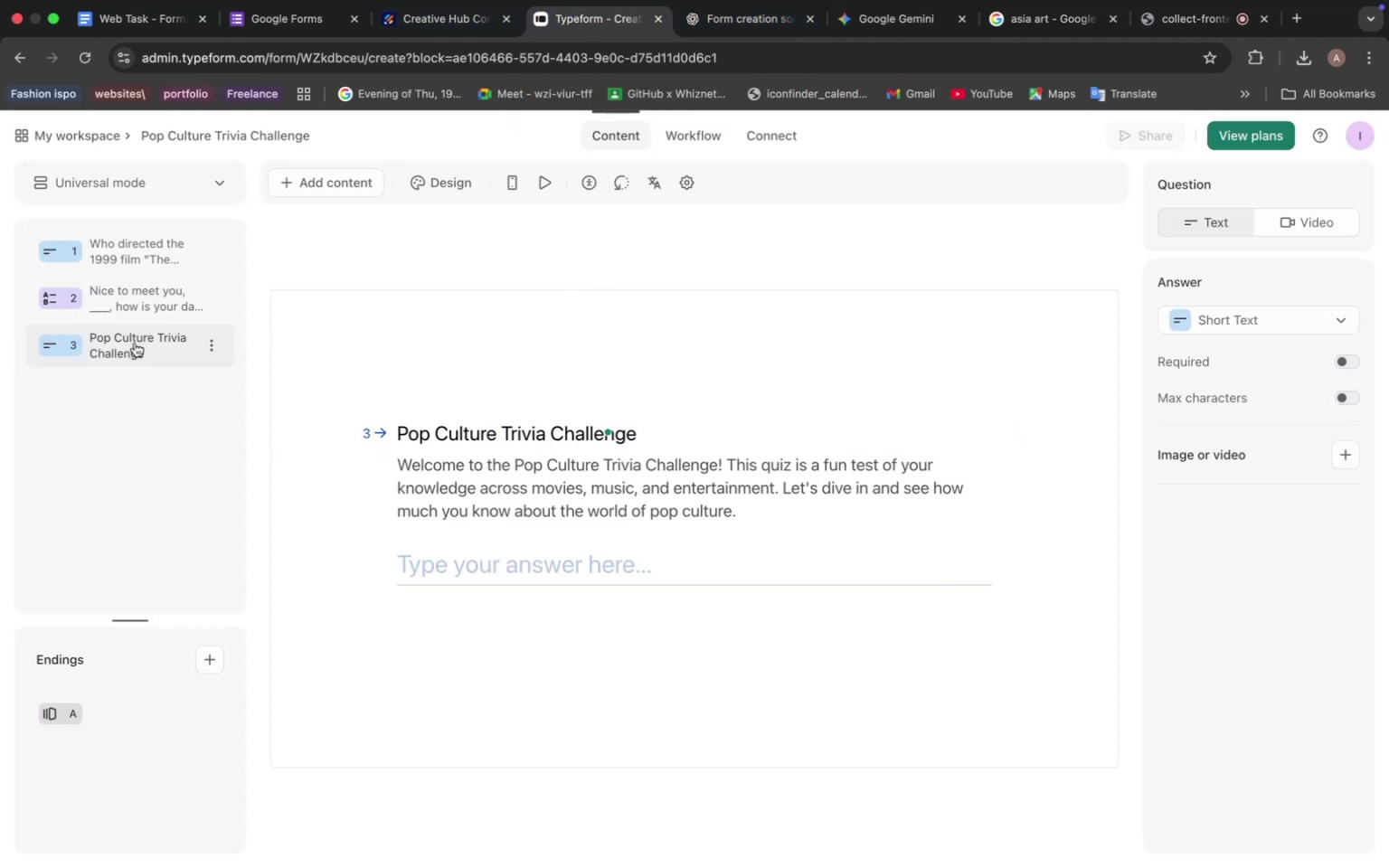 
left_click_drag(start_coordinate=[135, 343], to_coordinate=[142, 259])
 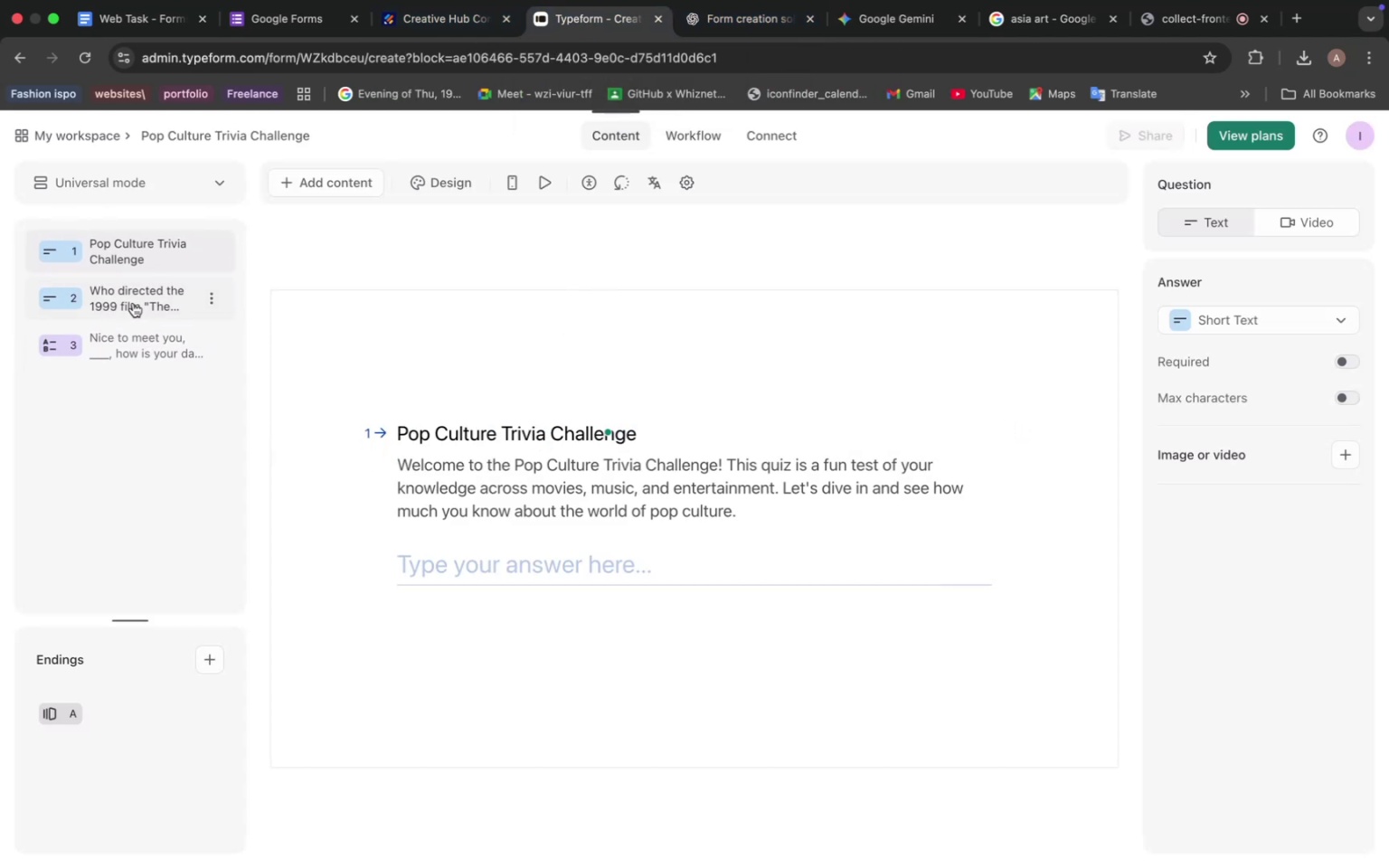 
left_click([133, 303])
 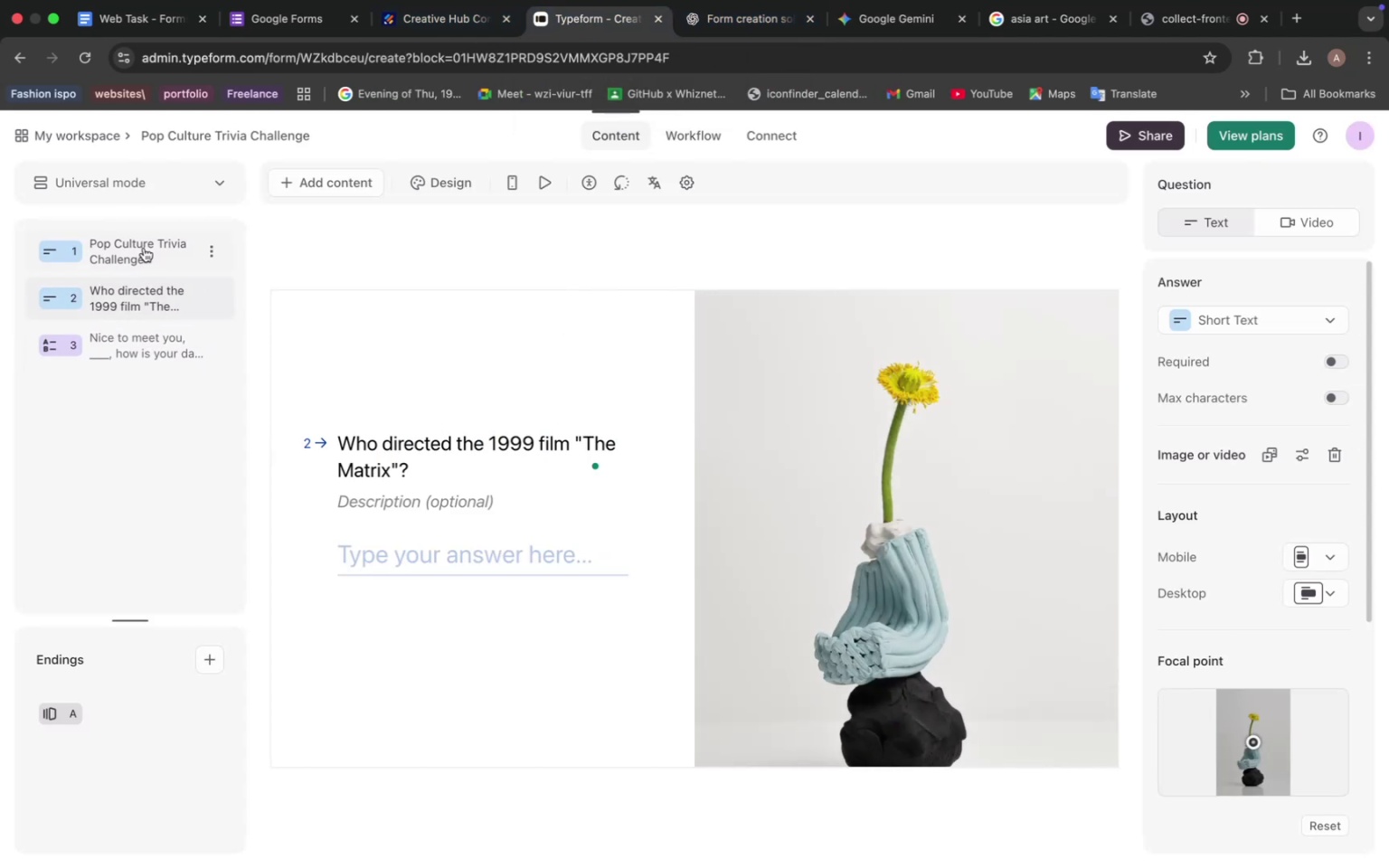 
left_click([144, 248])
 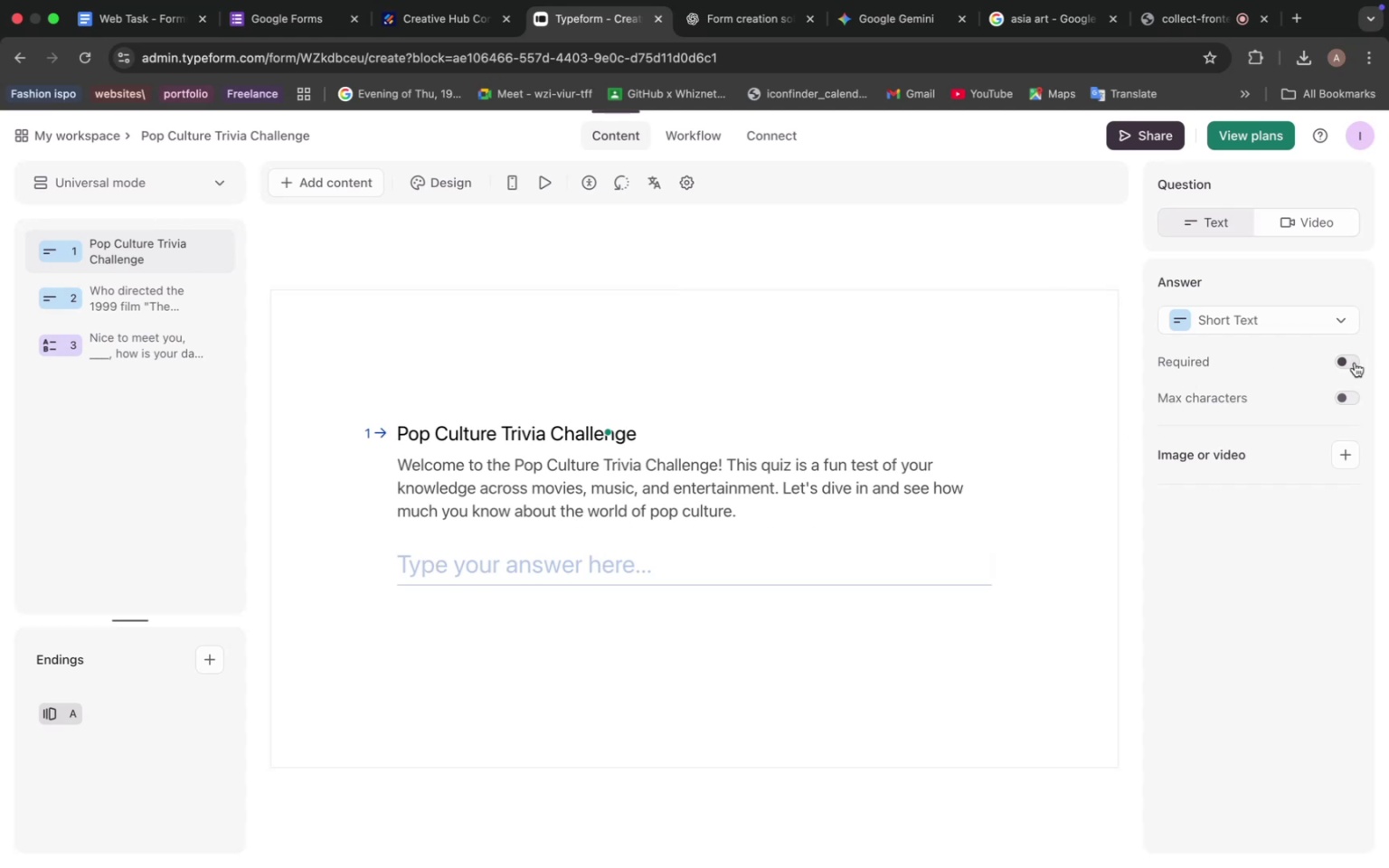 
wait(7.17)
 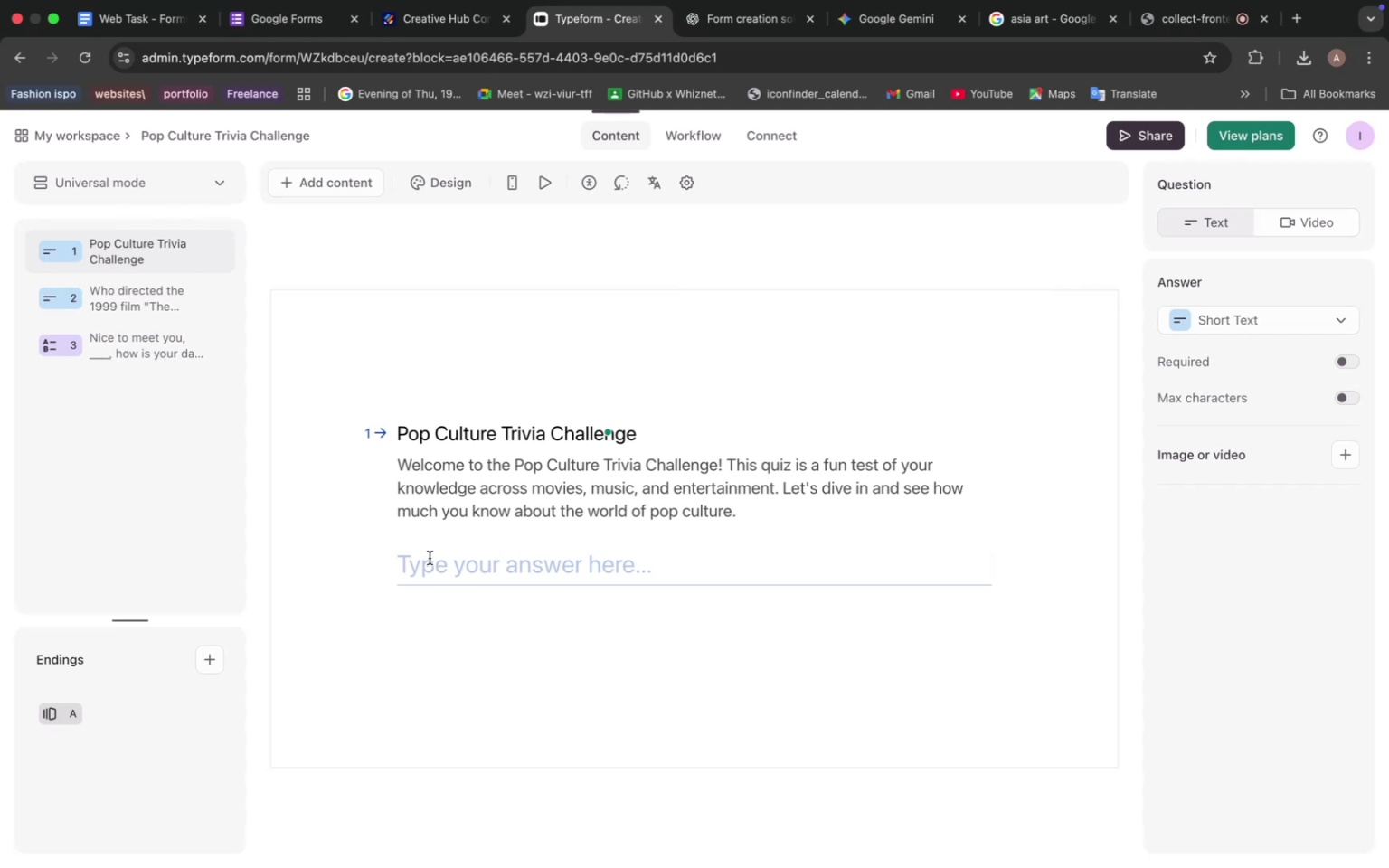 
left_click([1346, 397])
 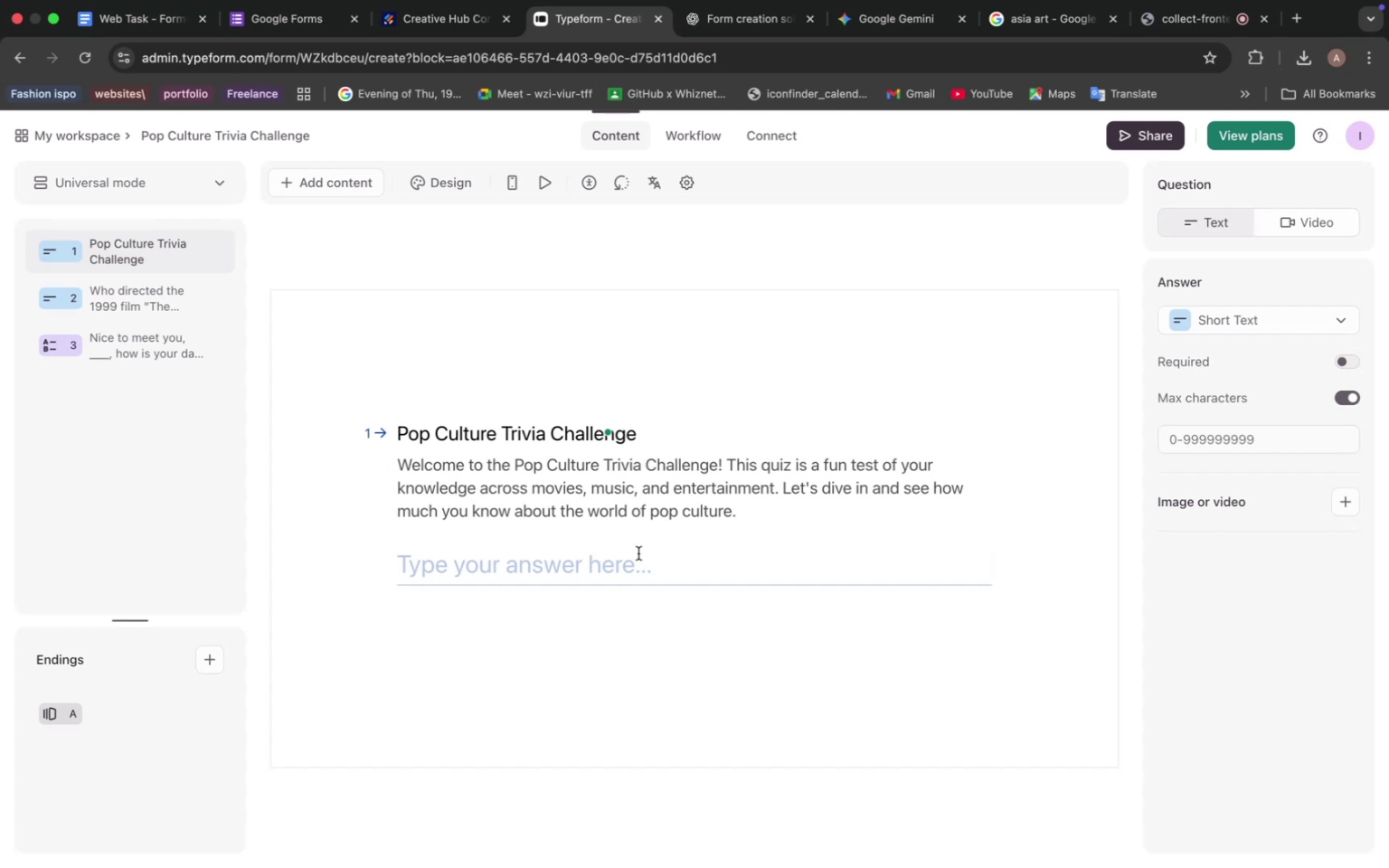 
wait(5.76)
 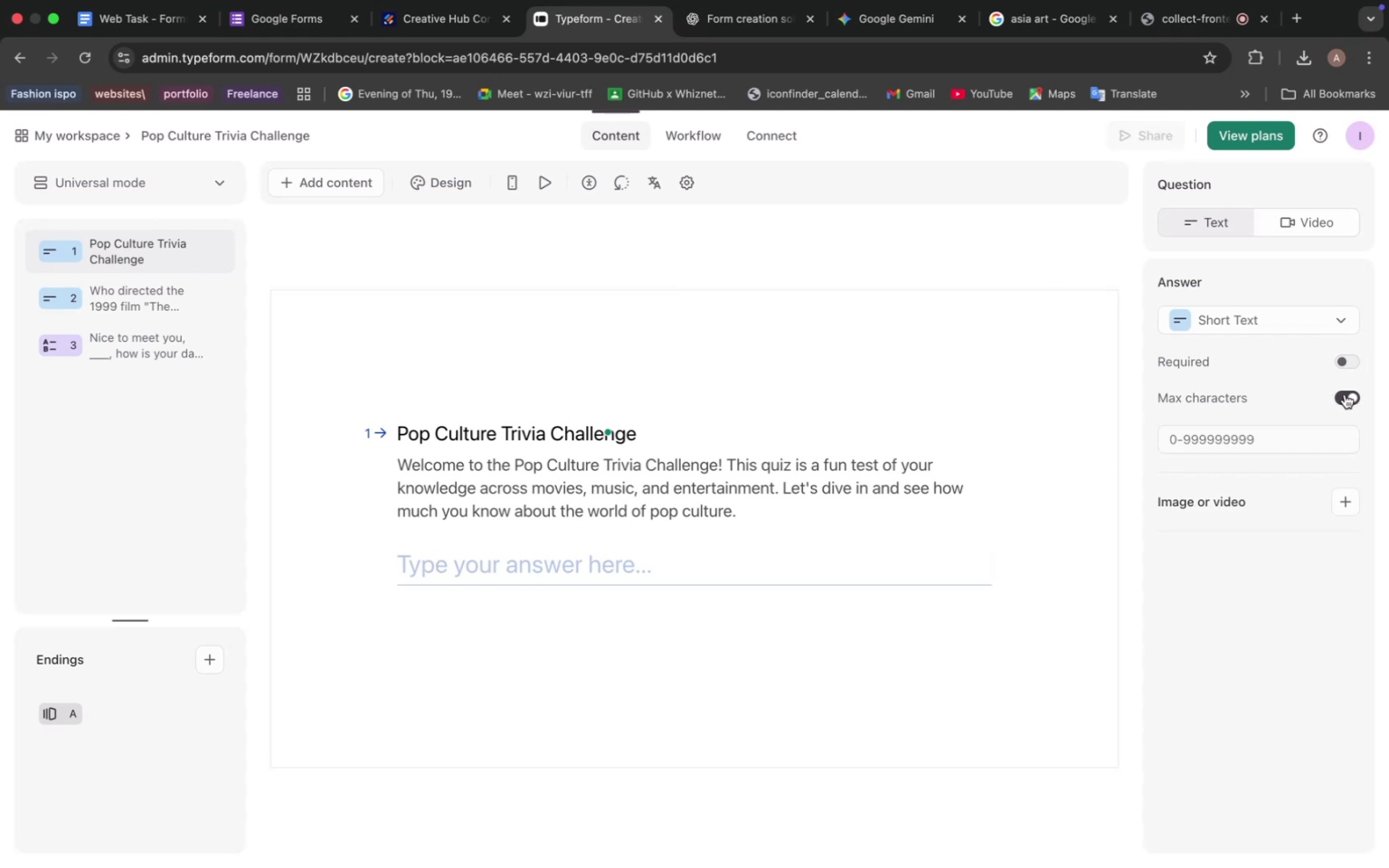 
left_click([137, 299])
 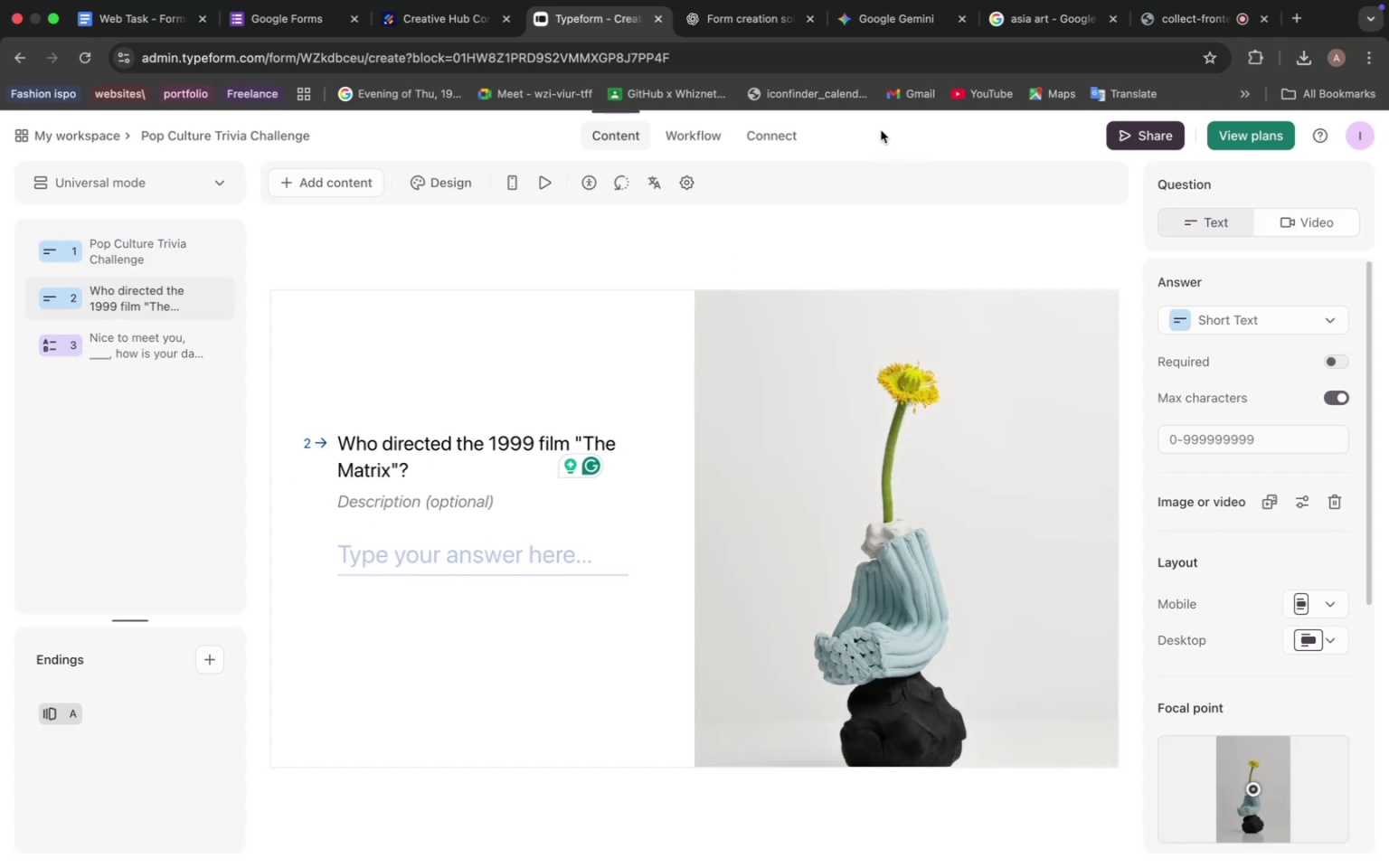 
left_click([882, 26])
 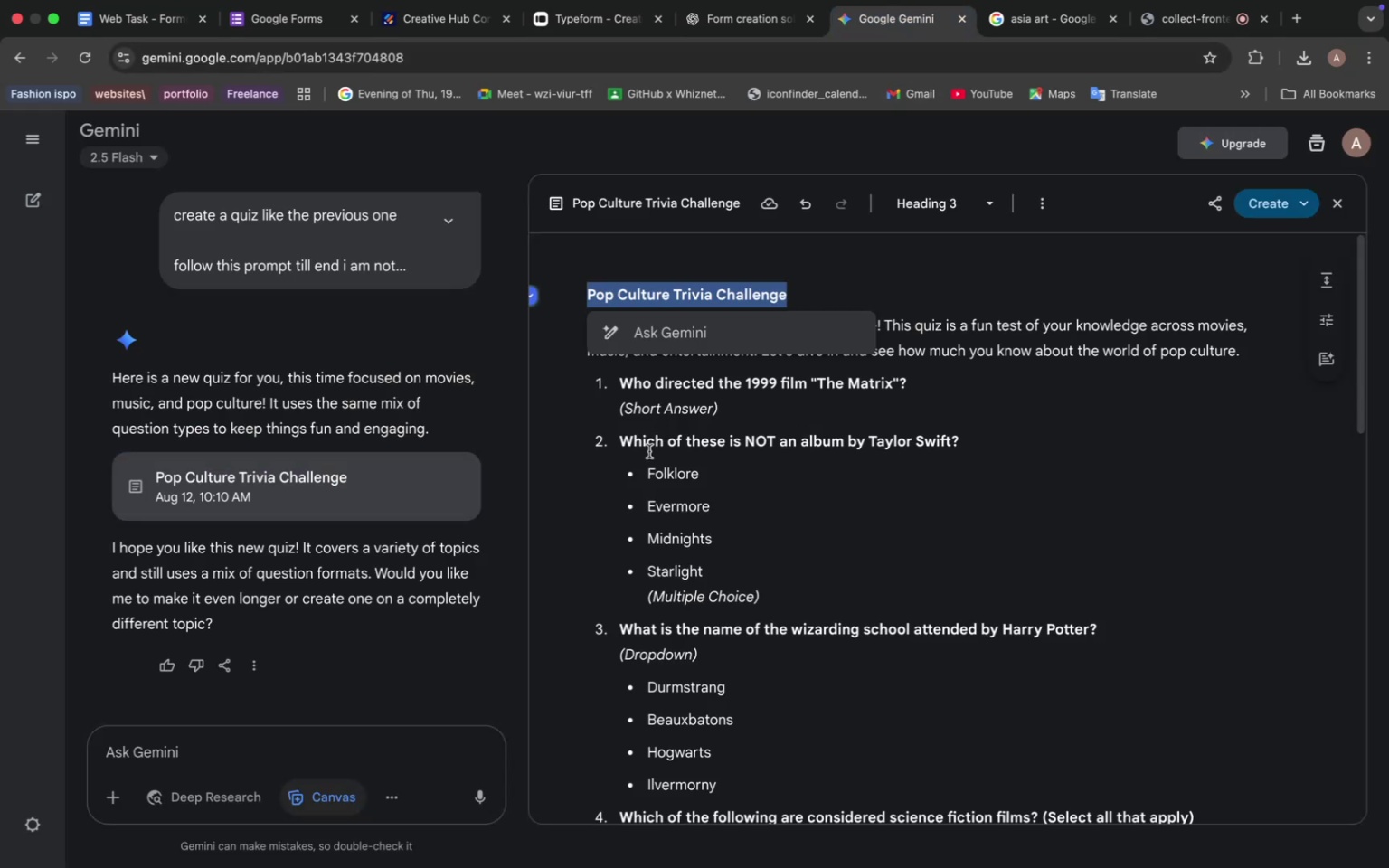 
left_click_drag(start_coordinate=[625, 441], to_coordinate=[962, 443])
 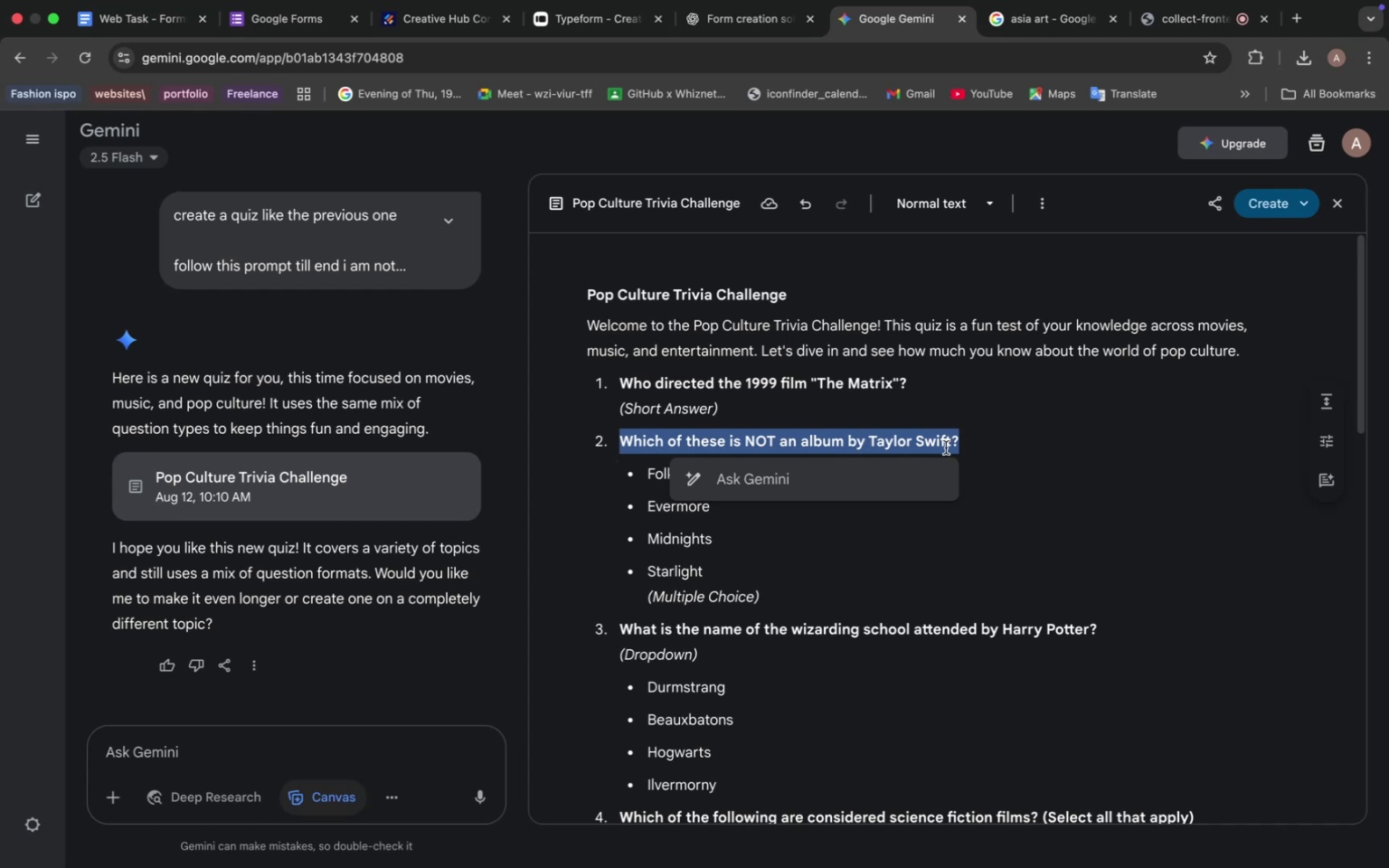 
key(Meta+C)
 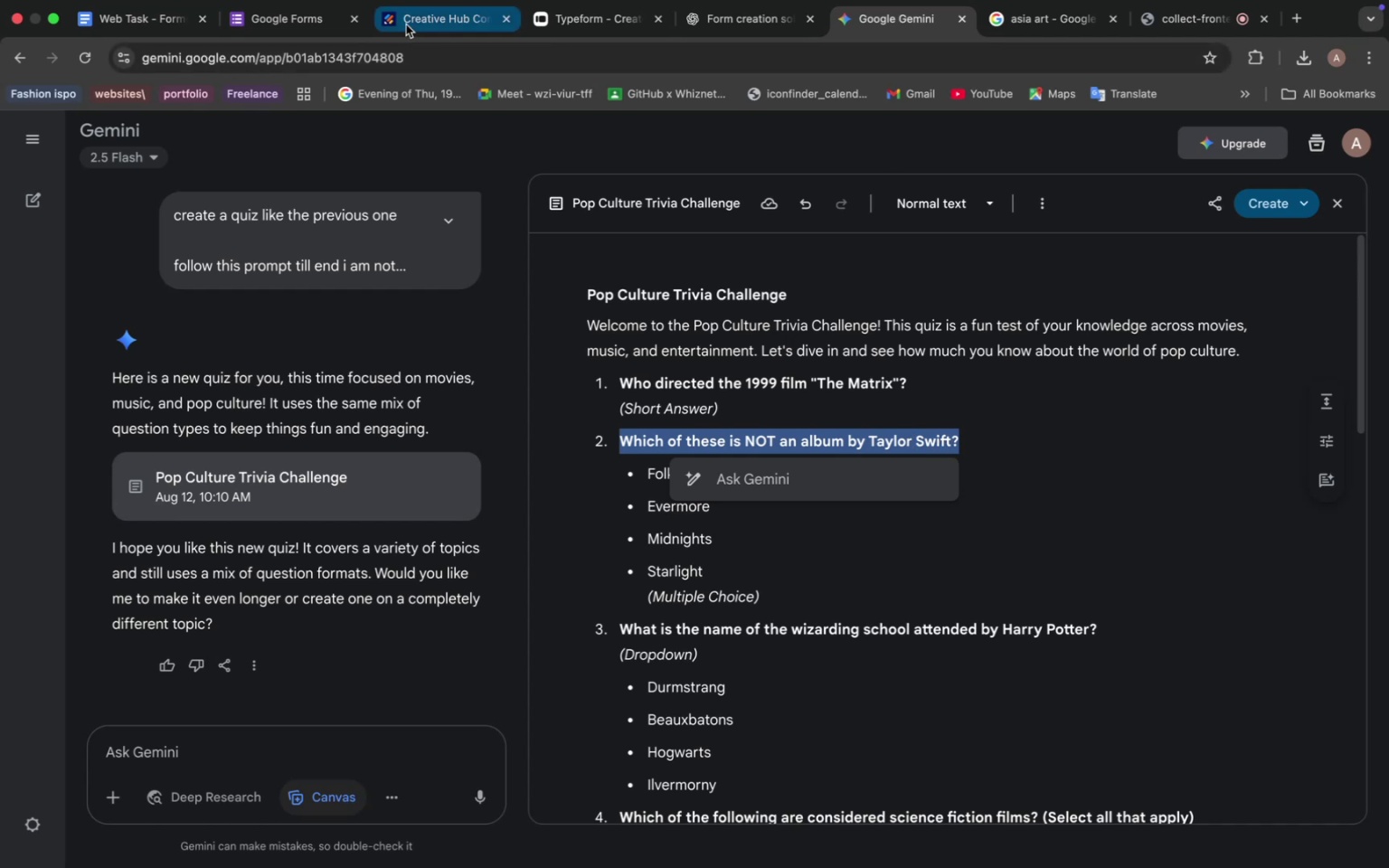 
left_click([578, 24])
 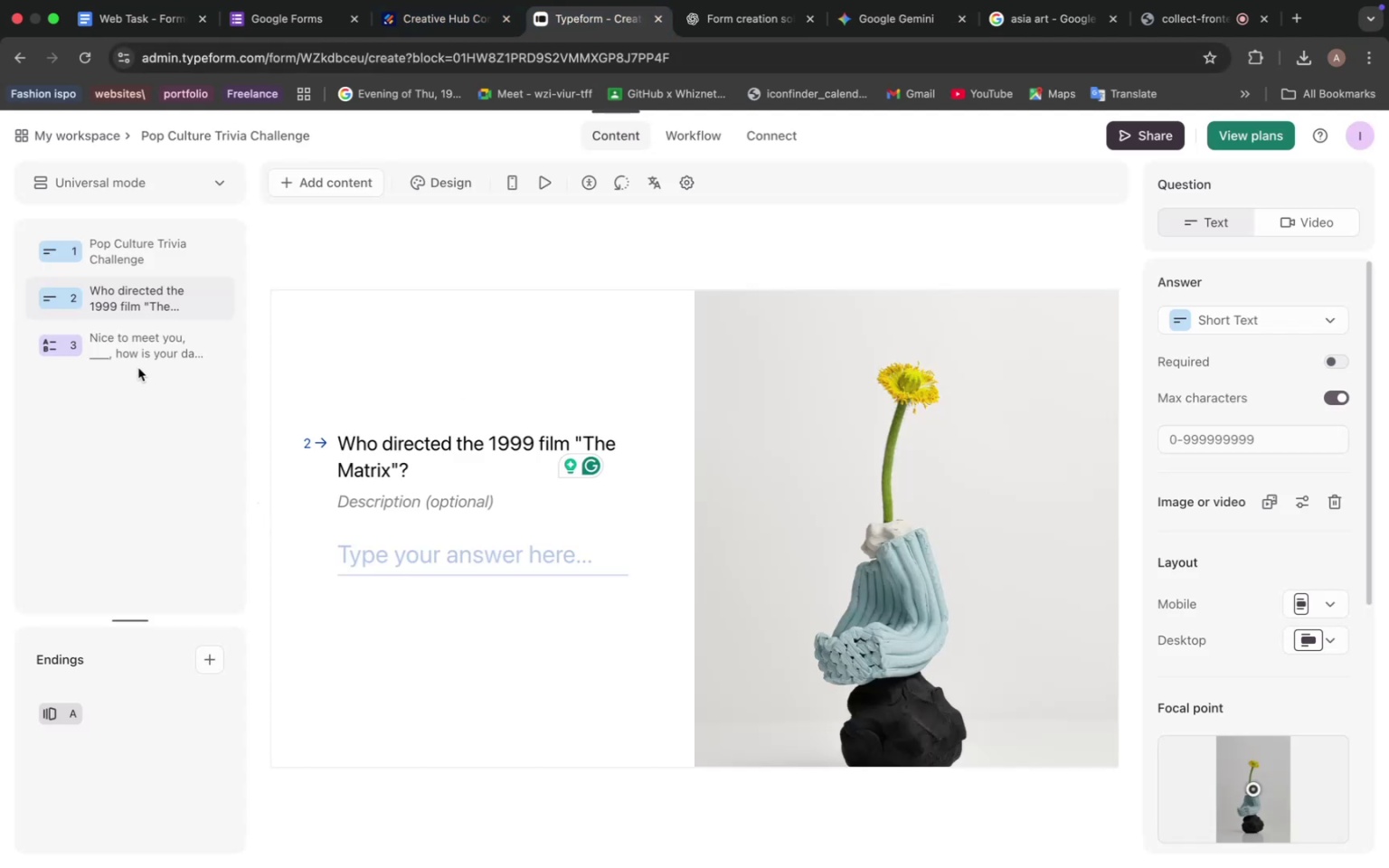 
left_click([127, 339])
 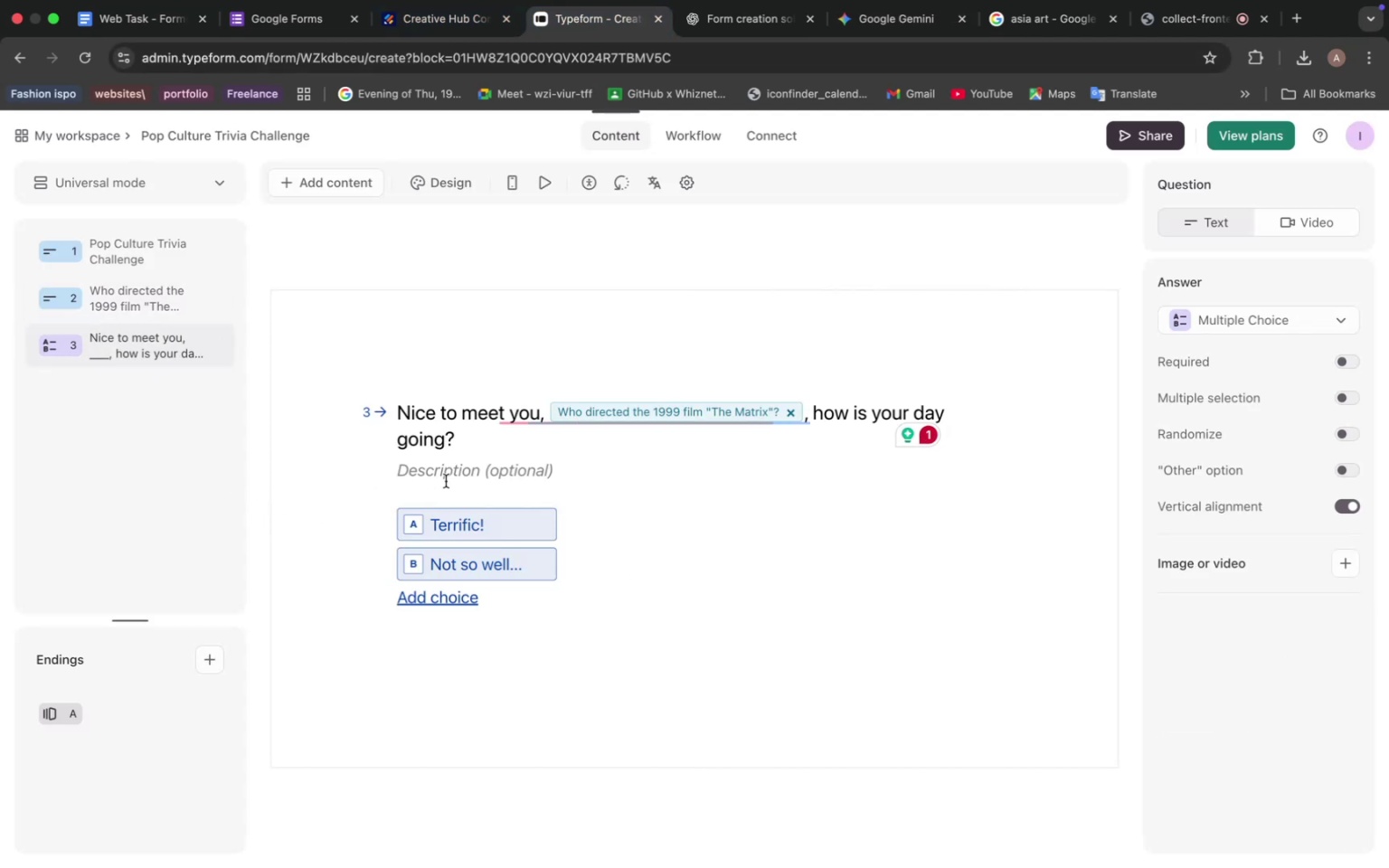 
wait(5.49)
 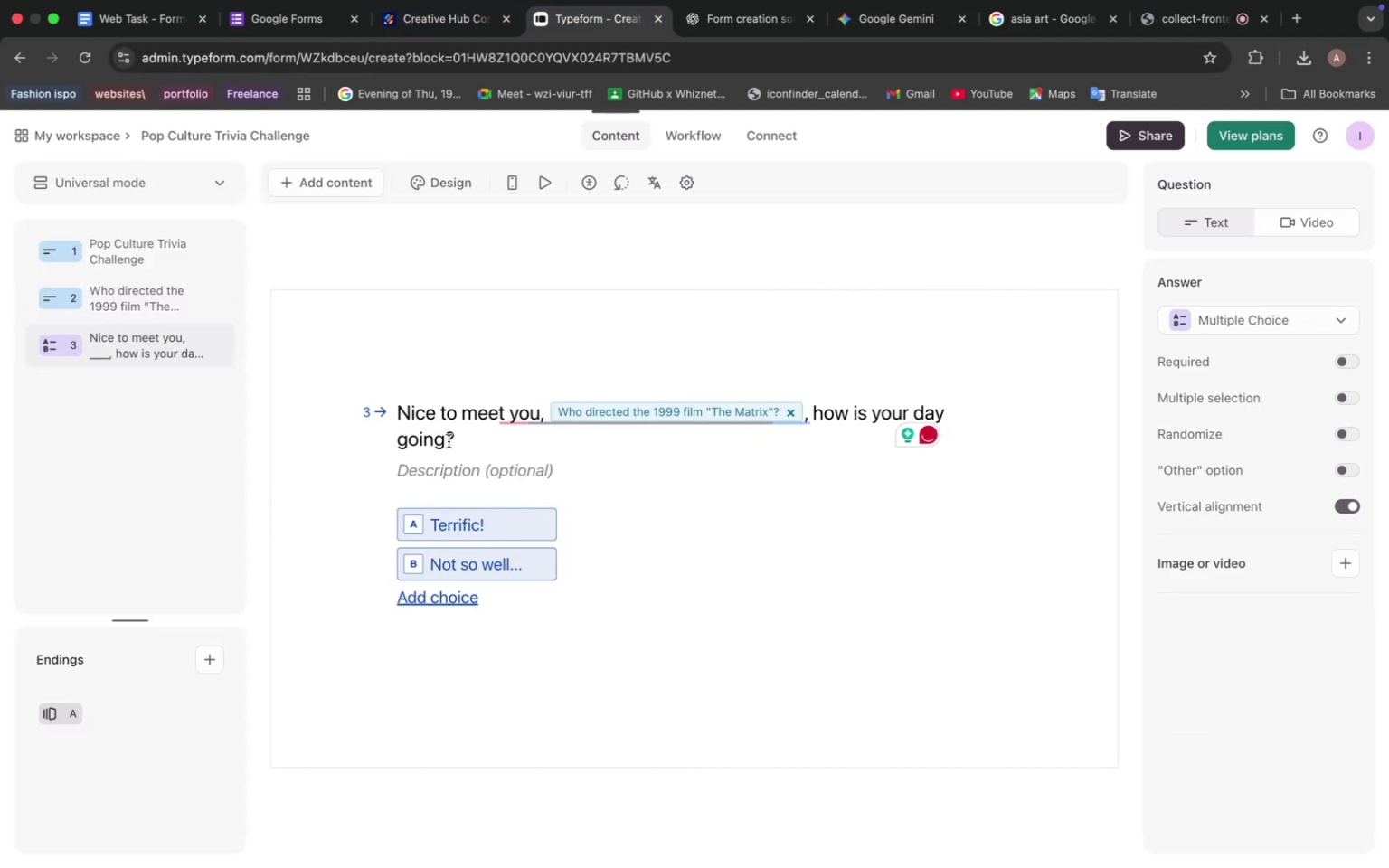 
double_click([442, 424])
 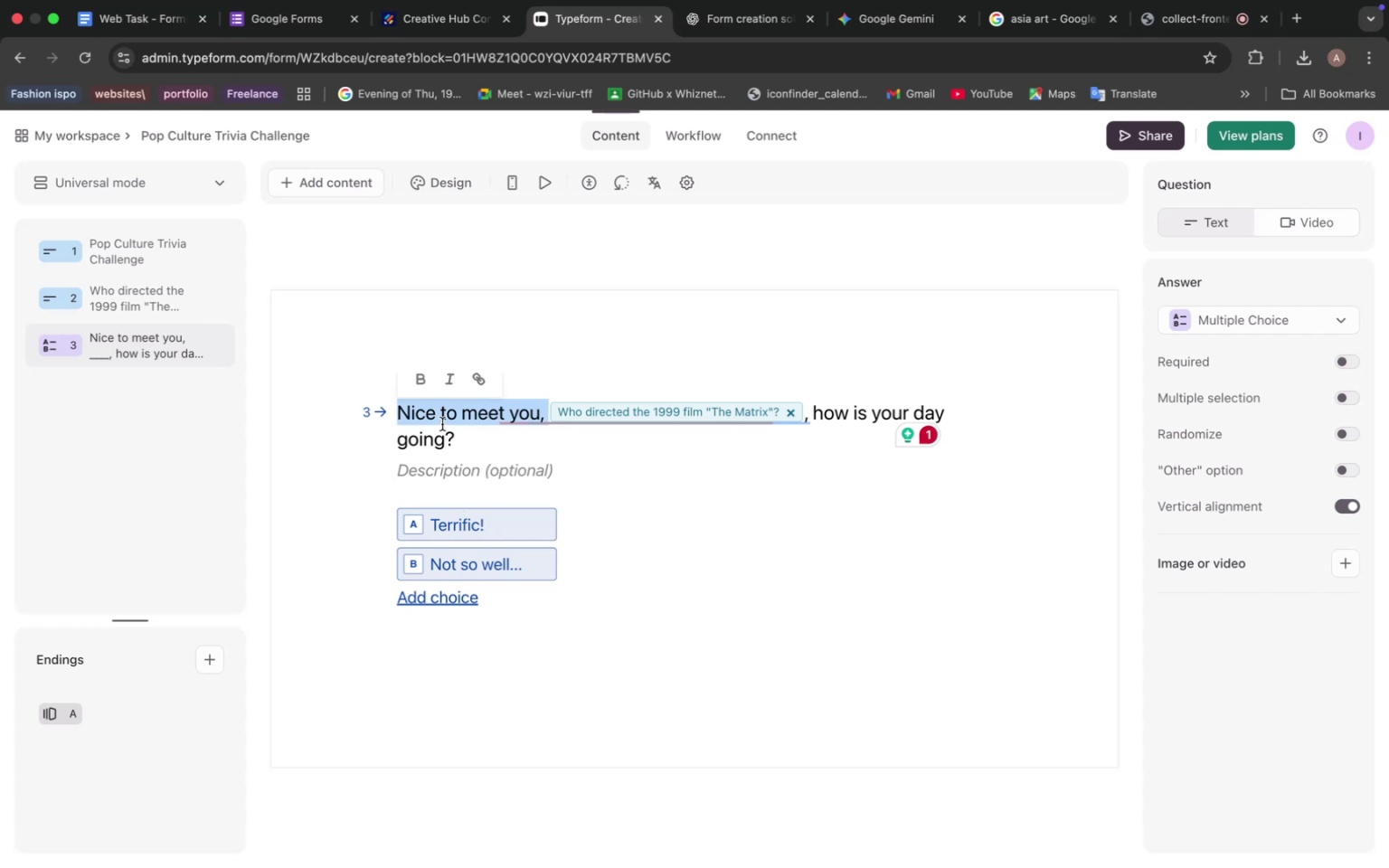 
triple_click([442, 424])
 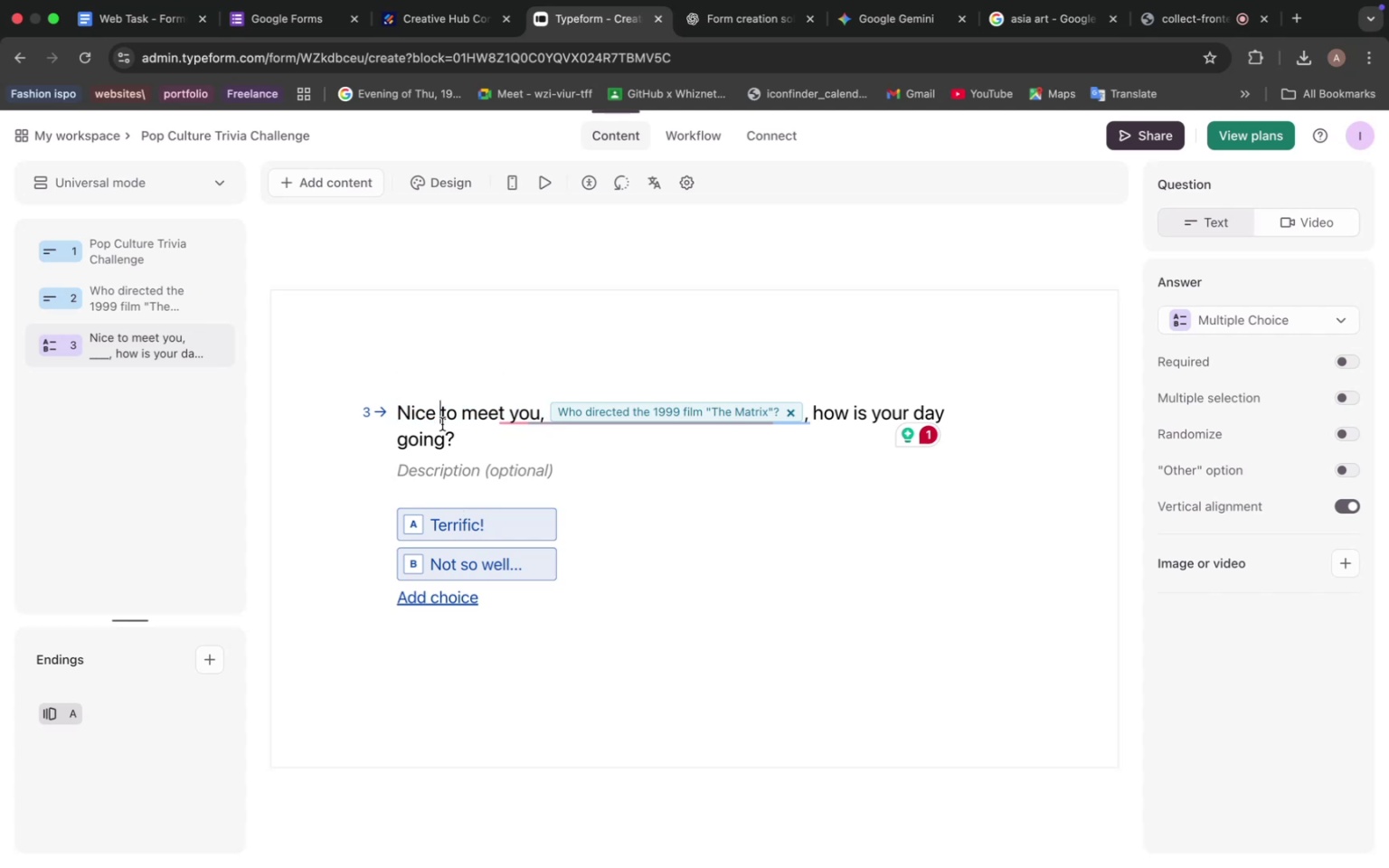 
double_click([442, 424])
 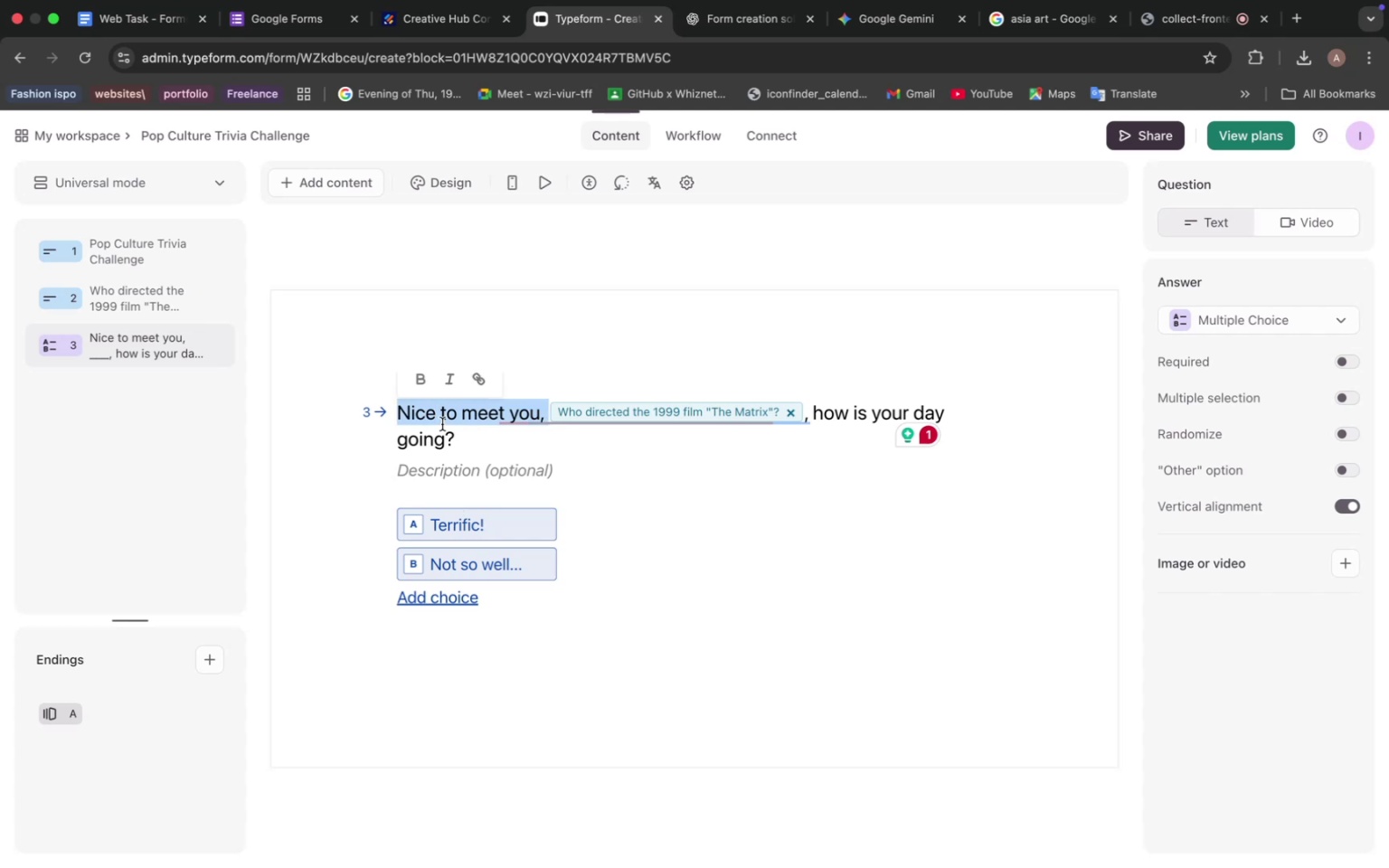 
triple_click([442, 424])
 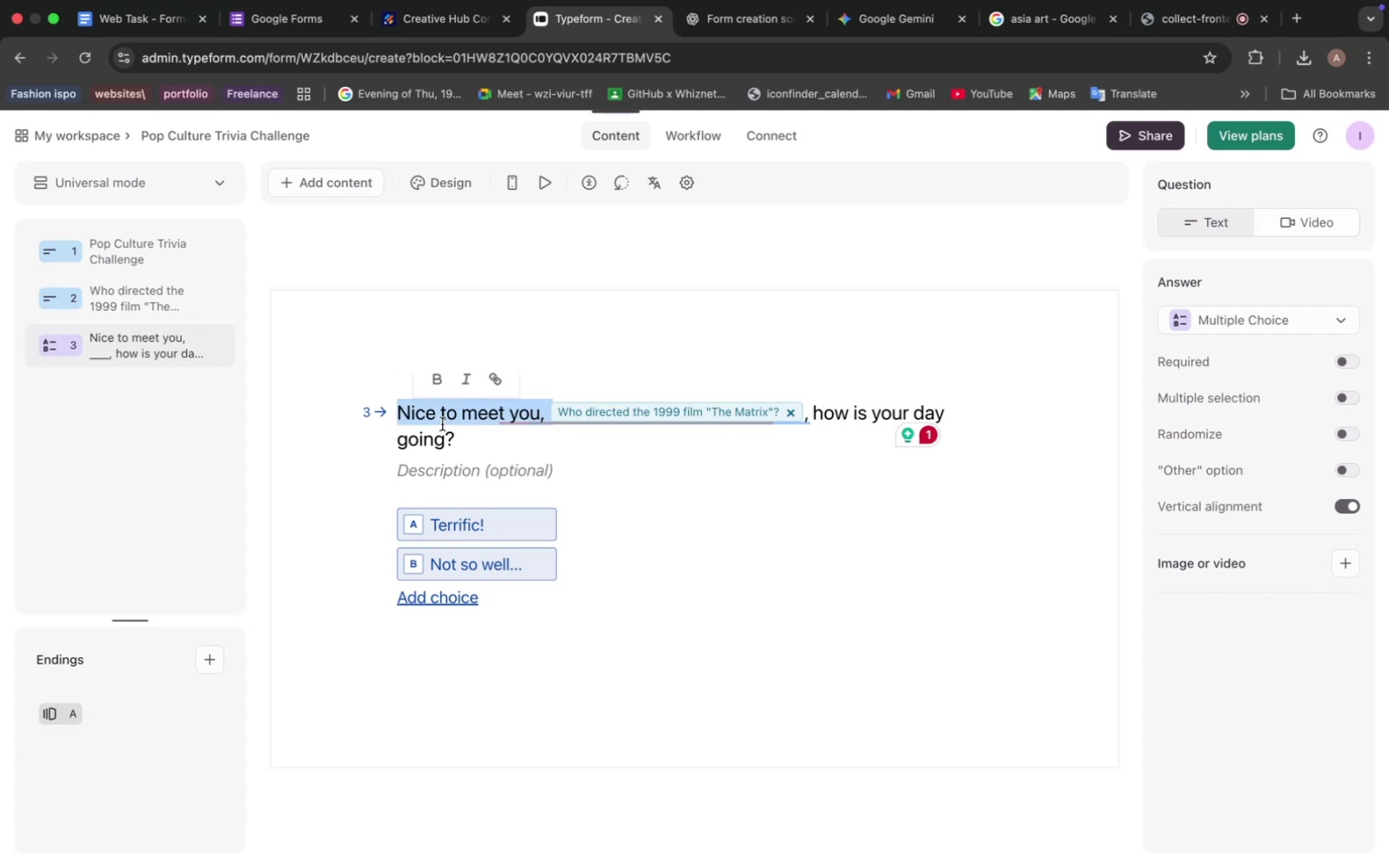 
triple_click([442, 424])
 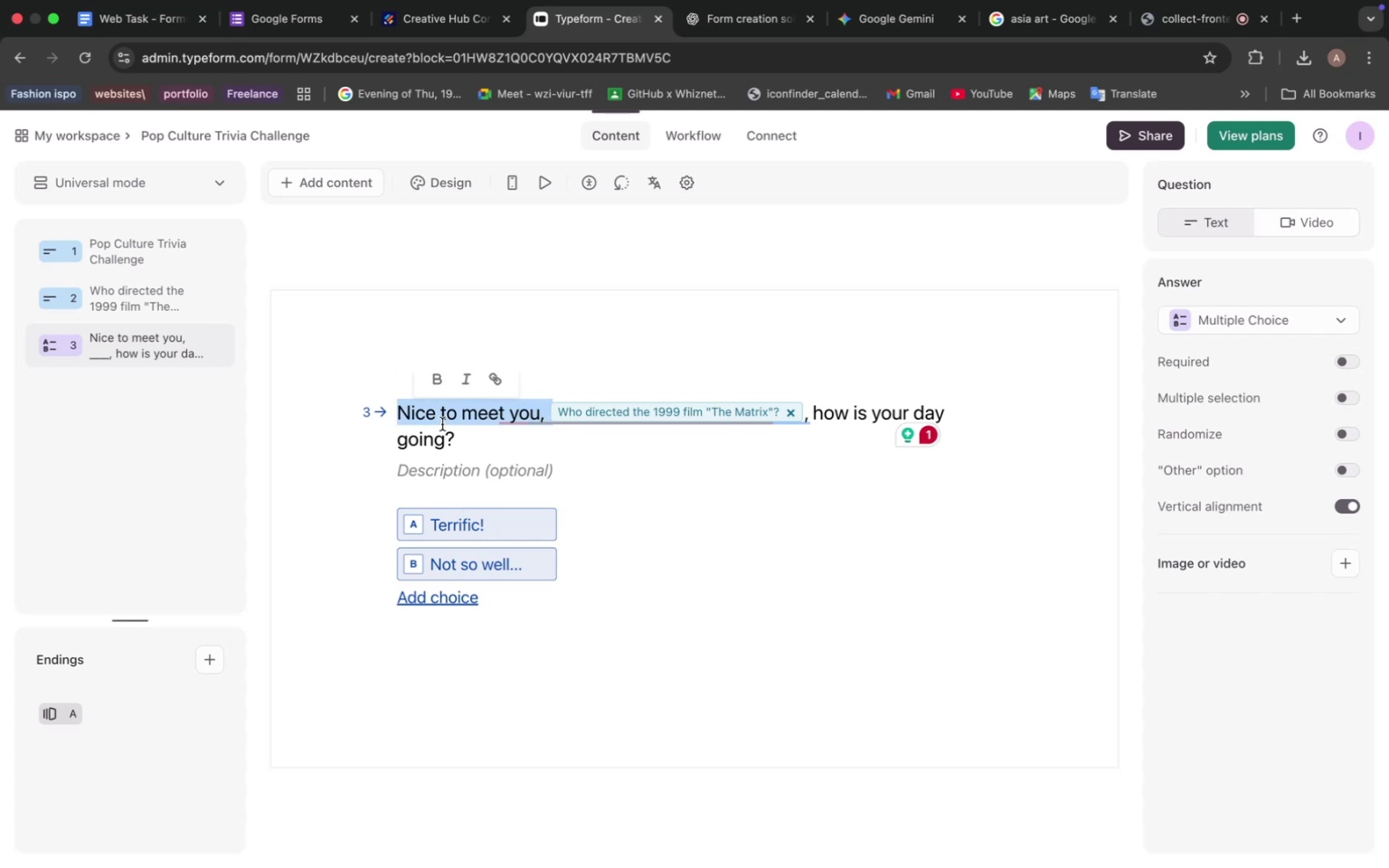 
double_click([430, 442])
 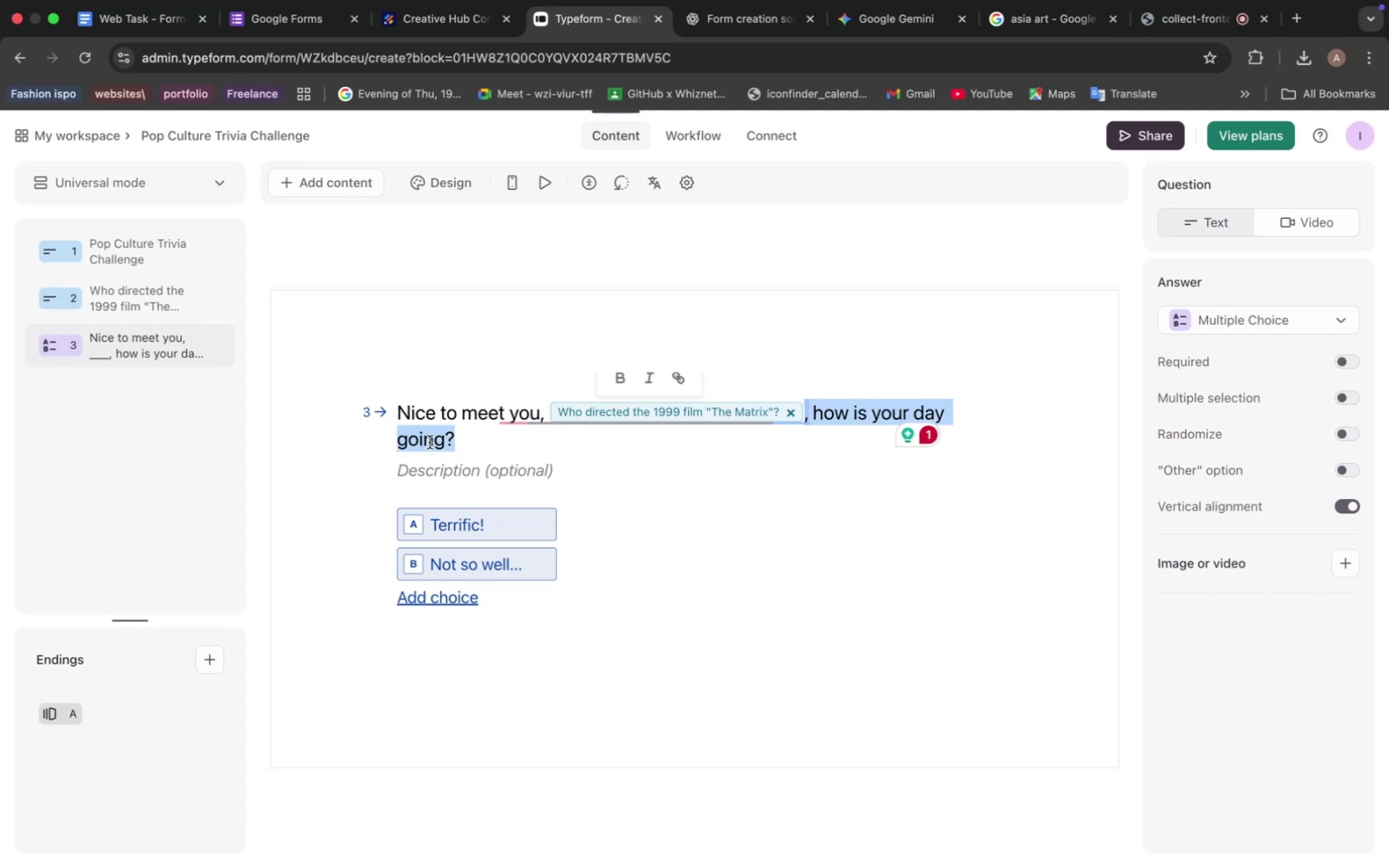 
triple_click([430, 442])
 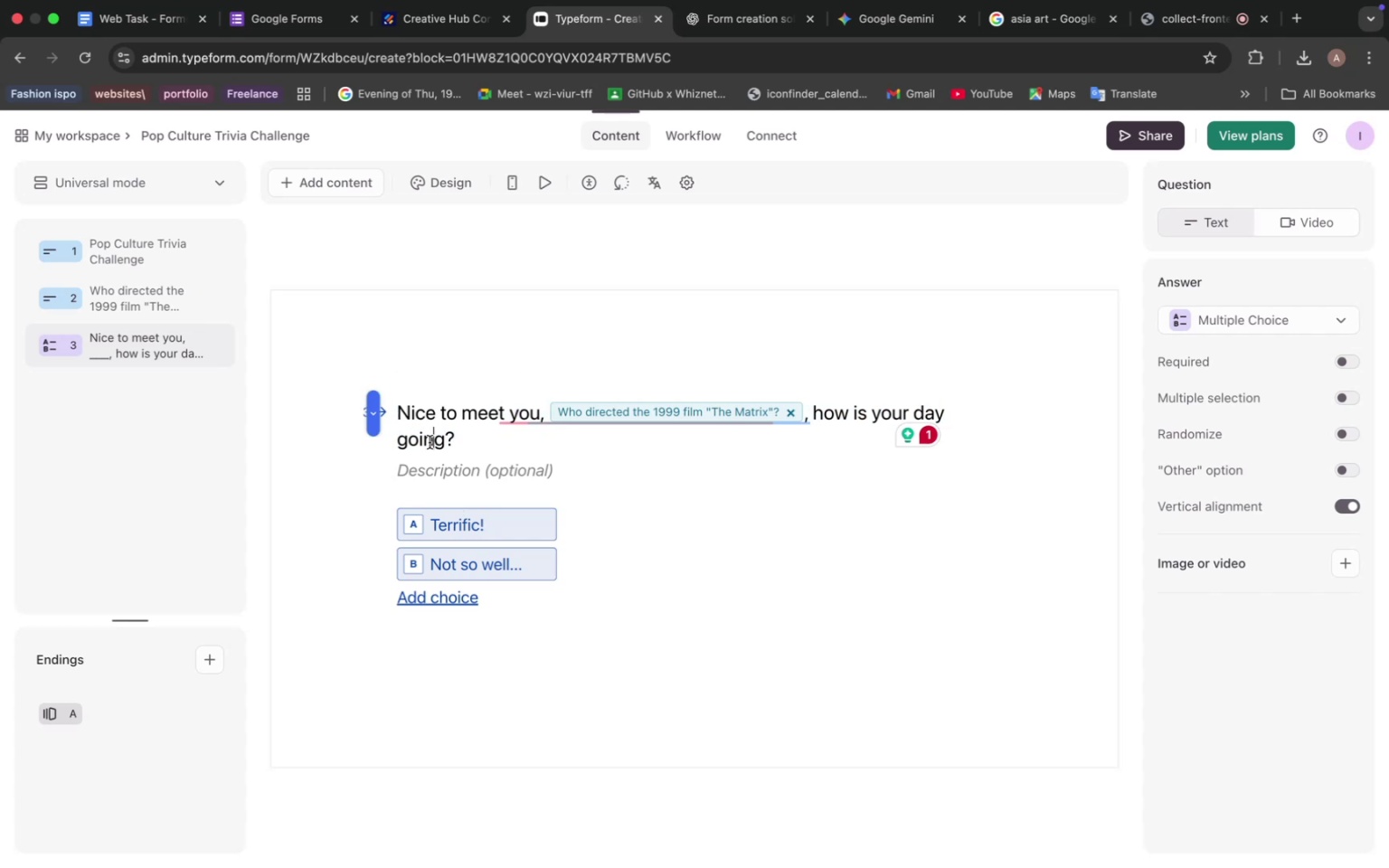 
double_click([430, 442])
 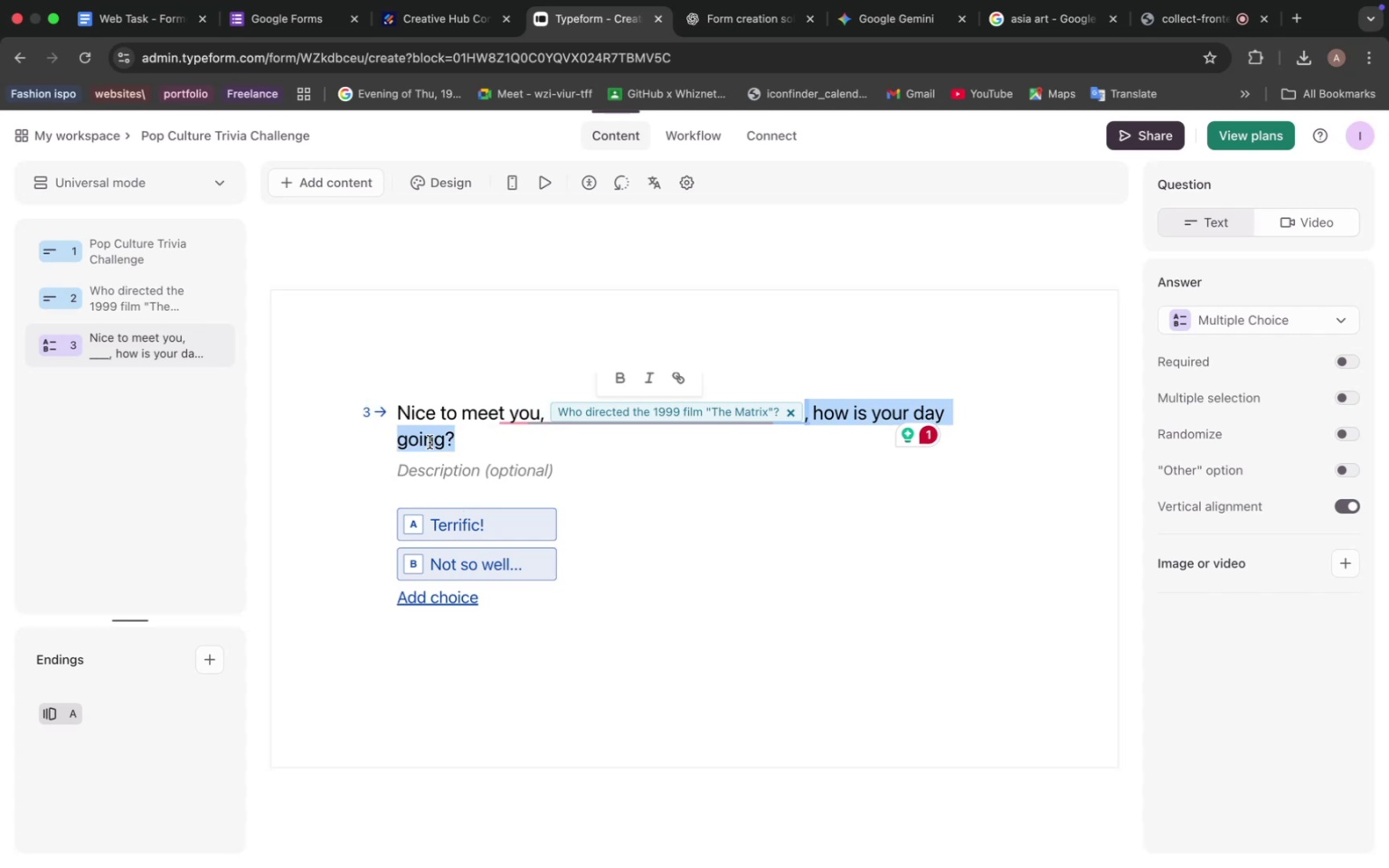 
triple_click([430, 442])
 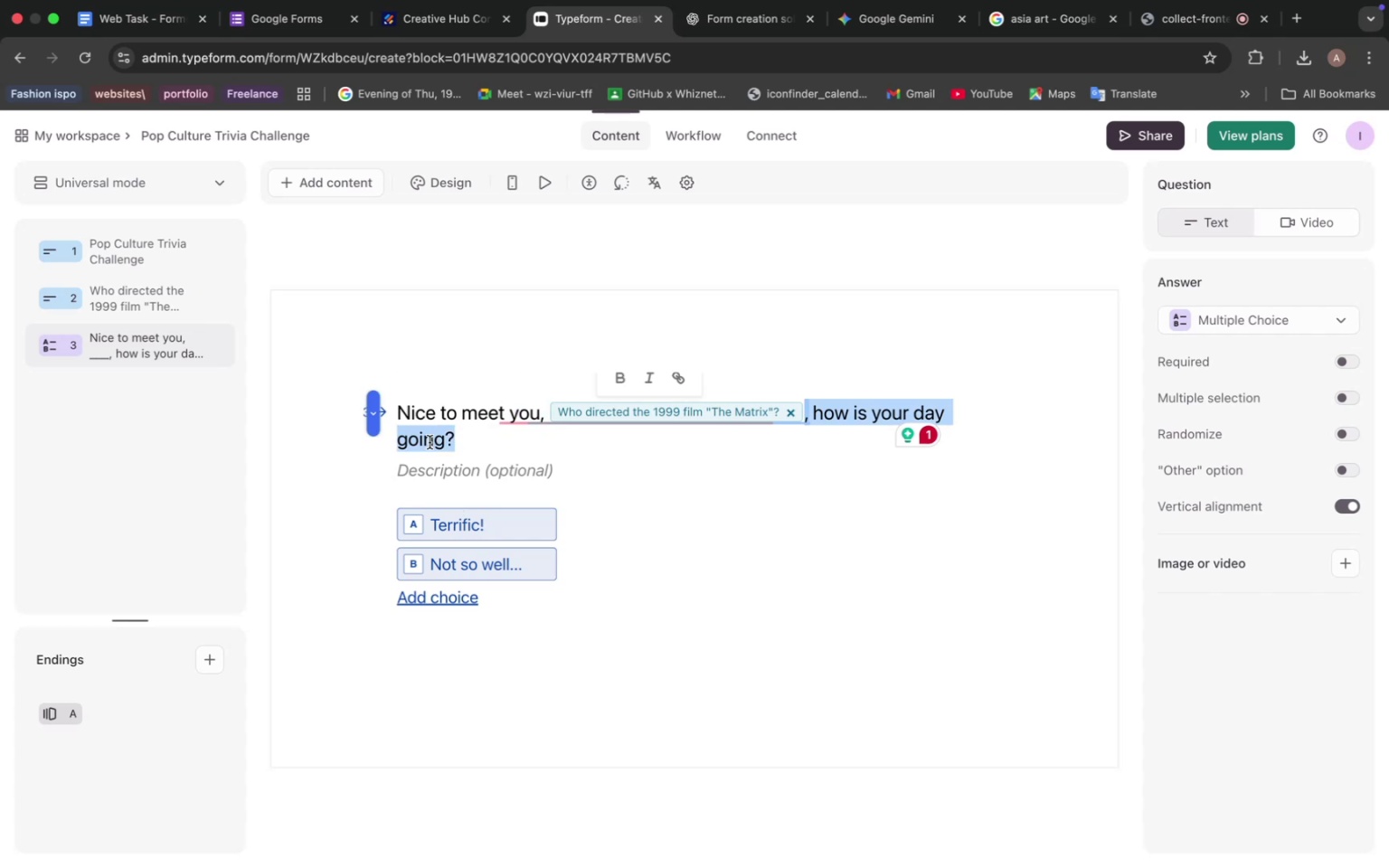 
triple_click([430, 442])
 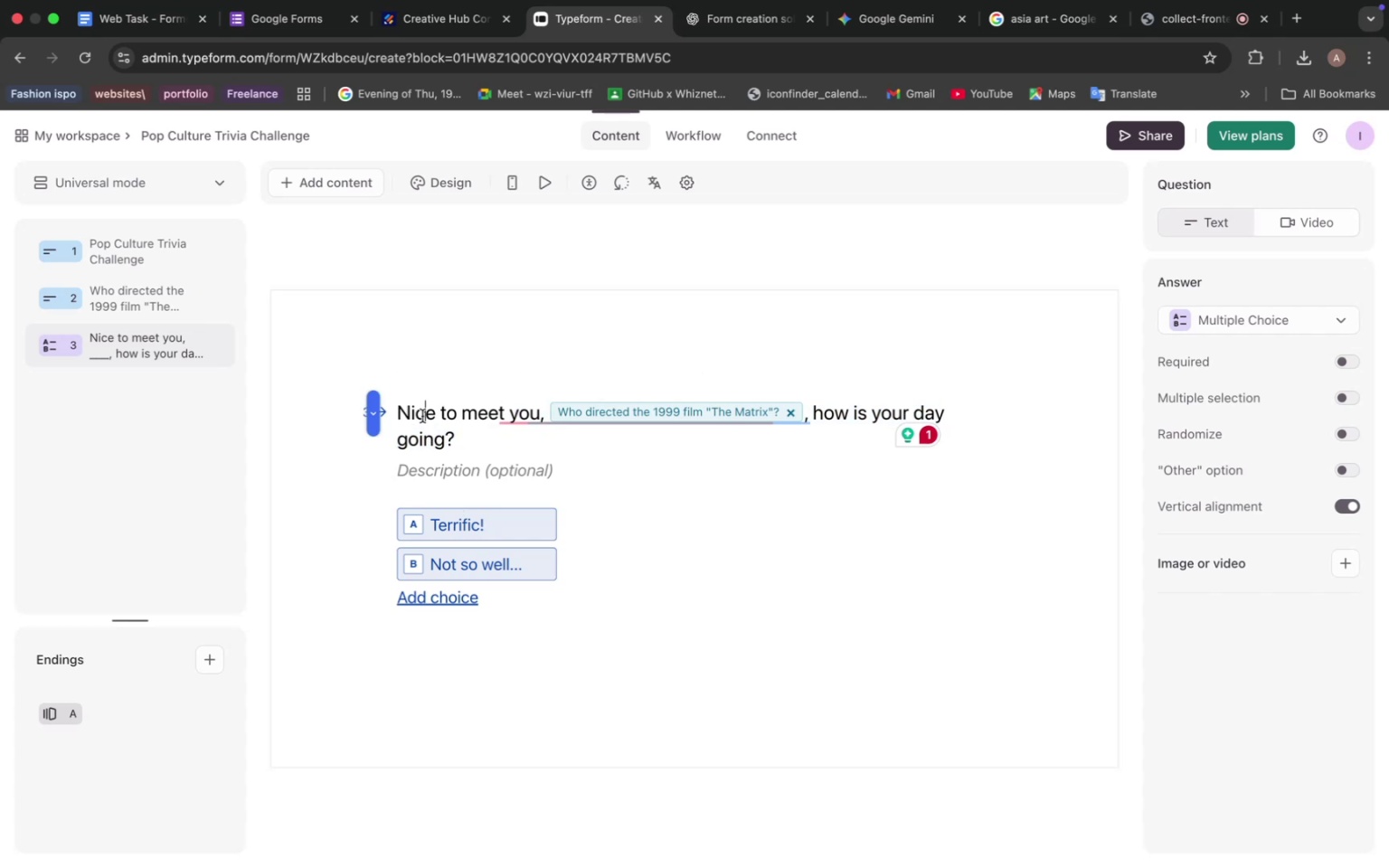 
double_click([422, 416])
 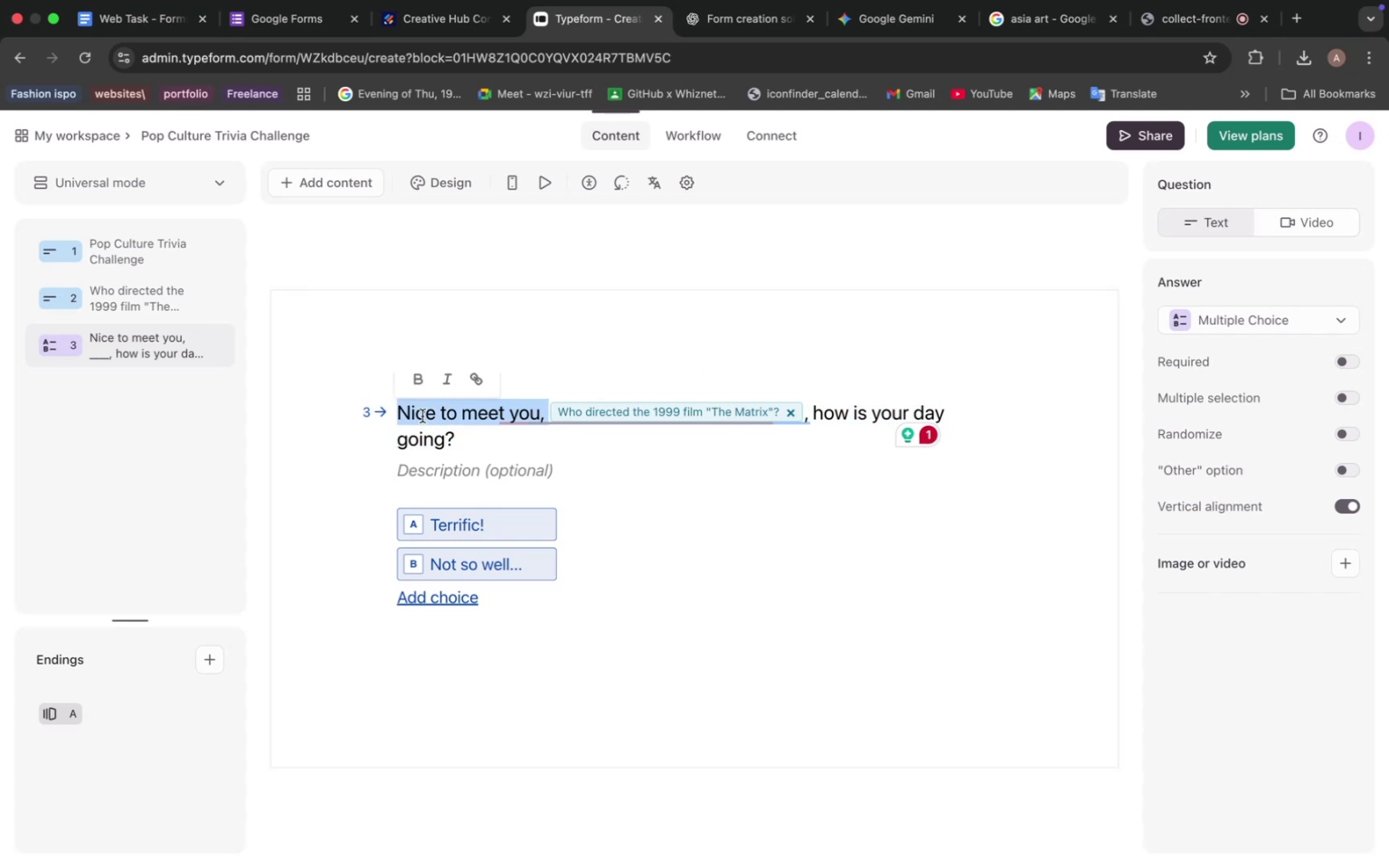 
triple_click([422, 416])
 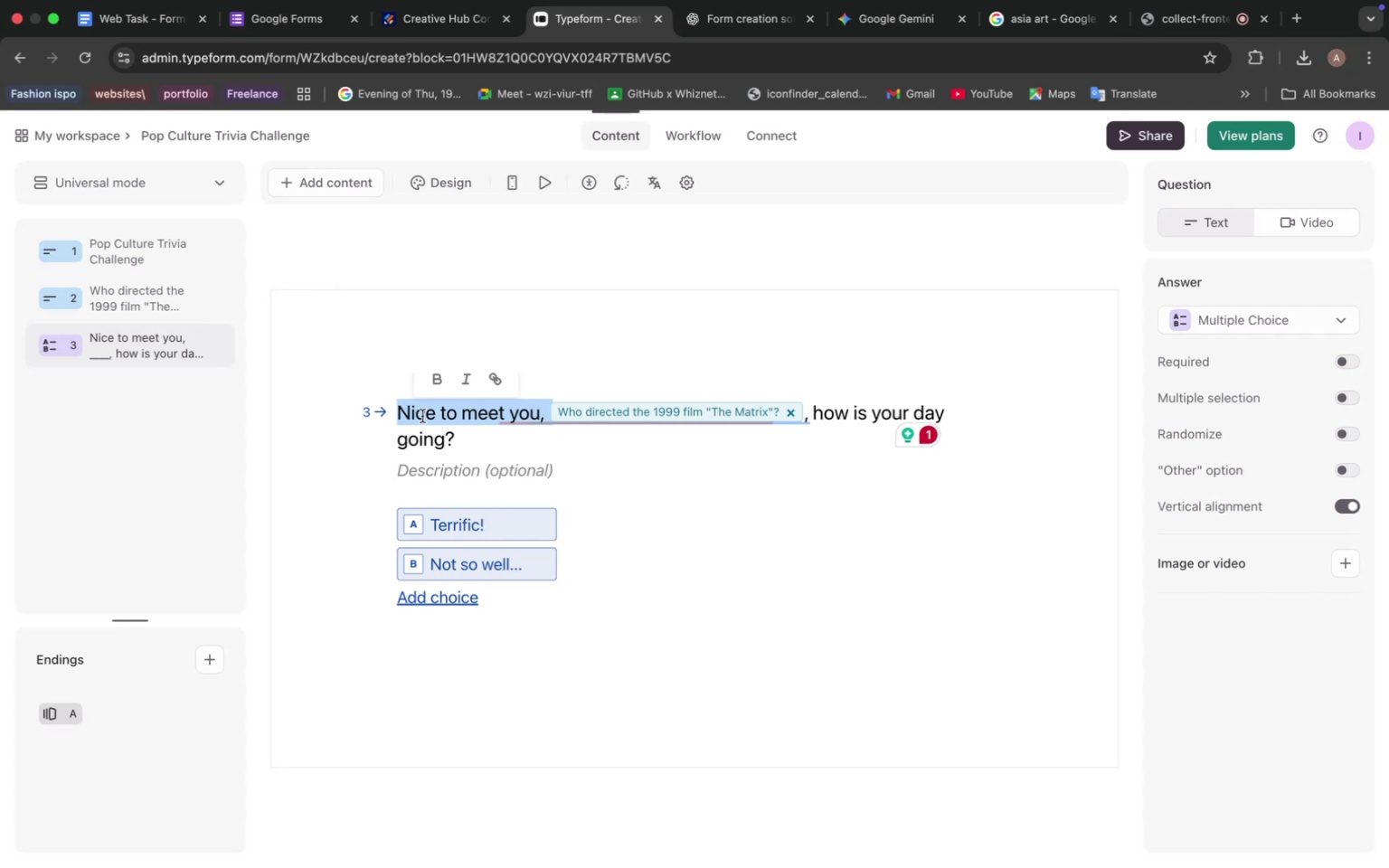 
key(Meta+V)
 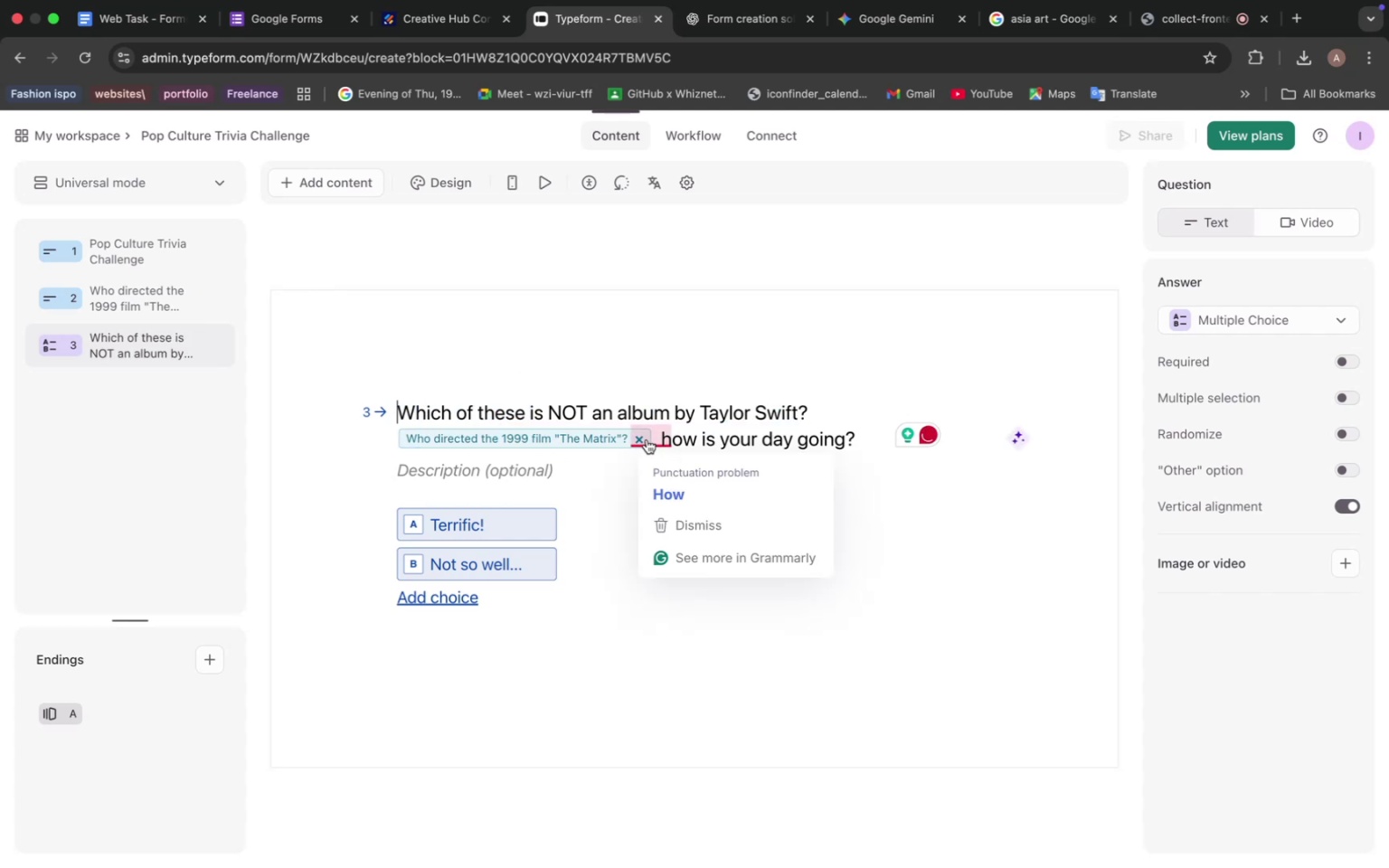 
left_click([637, 437])
 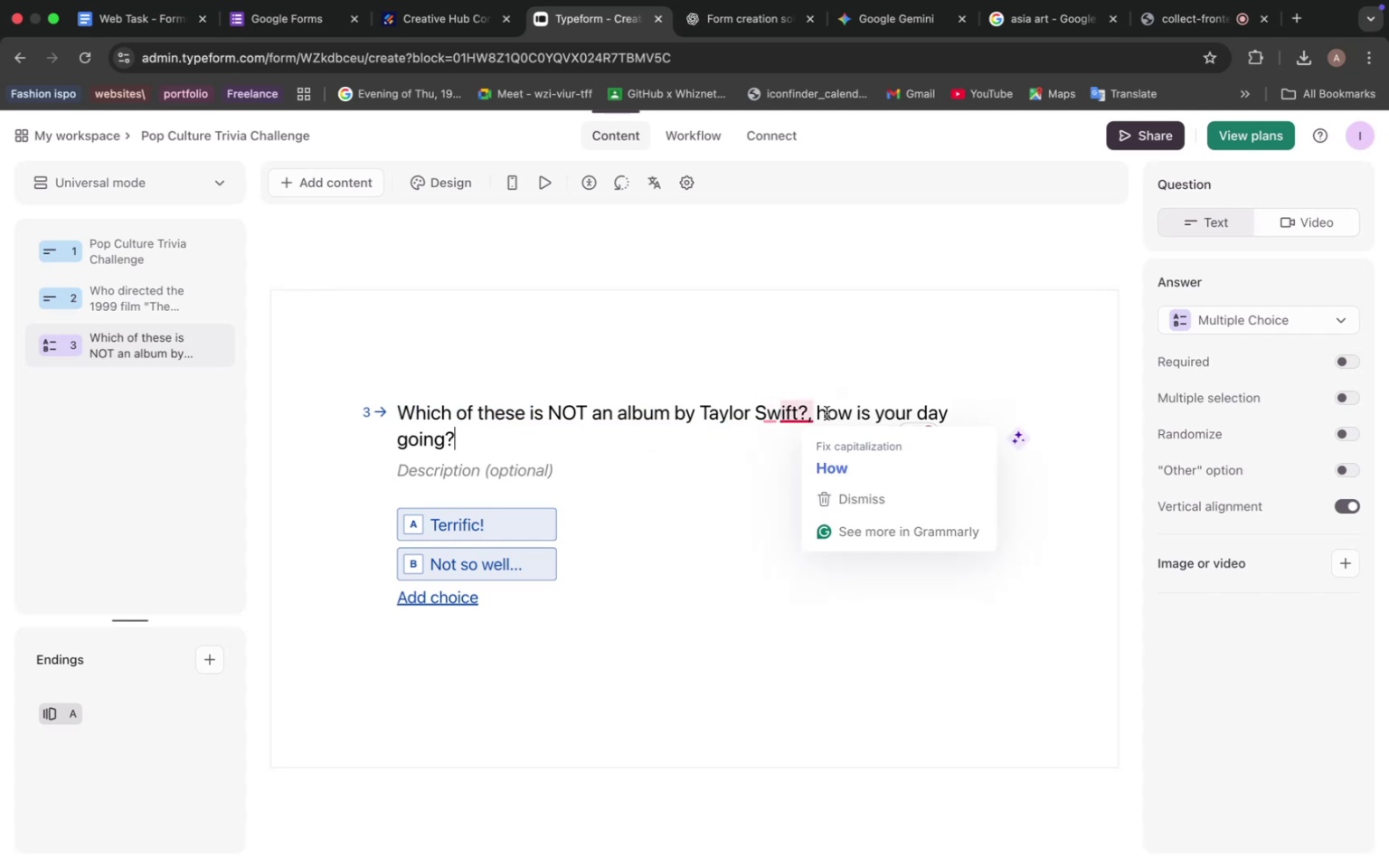 
left_click_drag(start_coordinate=[817, 414], to_coordinate=[793, 441])
 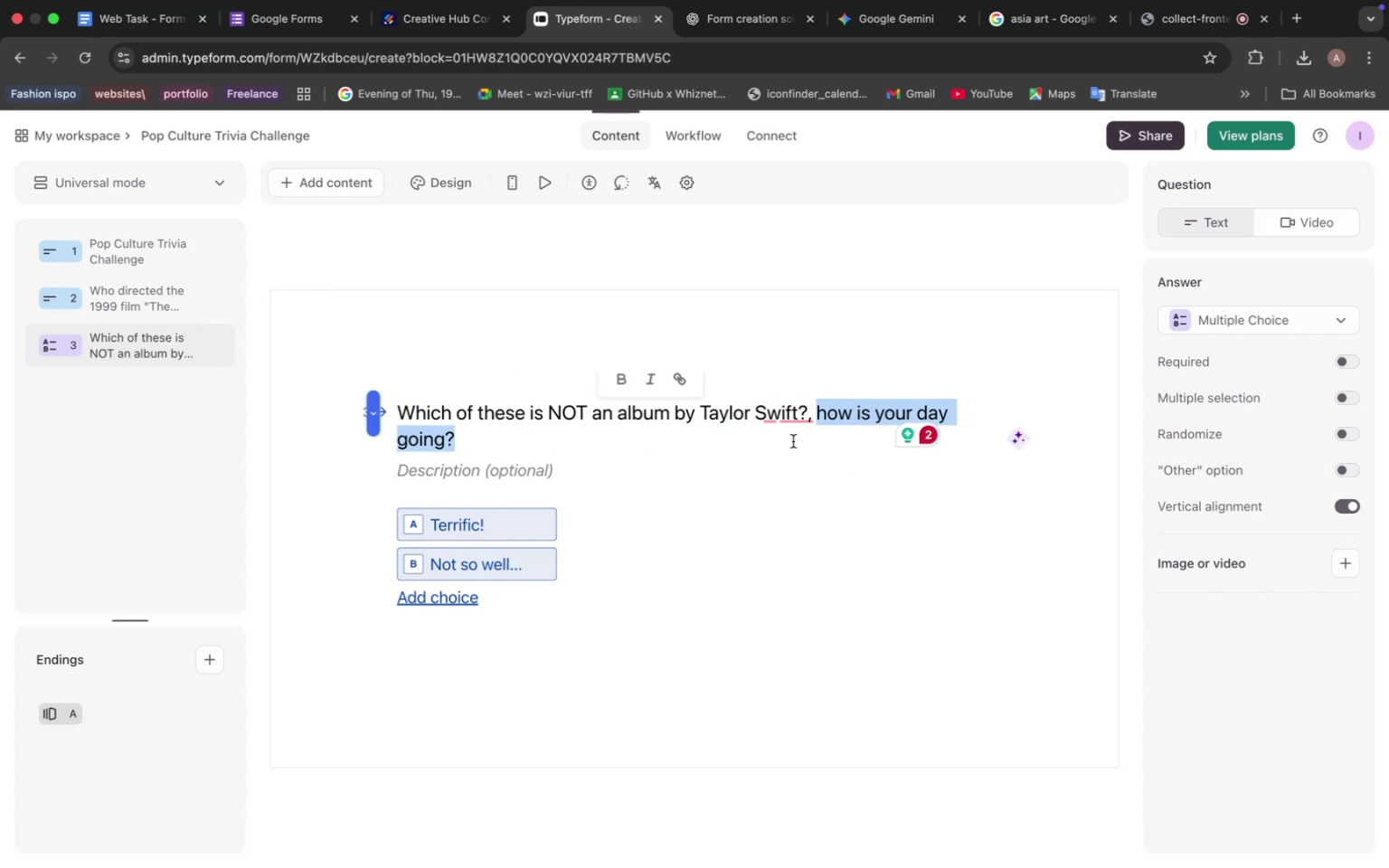 
key(Backspace)
 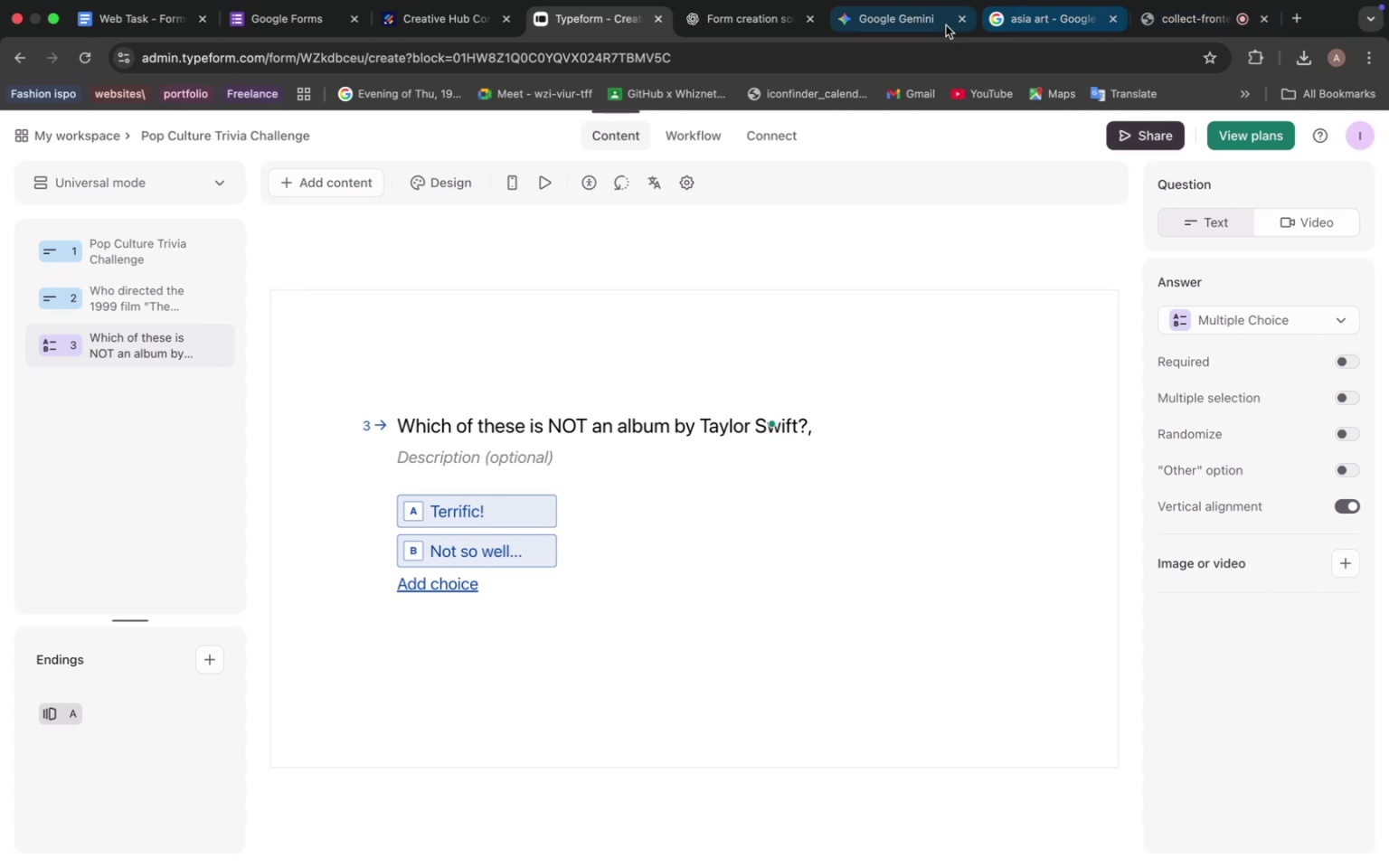 
wait(6.14)
 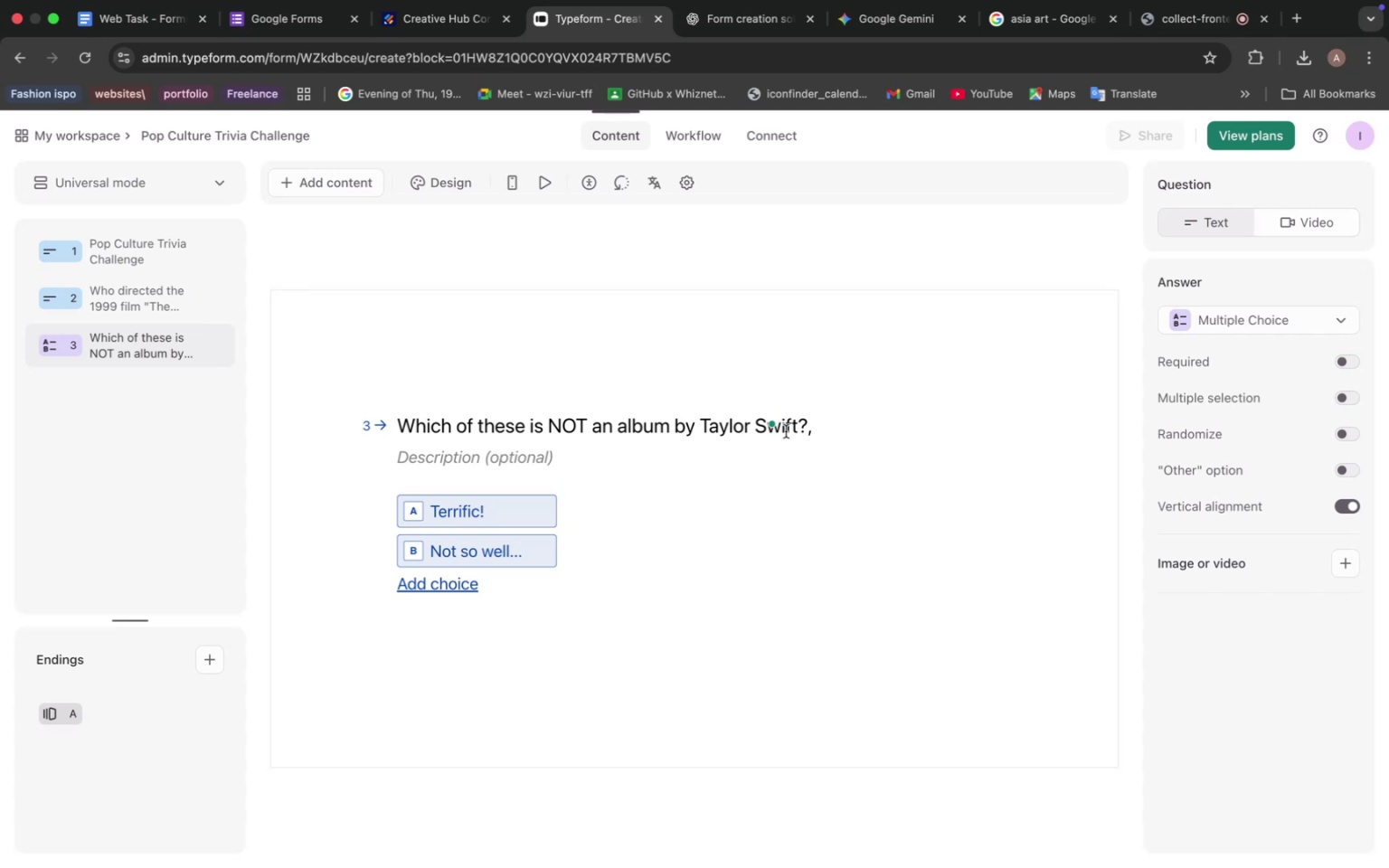 
left_click([640, 507])
 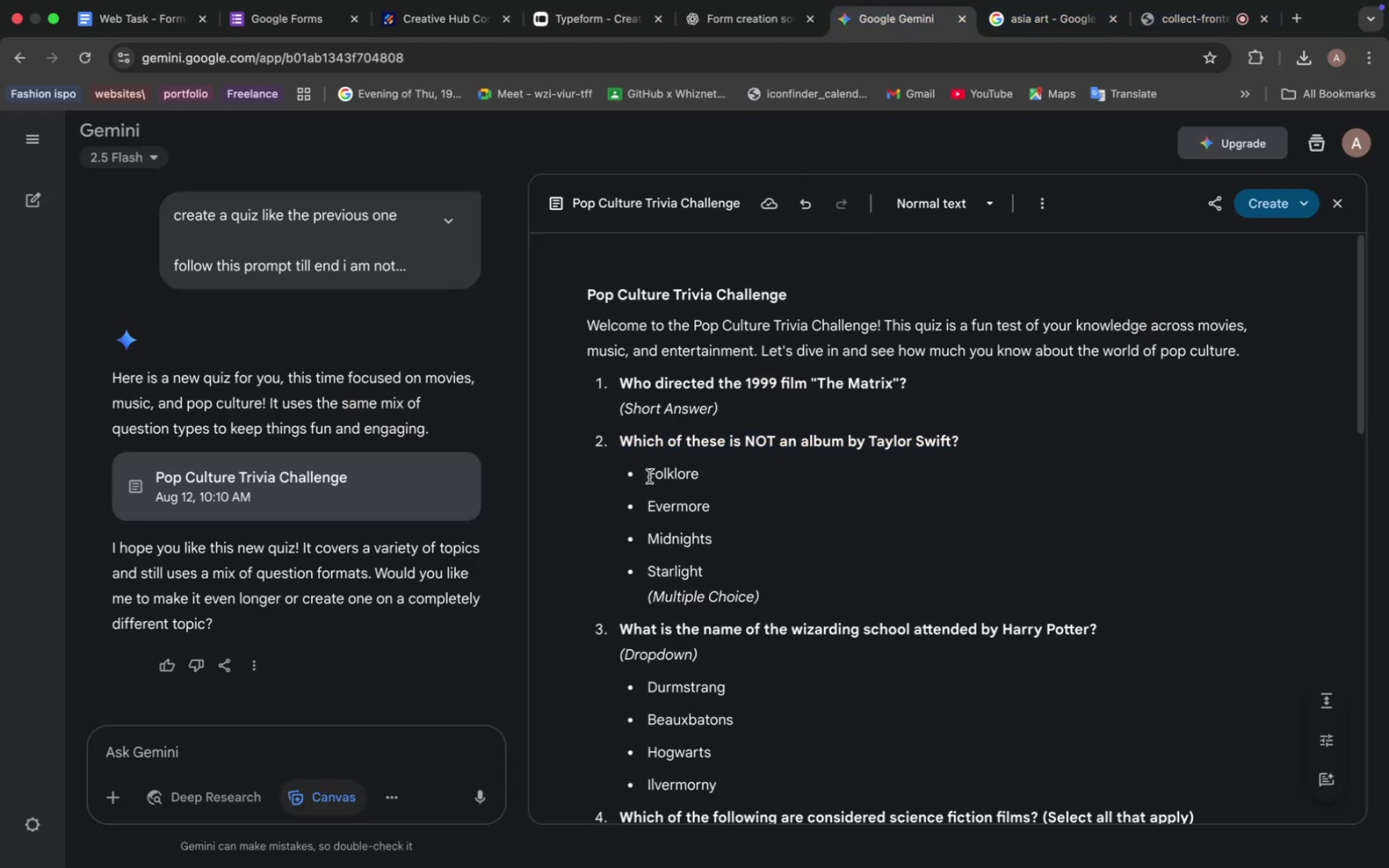 
left_click_drag(start_coordinate=[649, 474], to_coordinate=[713, 474])
 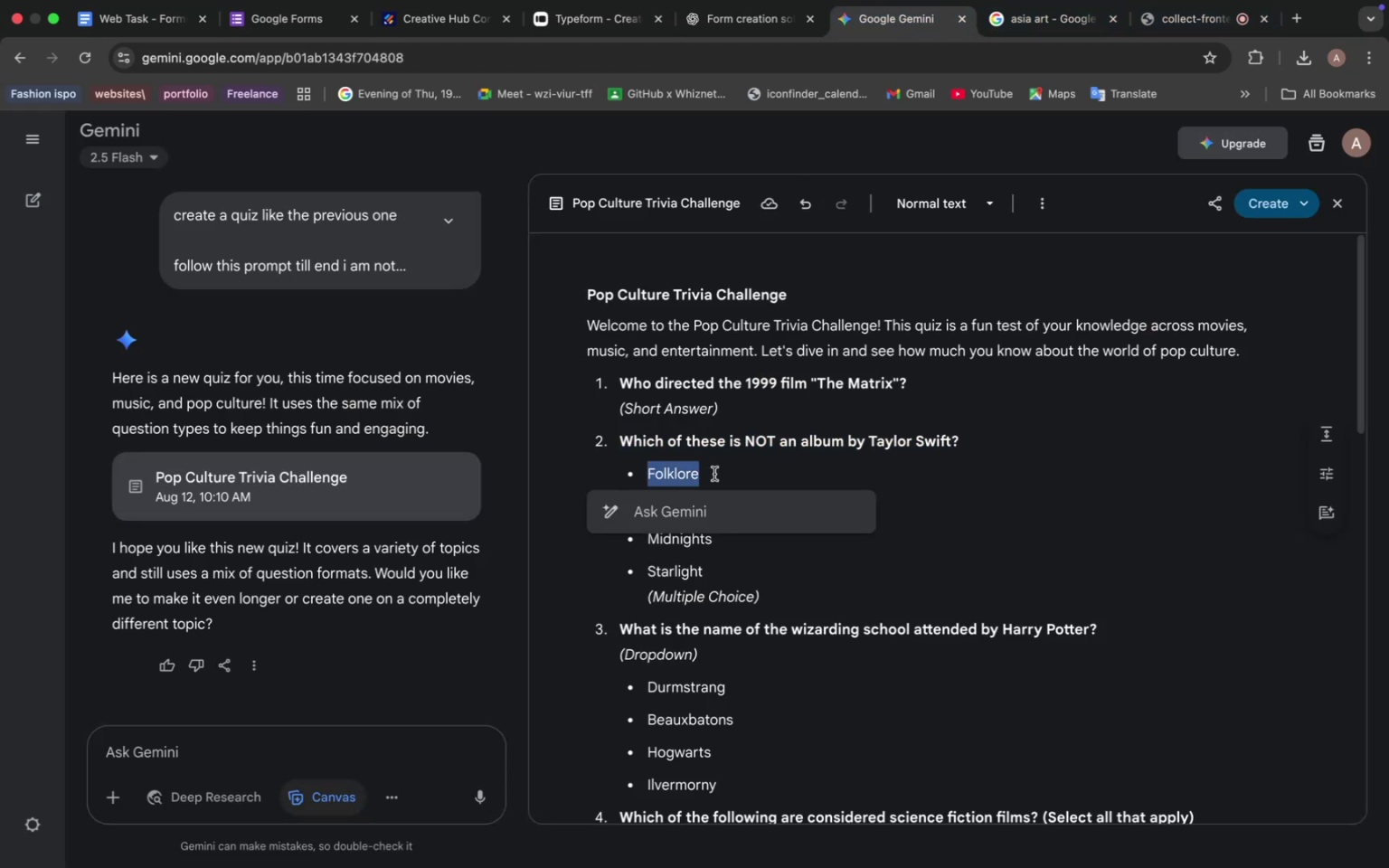 
key(Meta+C)
 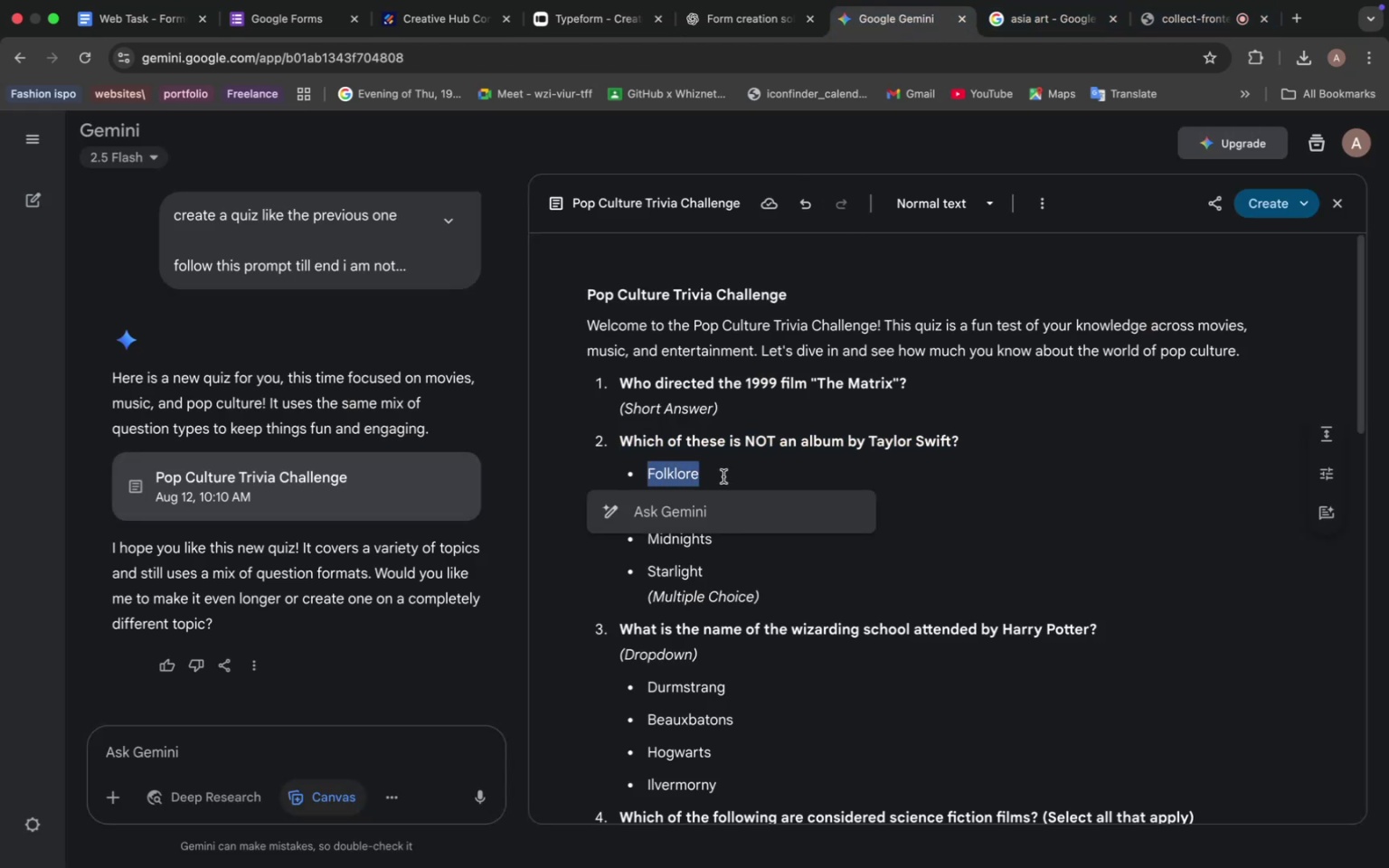 
left_click([749, 455])
 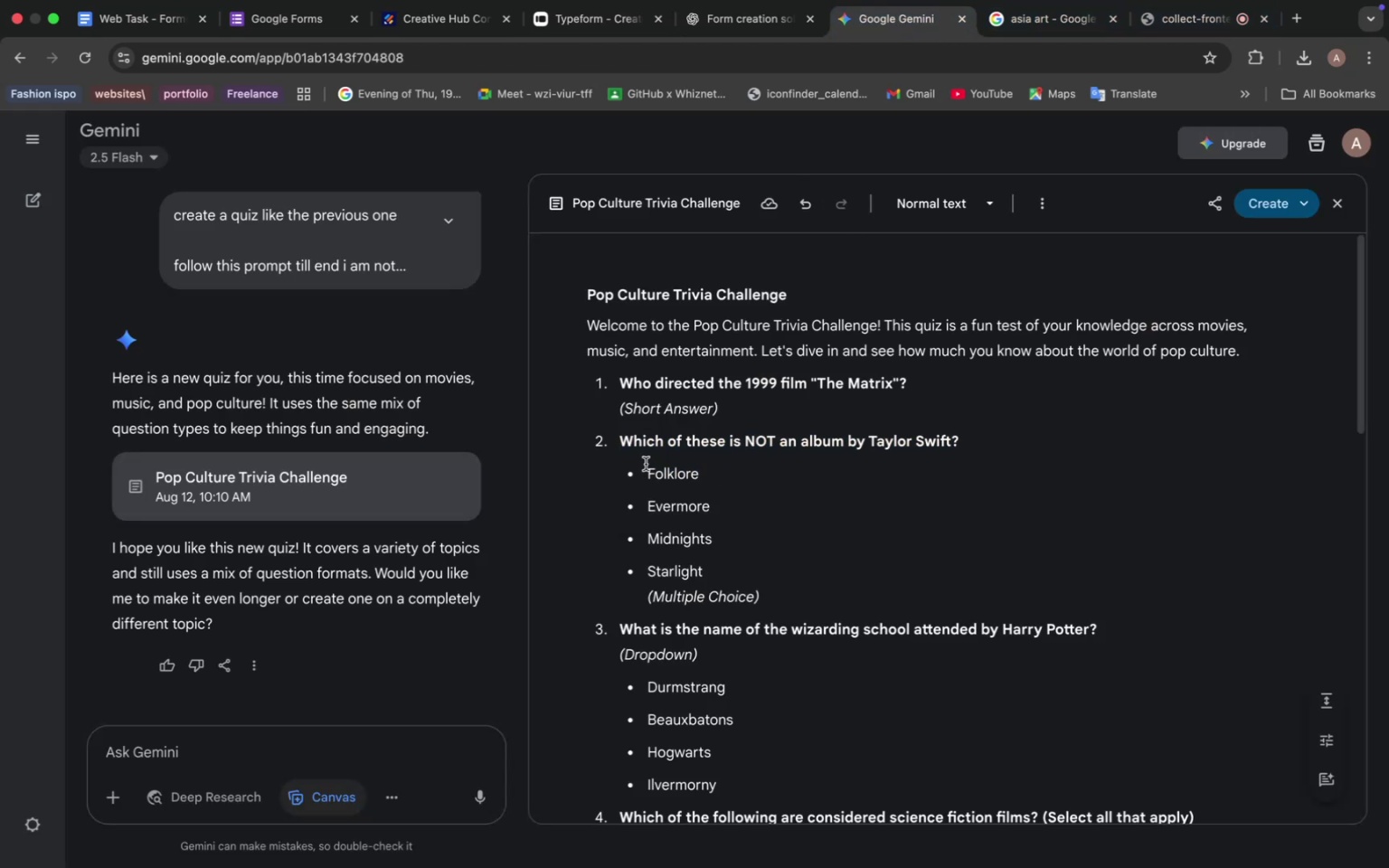 
left_click_drag(start_coordinate=[645, 464], to_coordinate=[705, 571])
 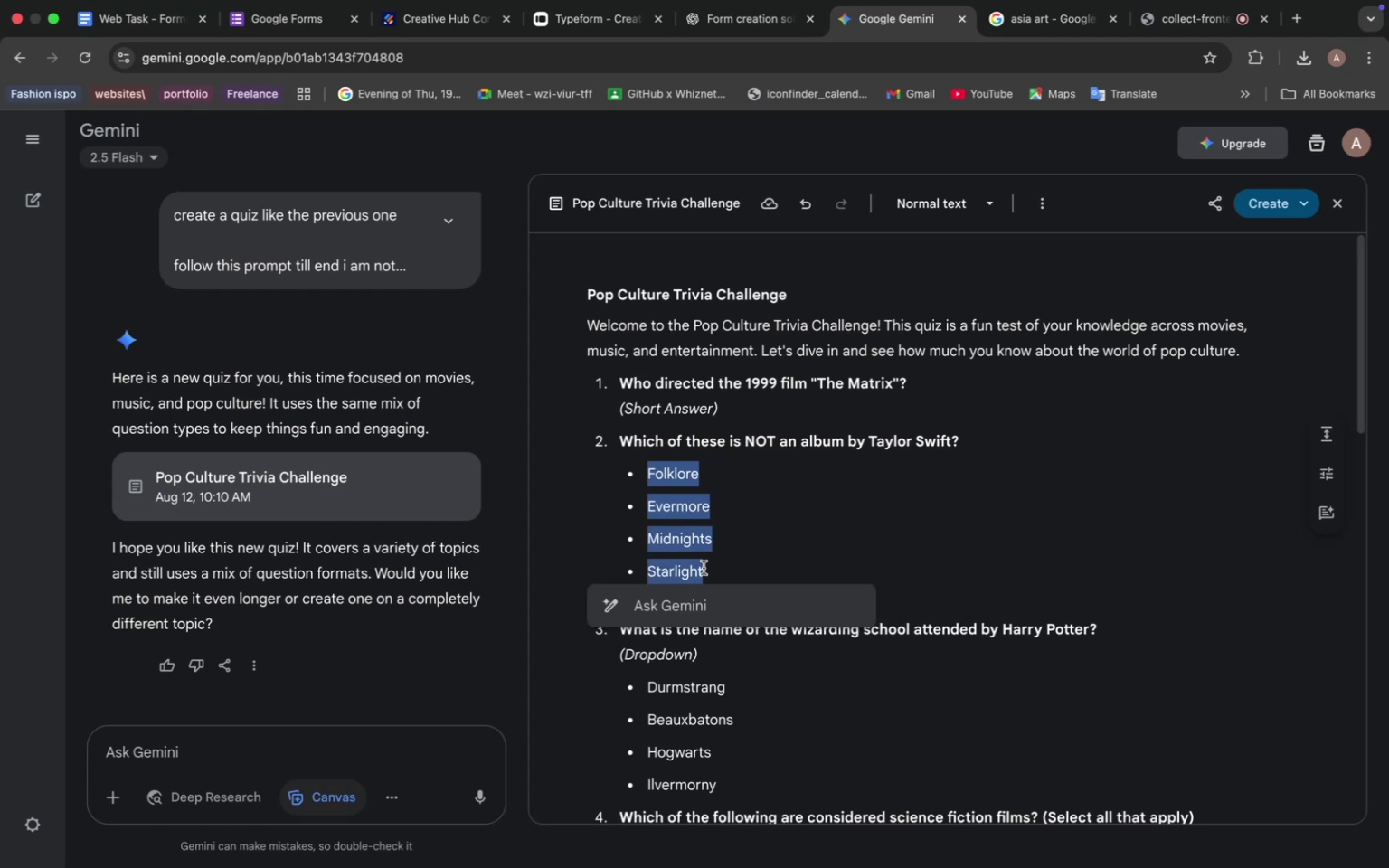 
key(Meta+C)
 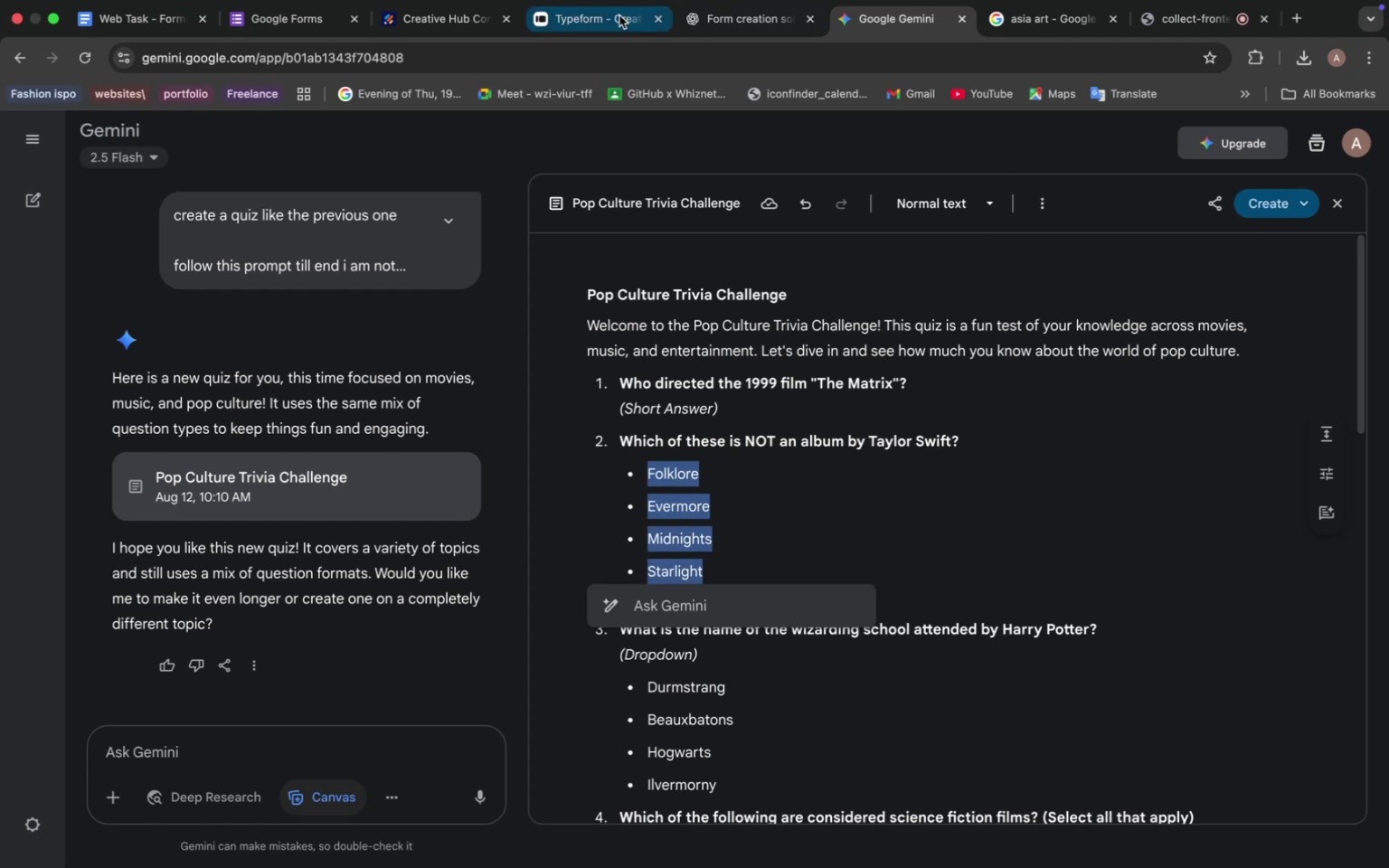 
left_click([610, 15])
 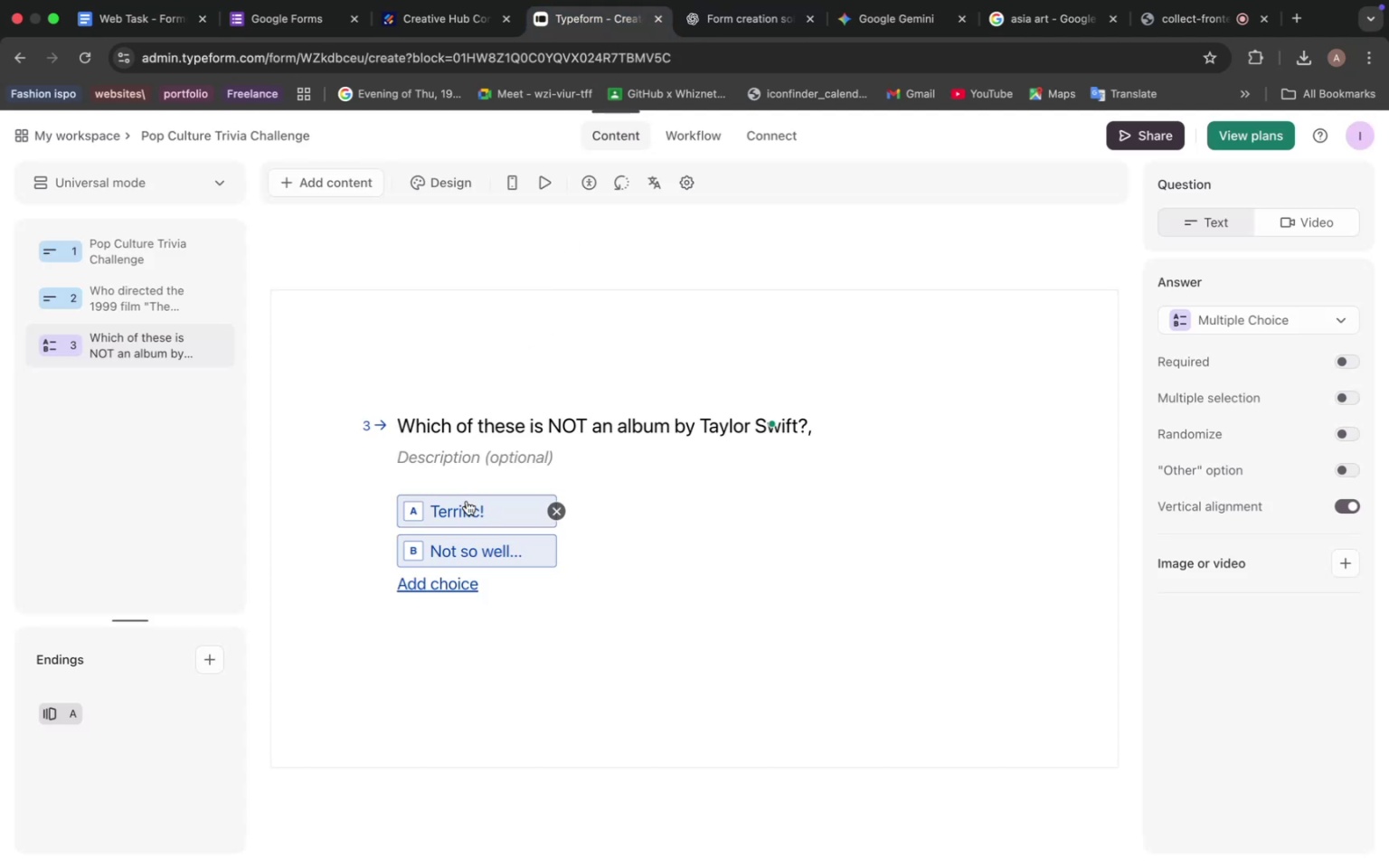 
left_click([466, 512])
 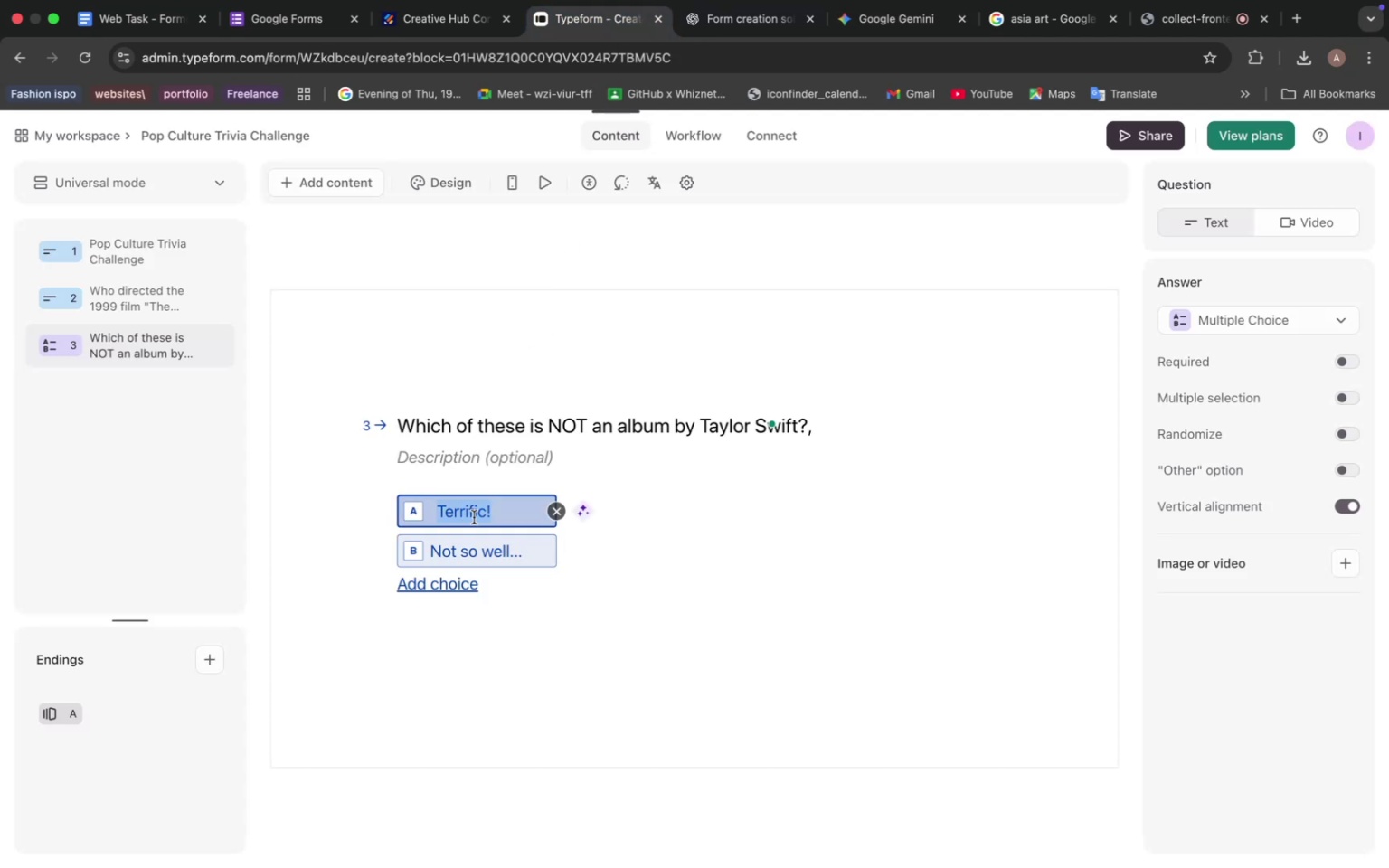 
key(Meta+V)
 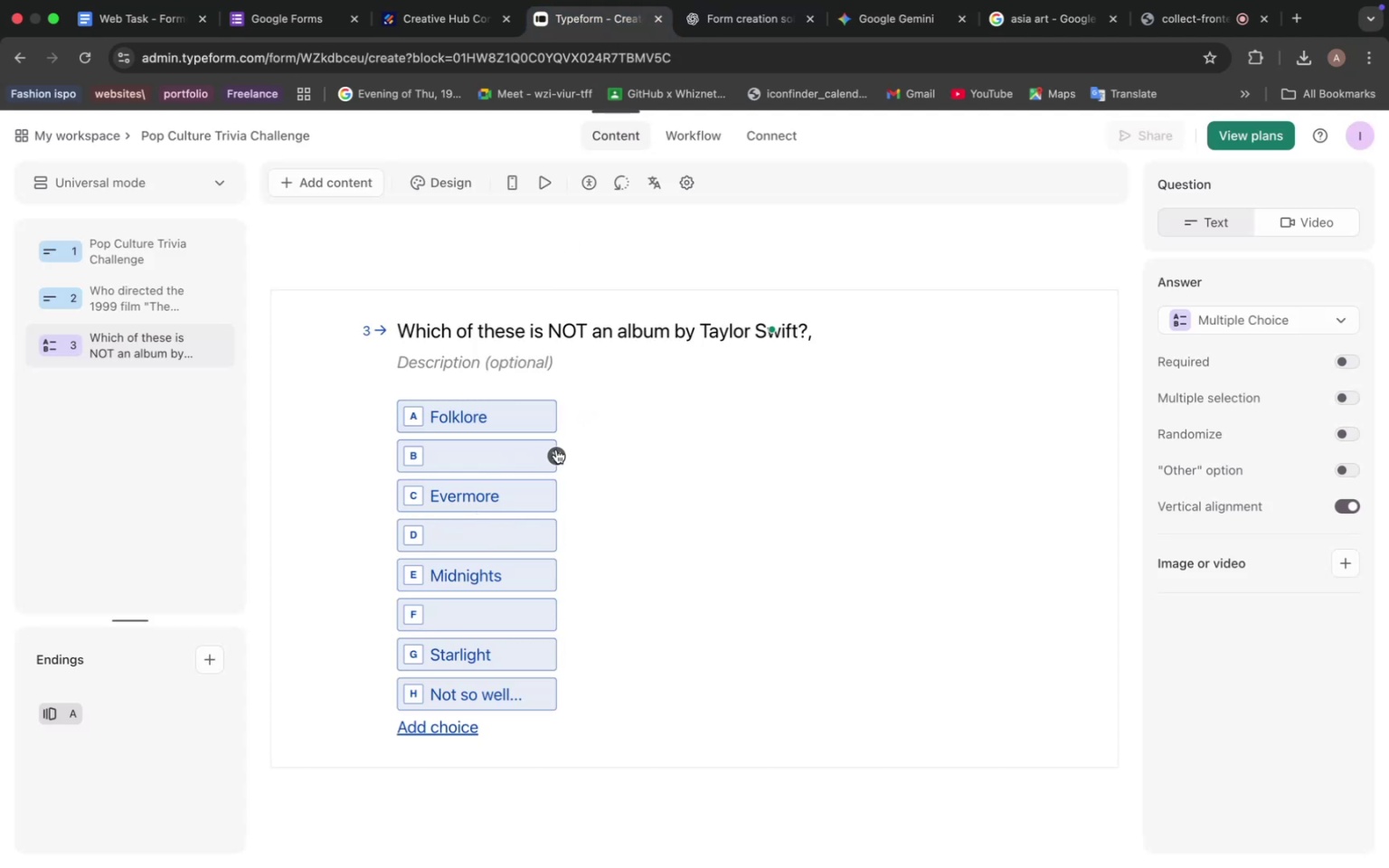 
left_click([556, 449])
 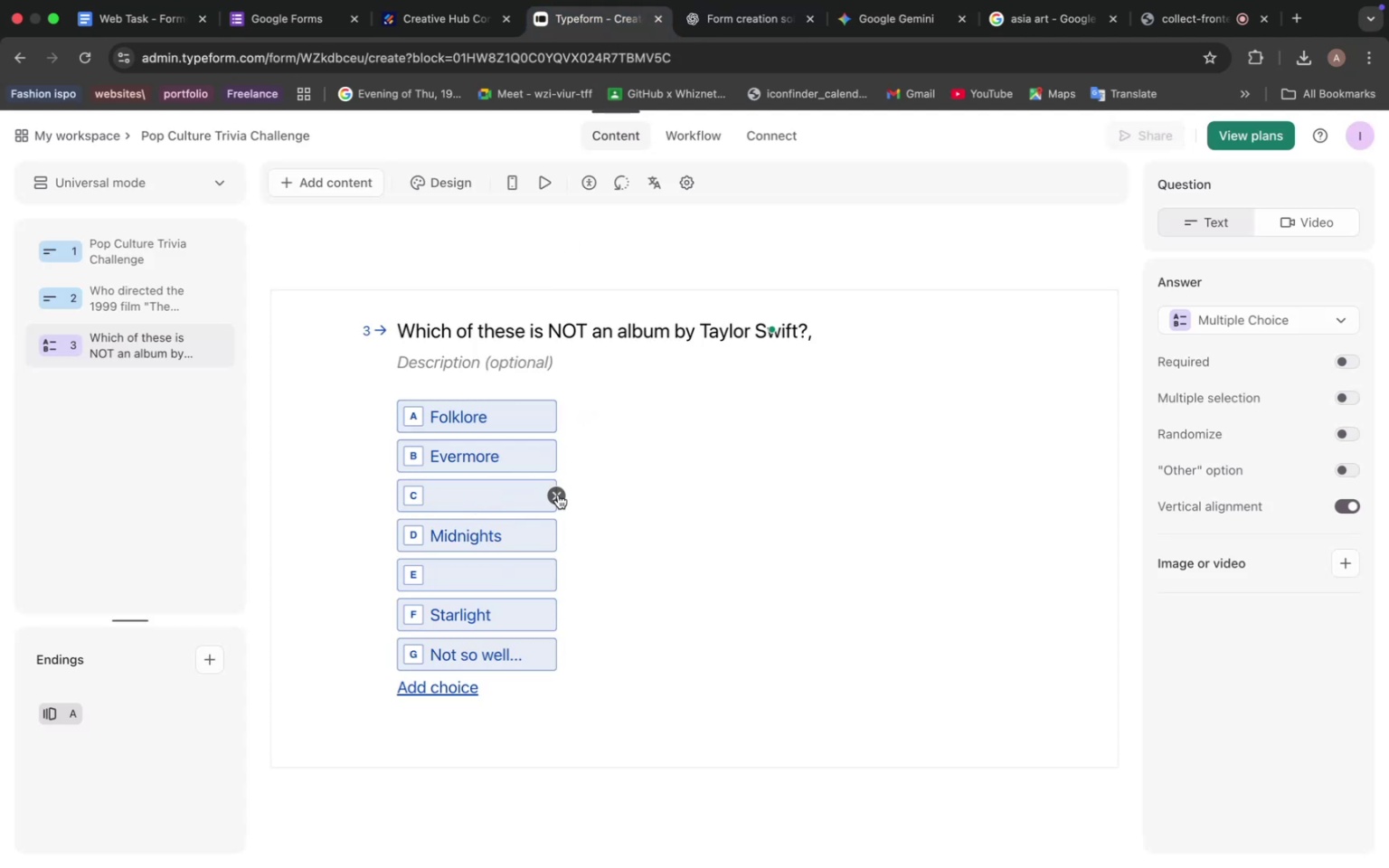 
left_click([559, 493])
 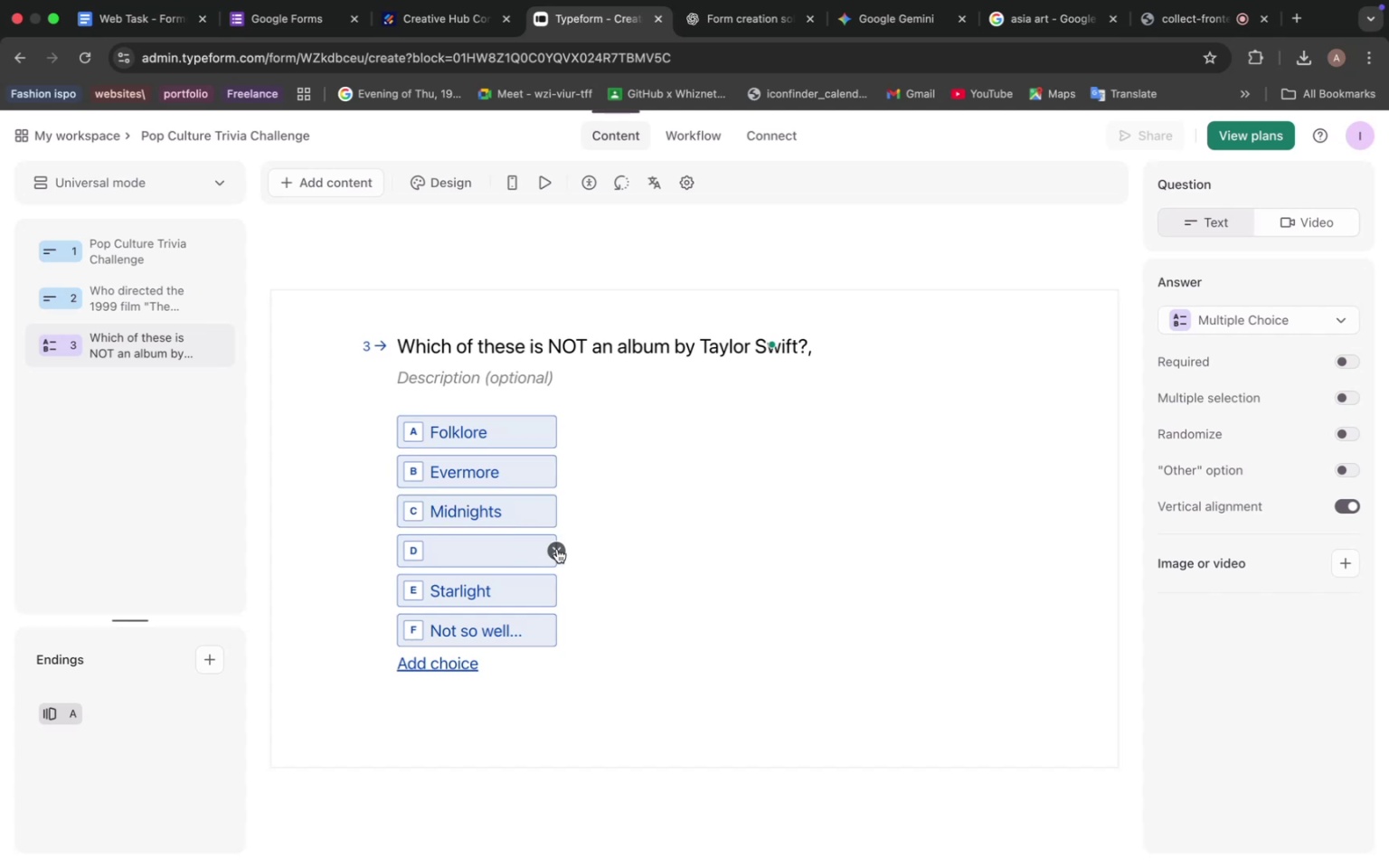 
left_click([557, 549])
 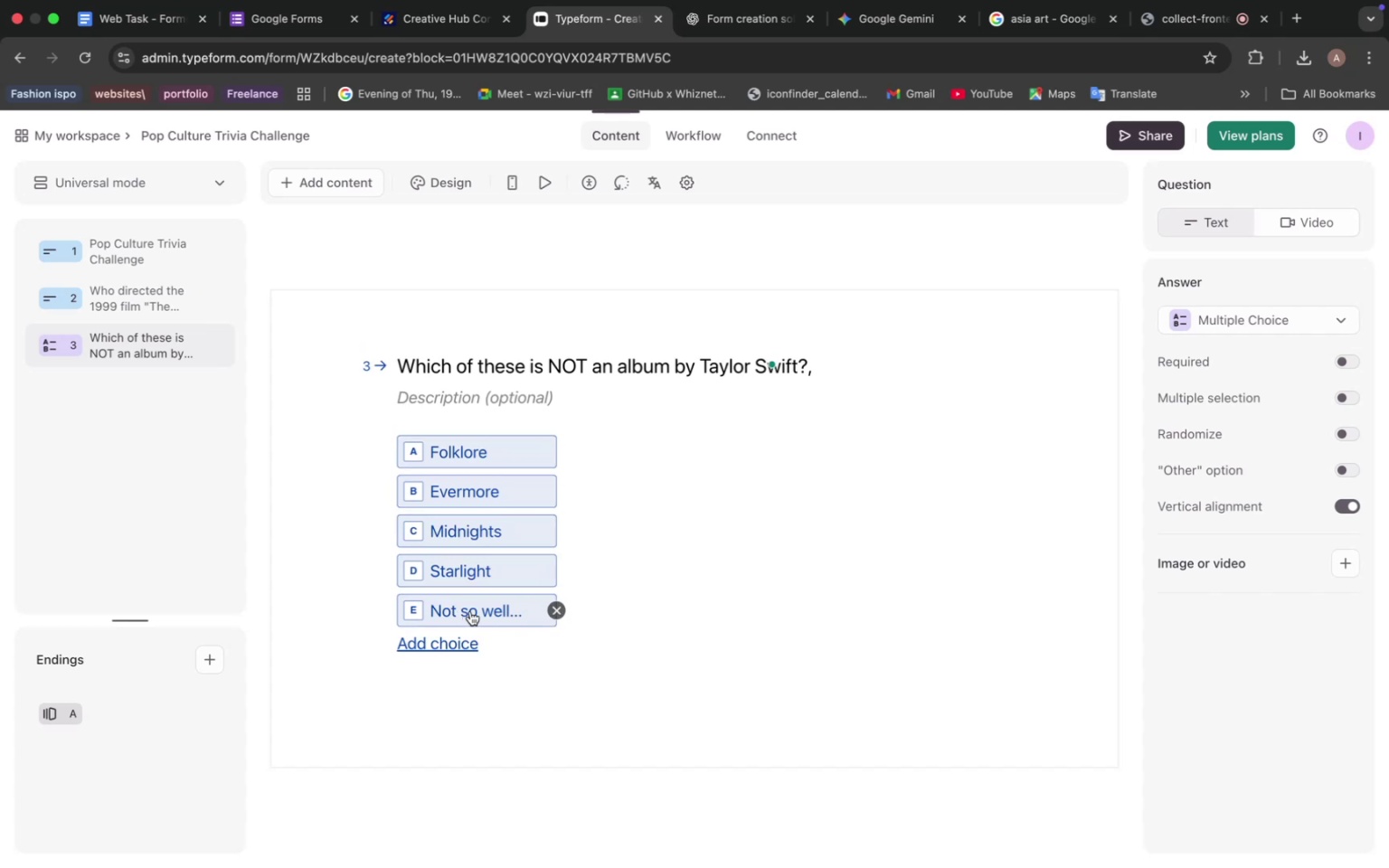 
wait(9.4)
 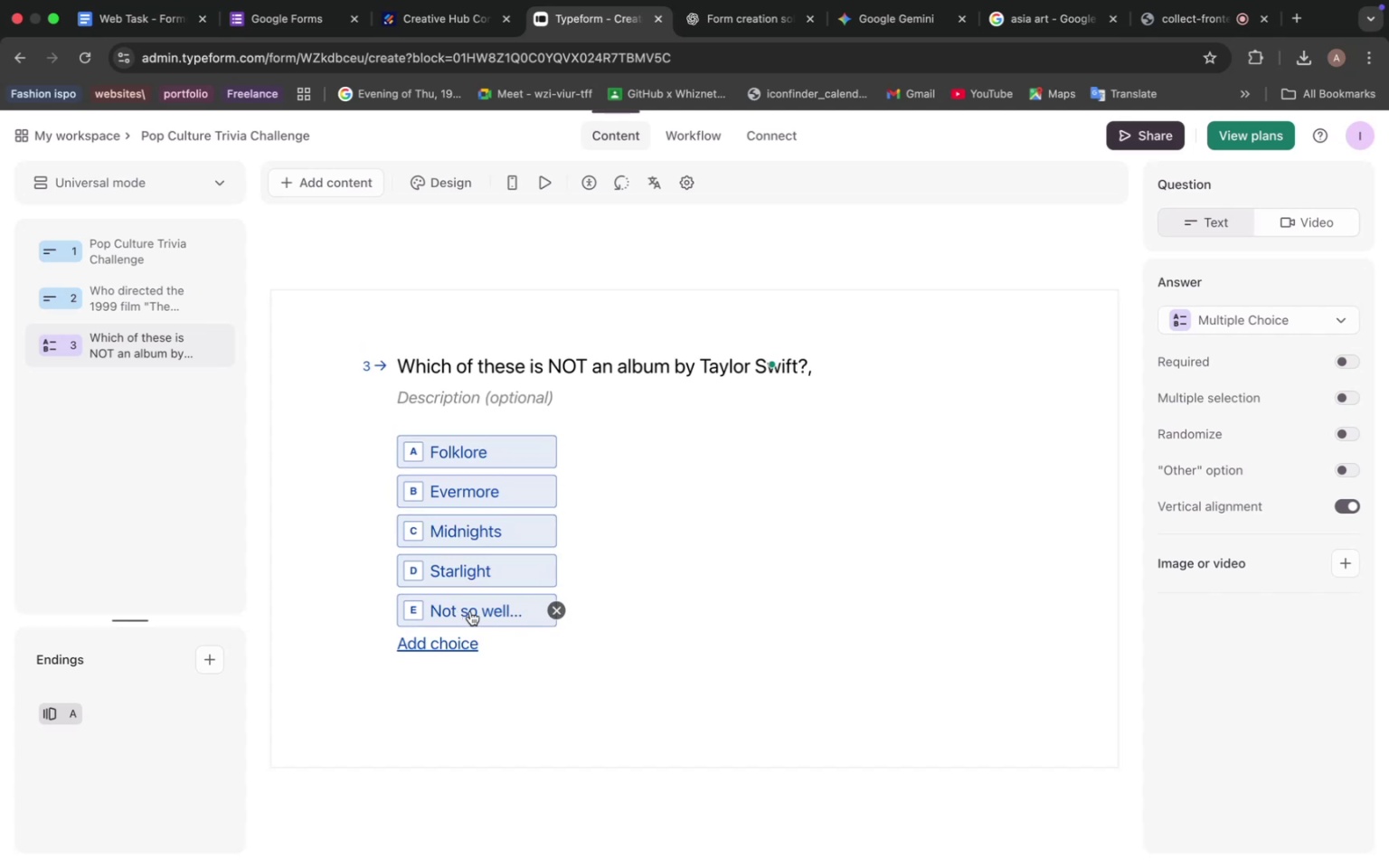 
left_click([865, 39])
 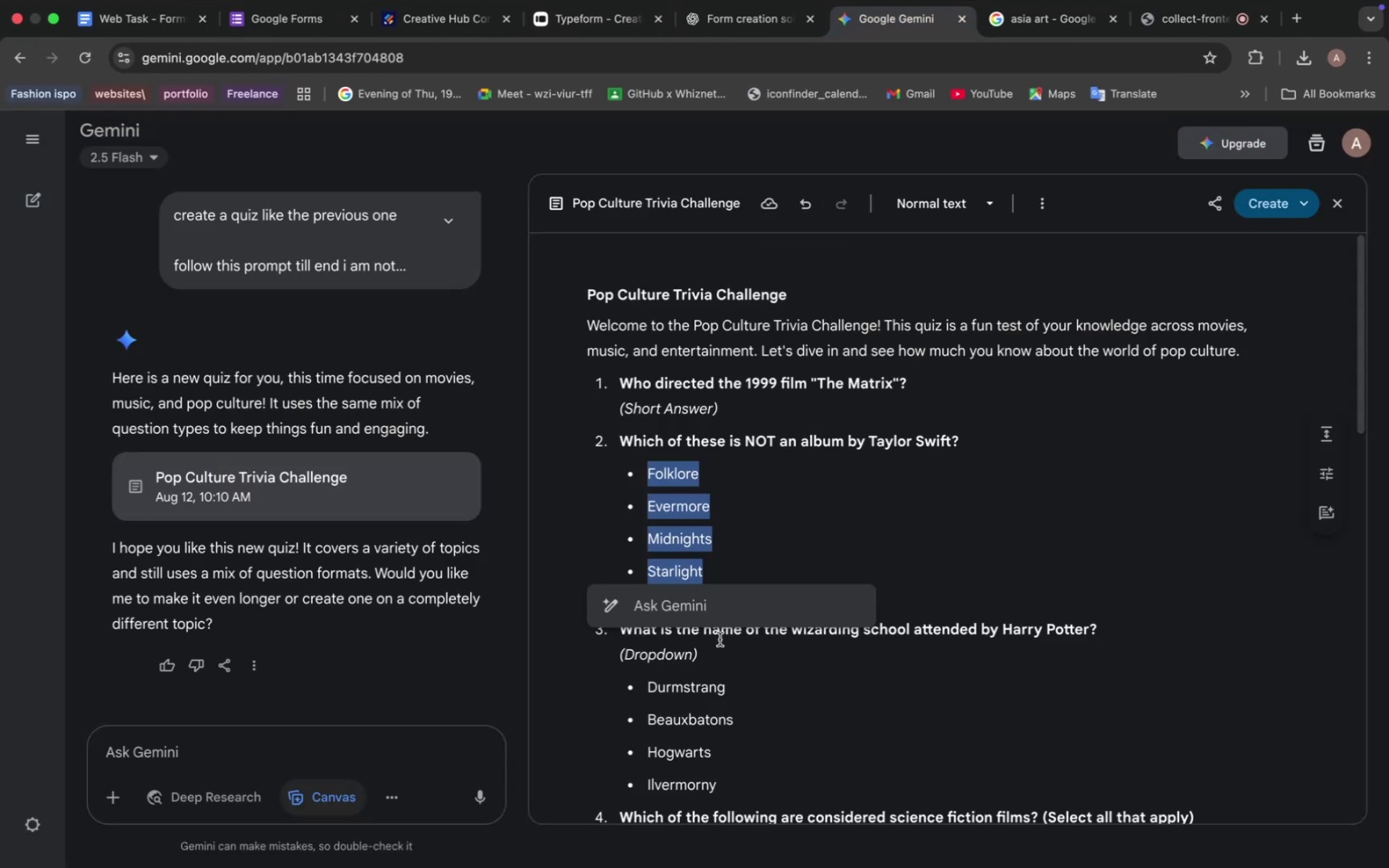 
scroll: coordinate [720, 639], scroll_direction: down, amount: 9.0
 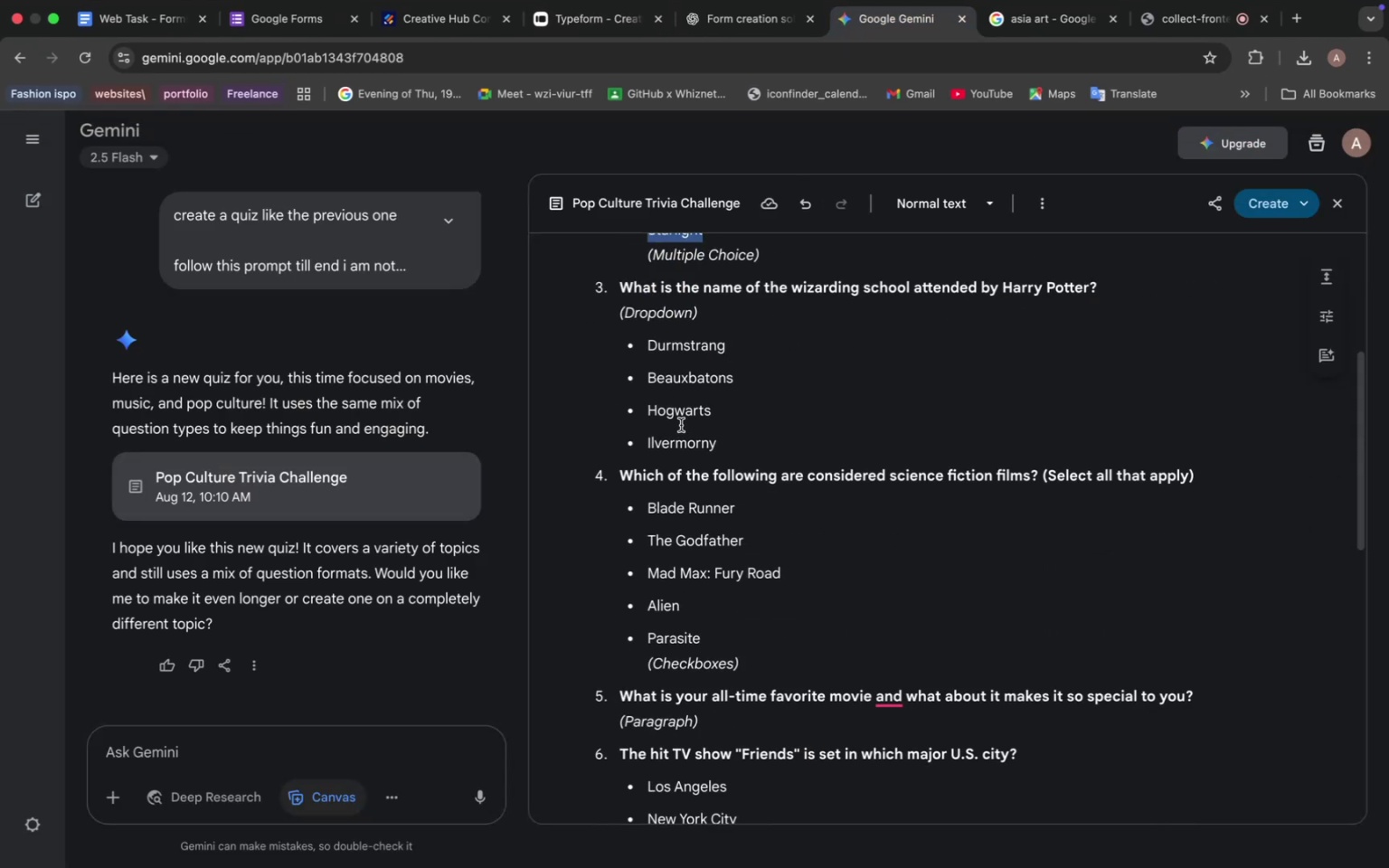 
scroll: coordinate [681, 425], scroll_direction: up, amount: 1.0
 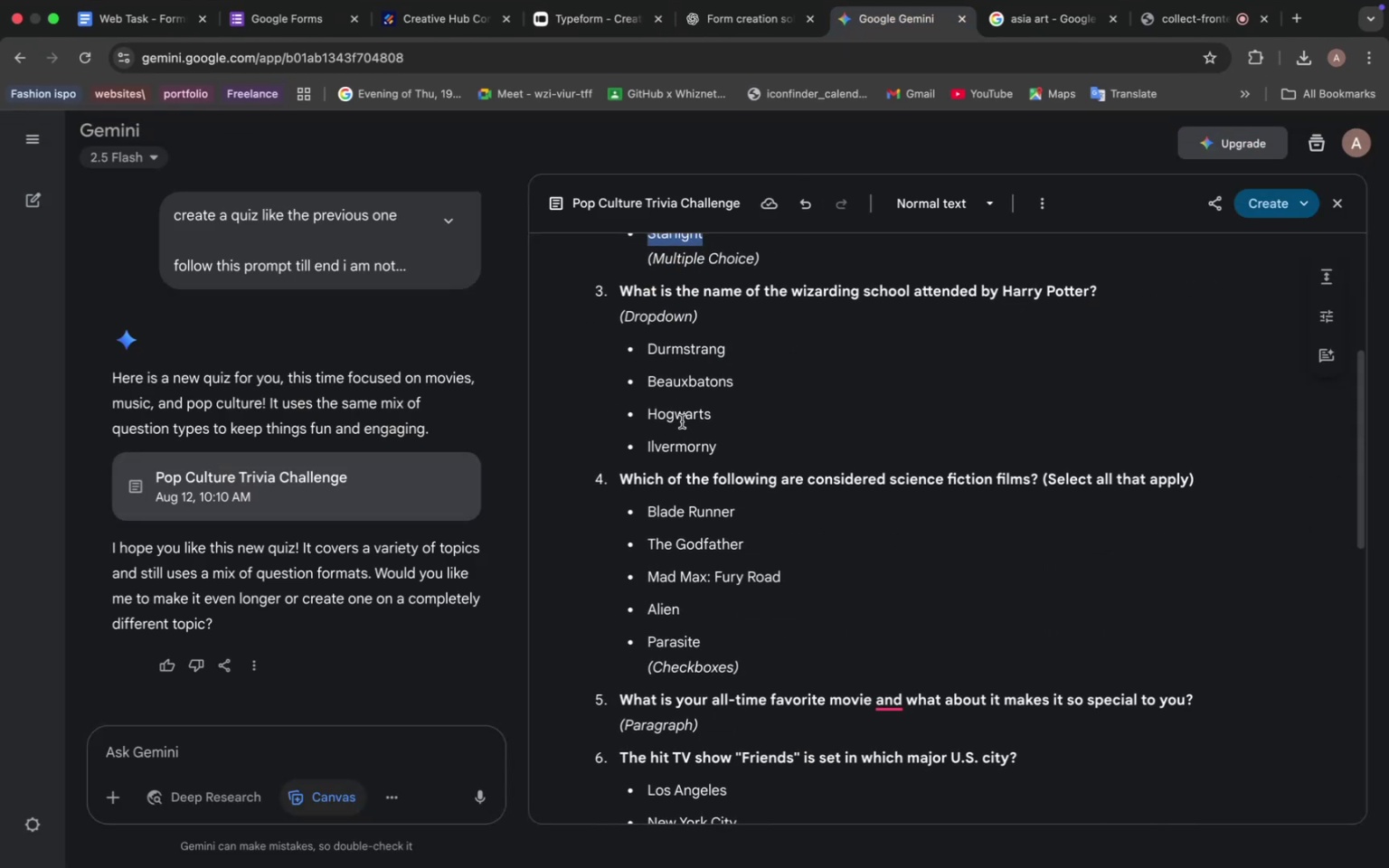 
wait(7.6)
 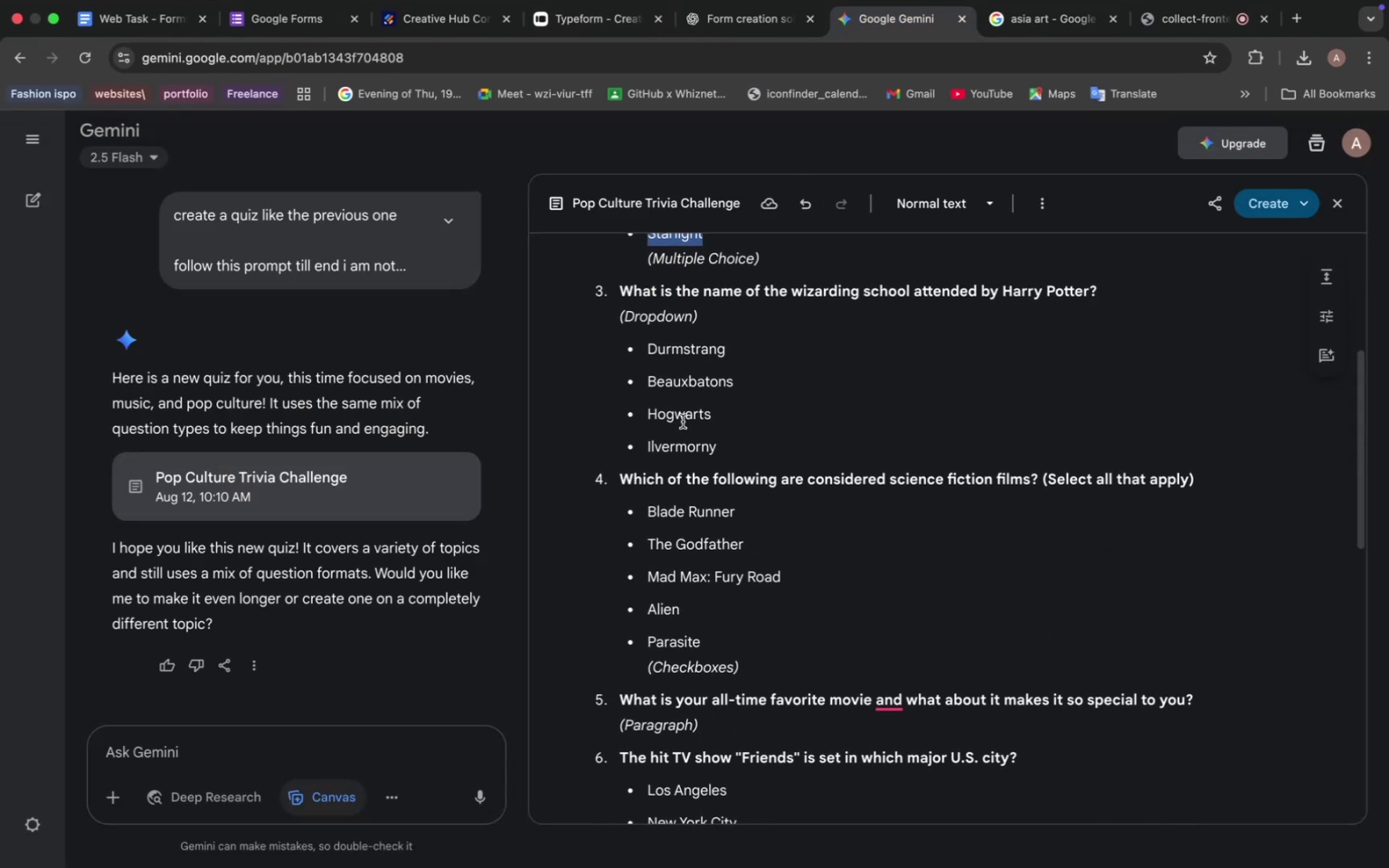 
scroll: coordinate [680, 417], scroll_direction: up, amount: 3.0
 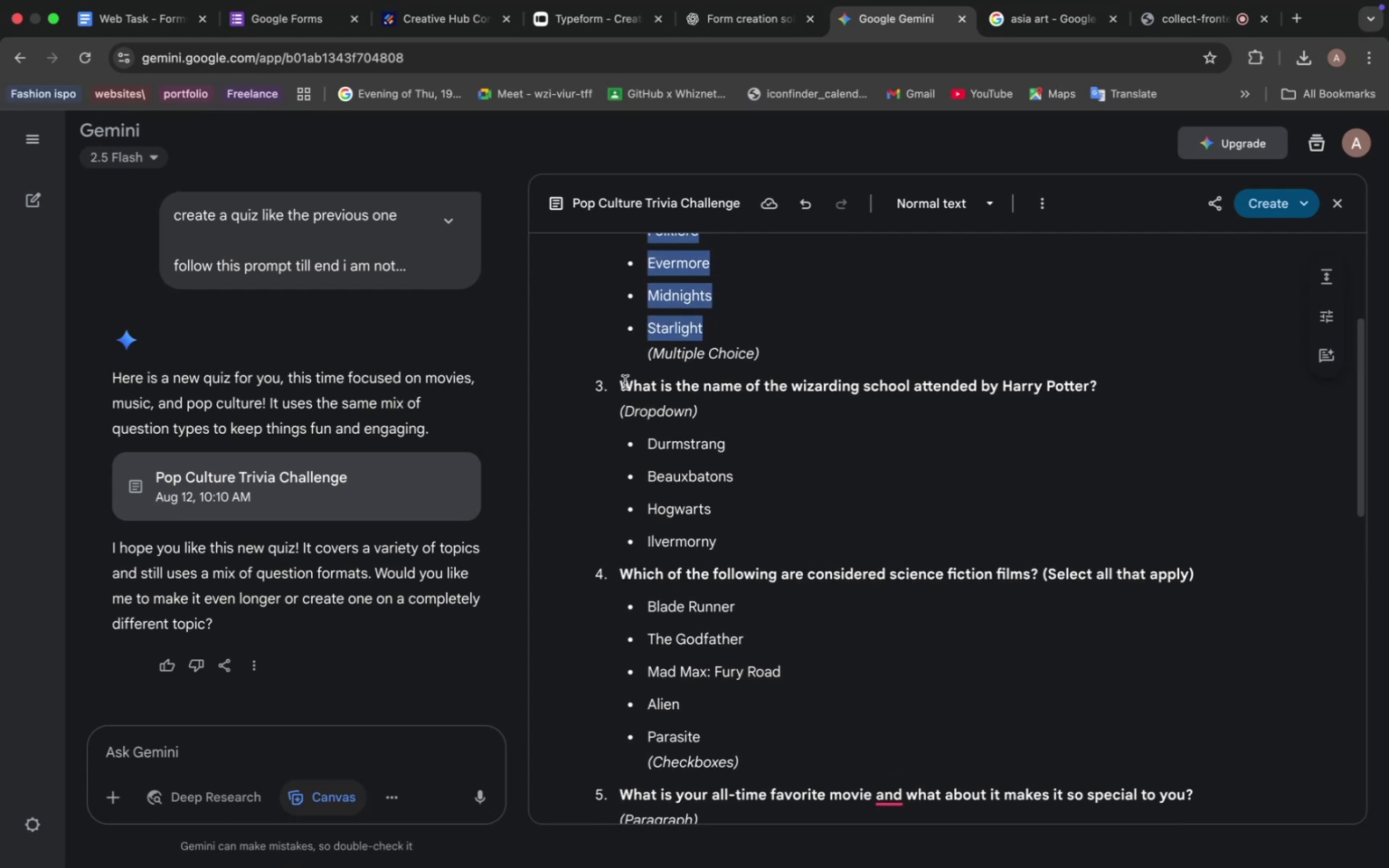 
left_click_drag(start_coordinate=[622, 386], to_coordinate=[1101, 392])
 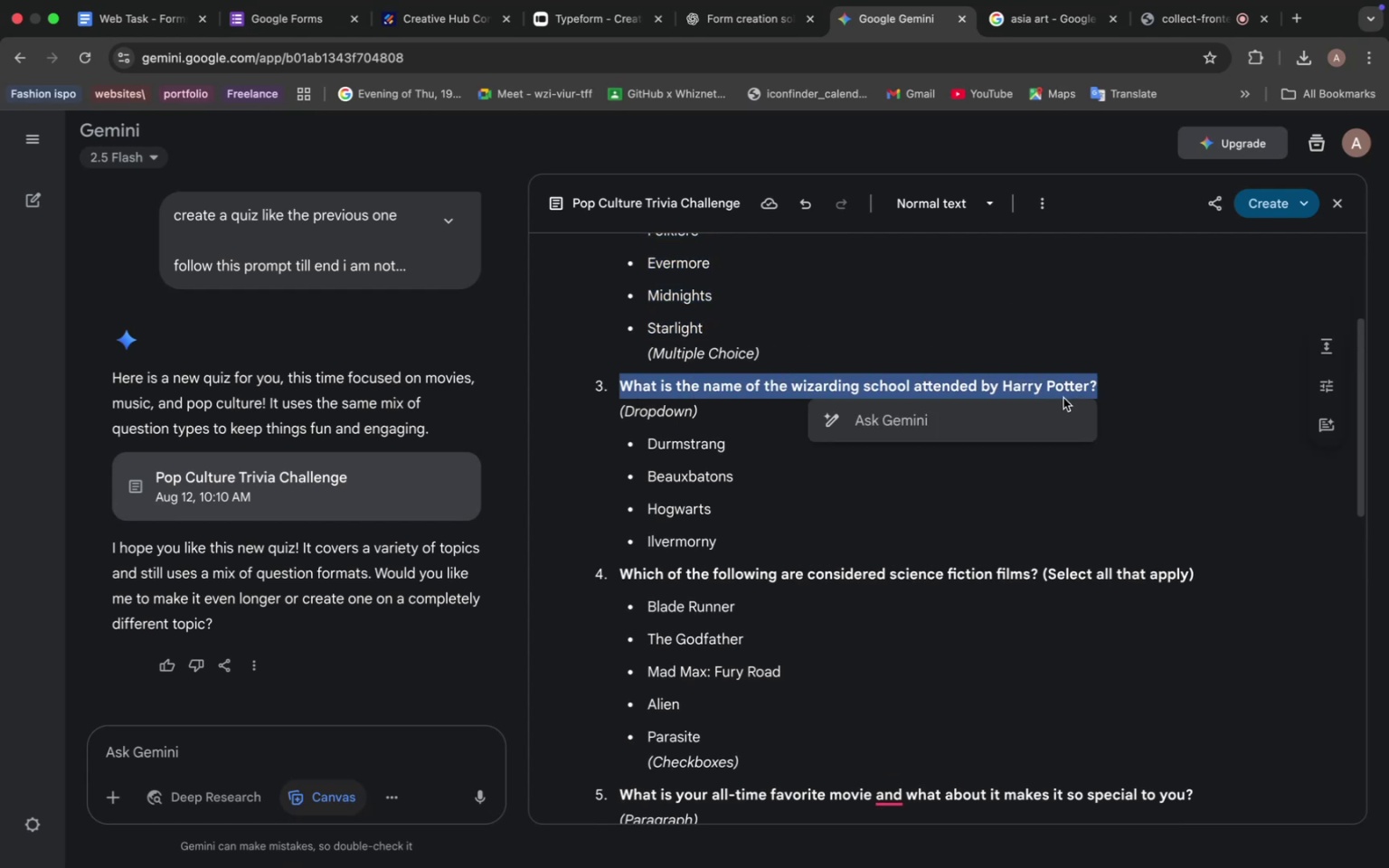 
key(Meta+C)
 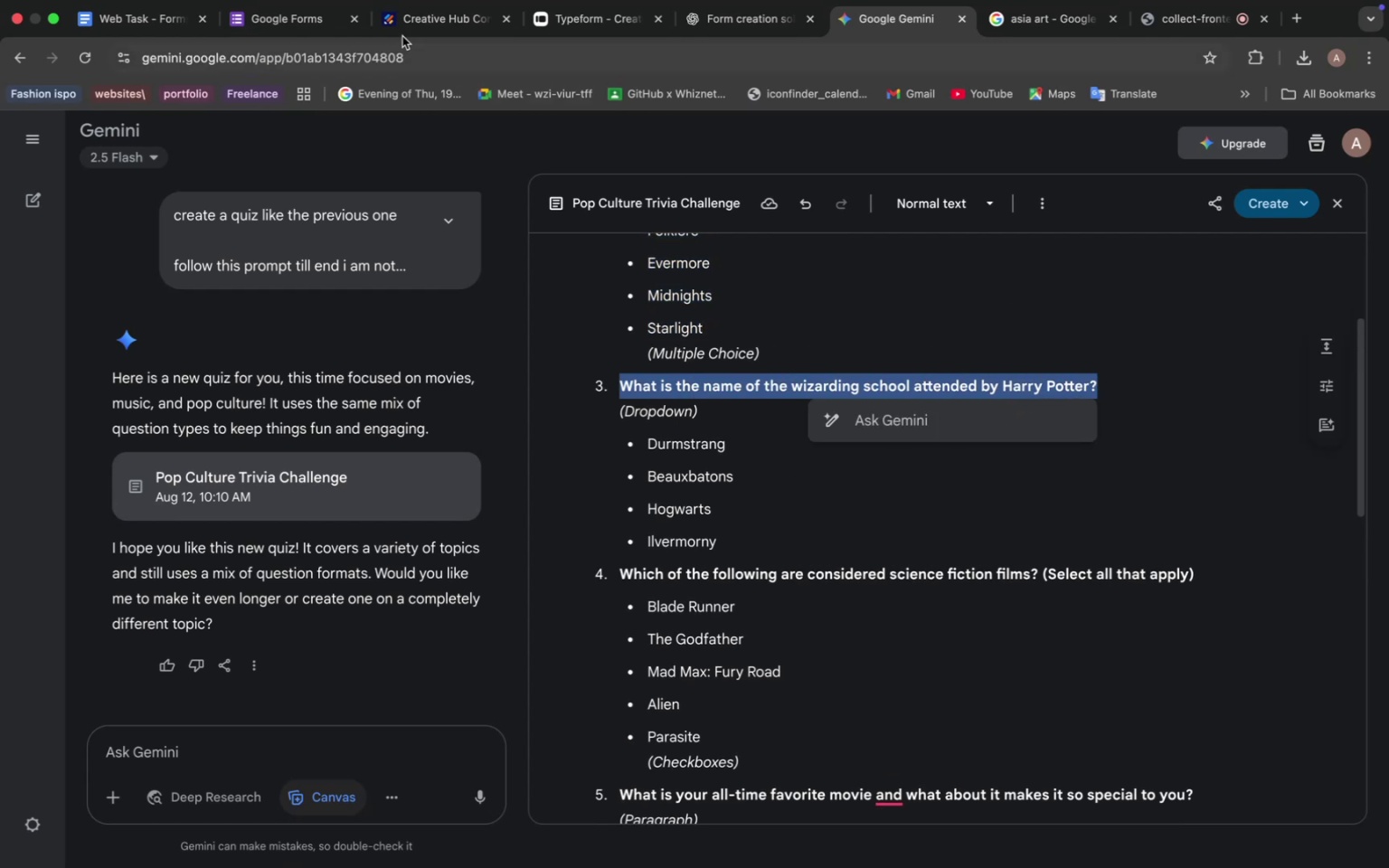 
left_click([279, 23])
 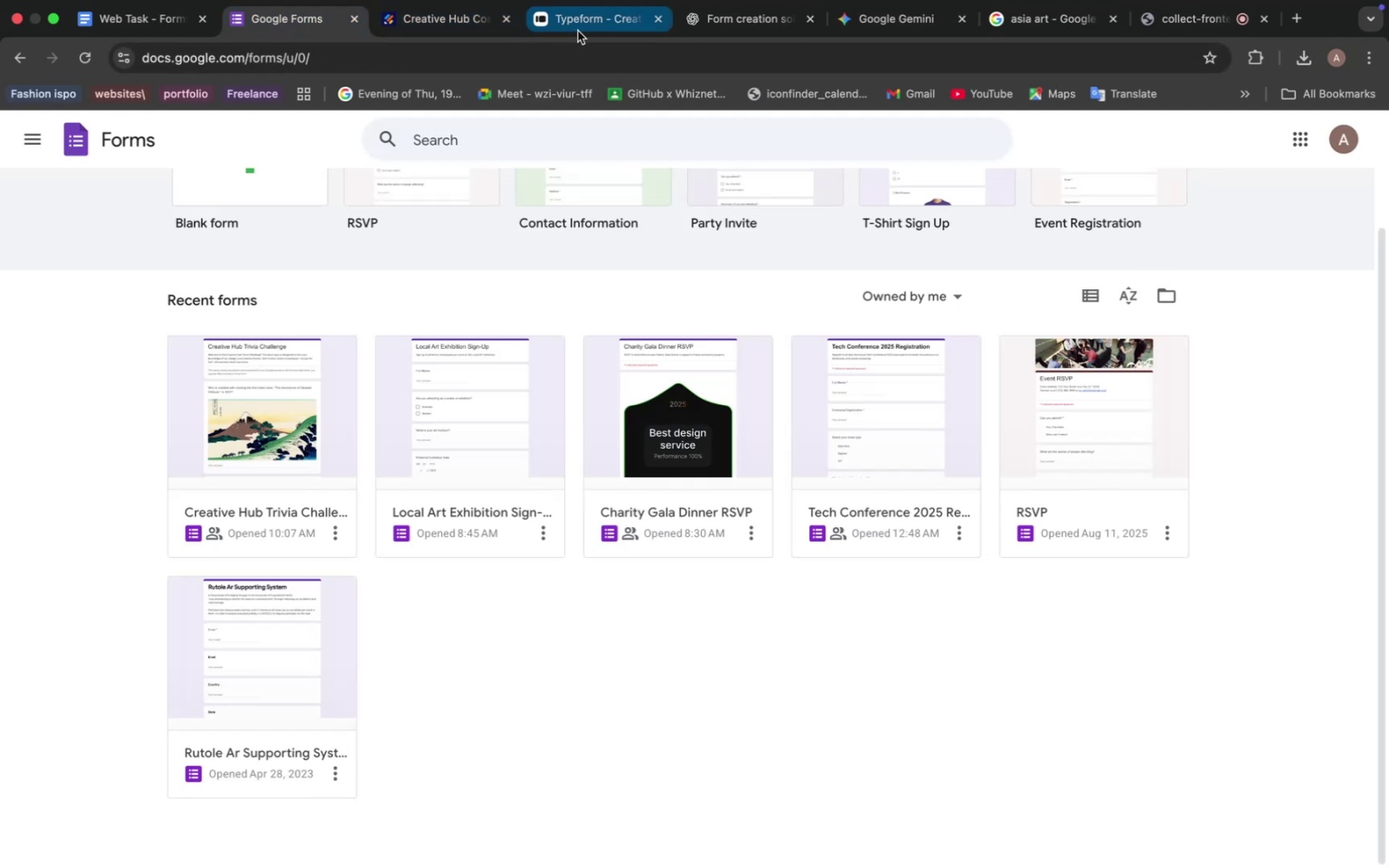 
left_click([578, 31])
 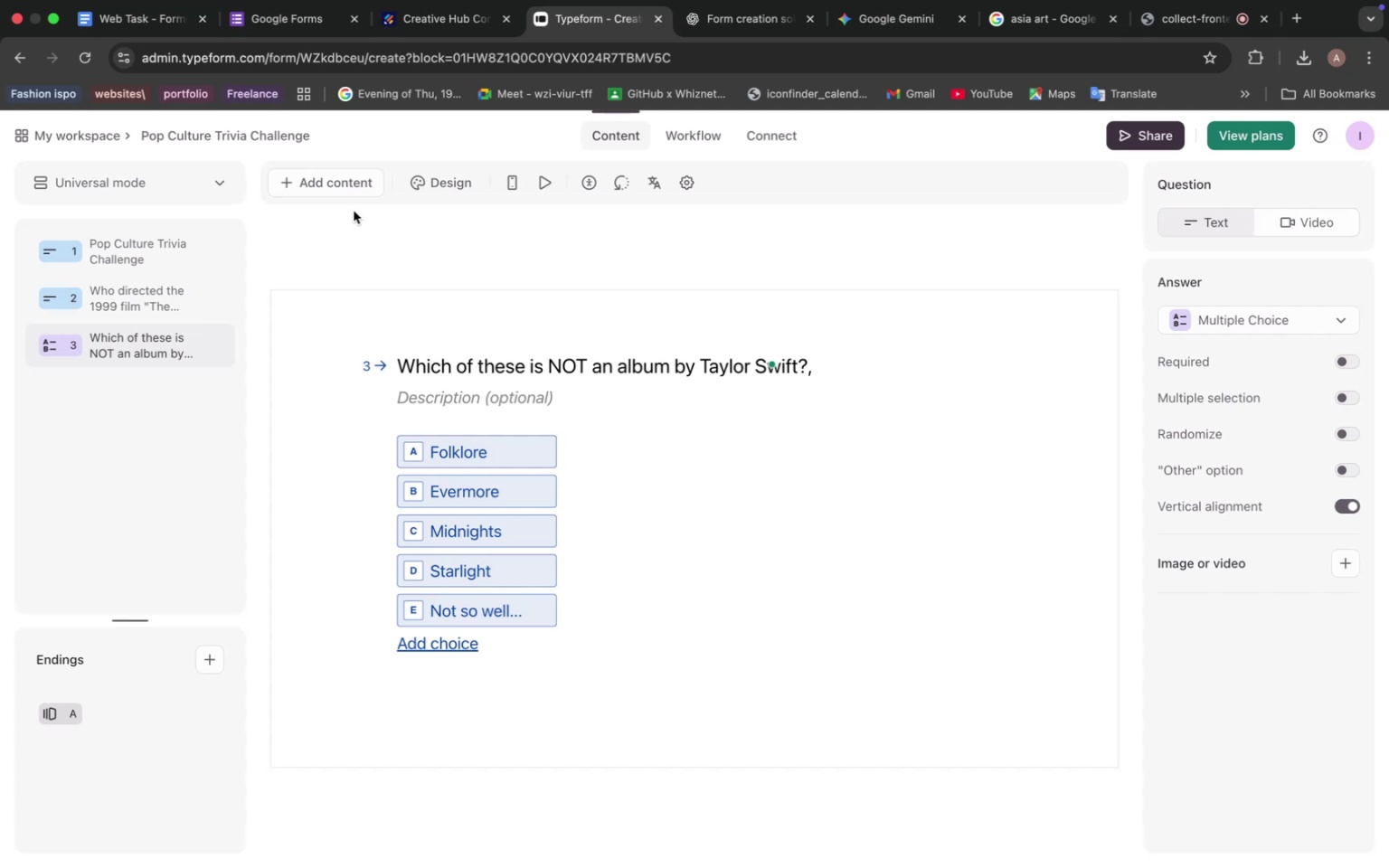 
left_click([321, 174])
 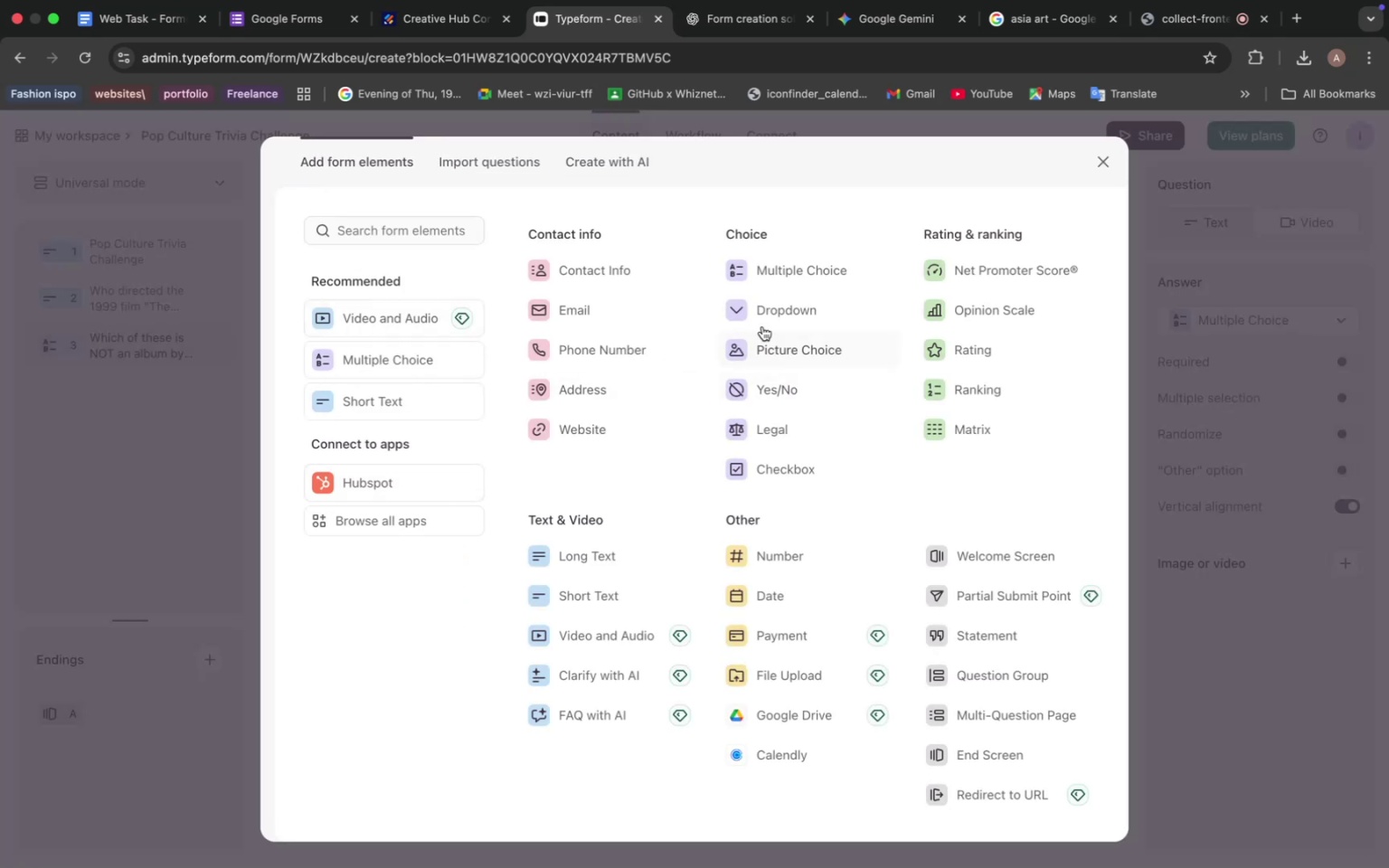 
left_click([770, 318])
 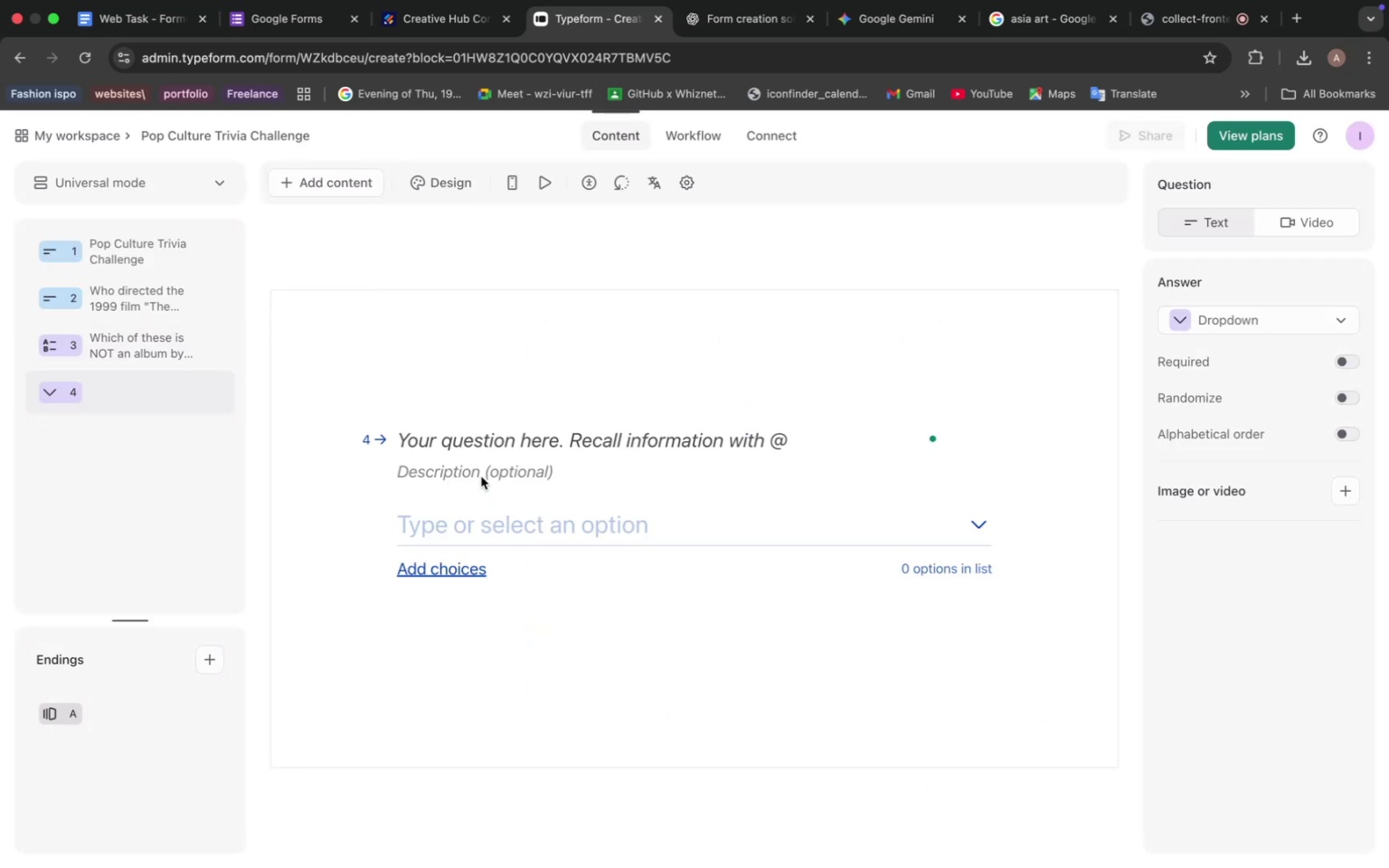 
left_click([462, 441])
 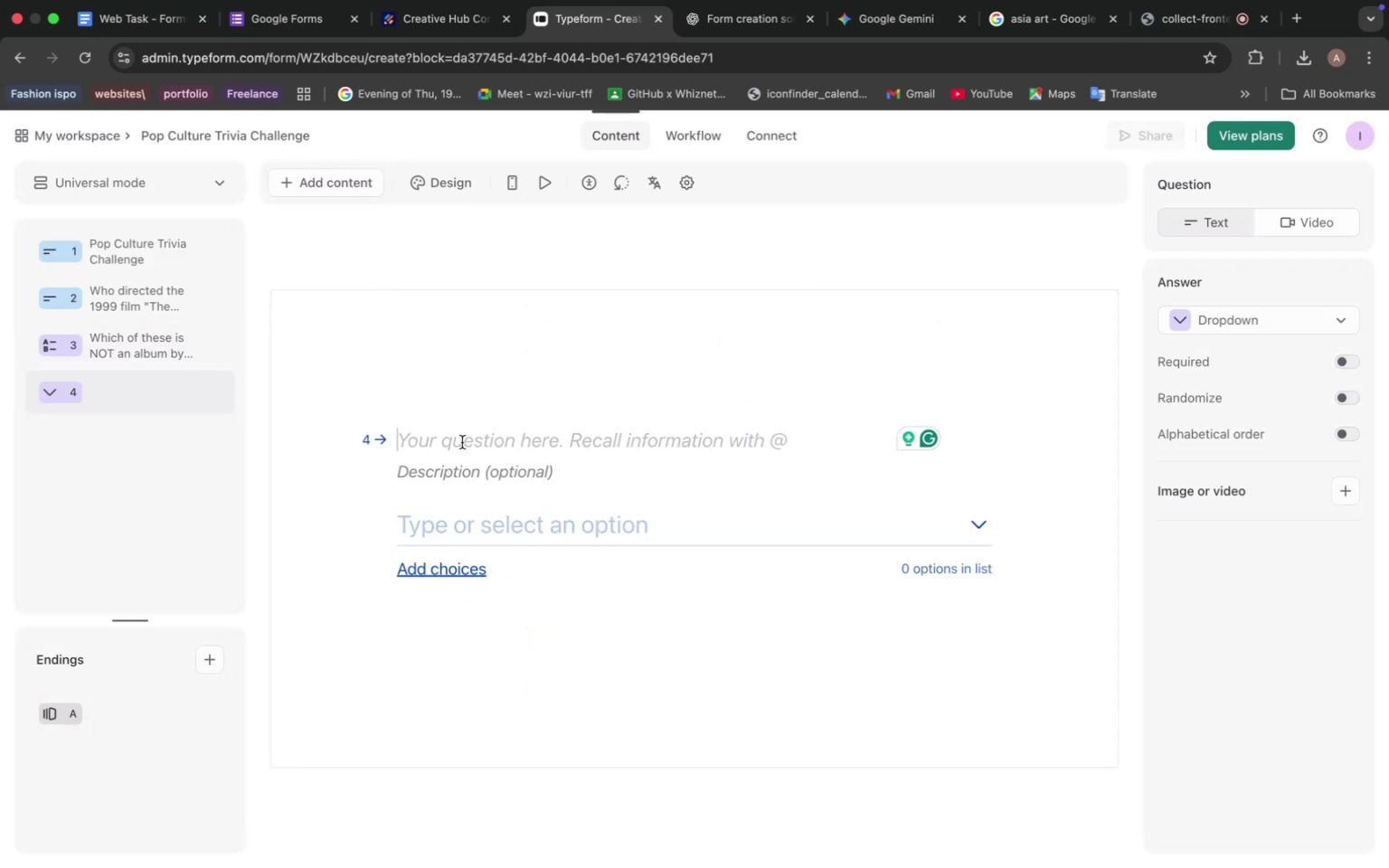 
key(Meta+V)
 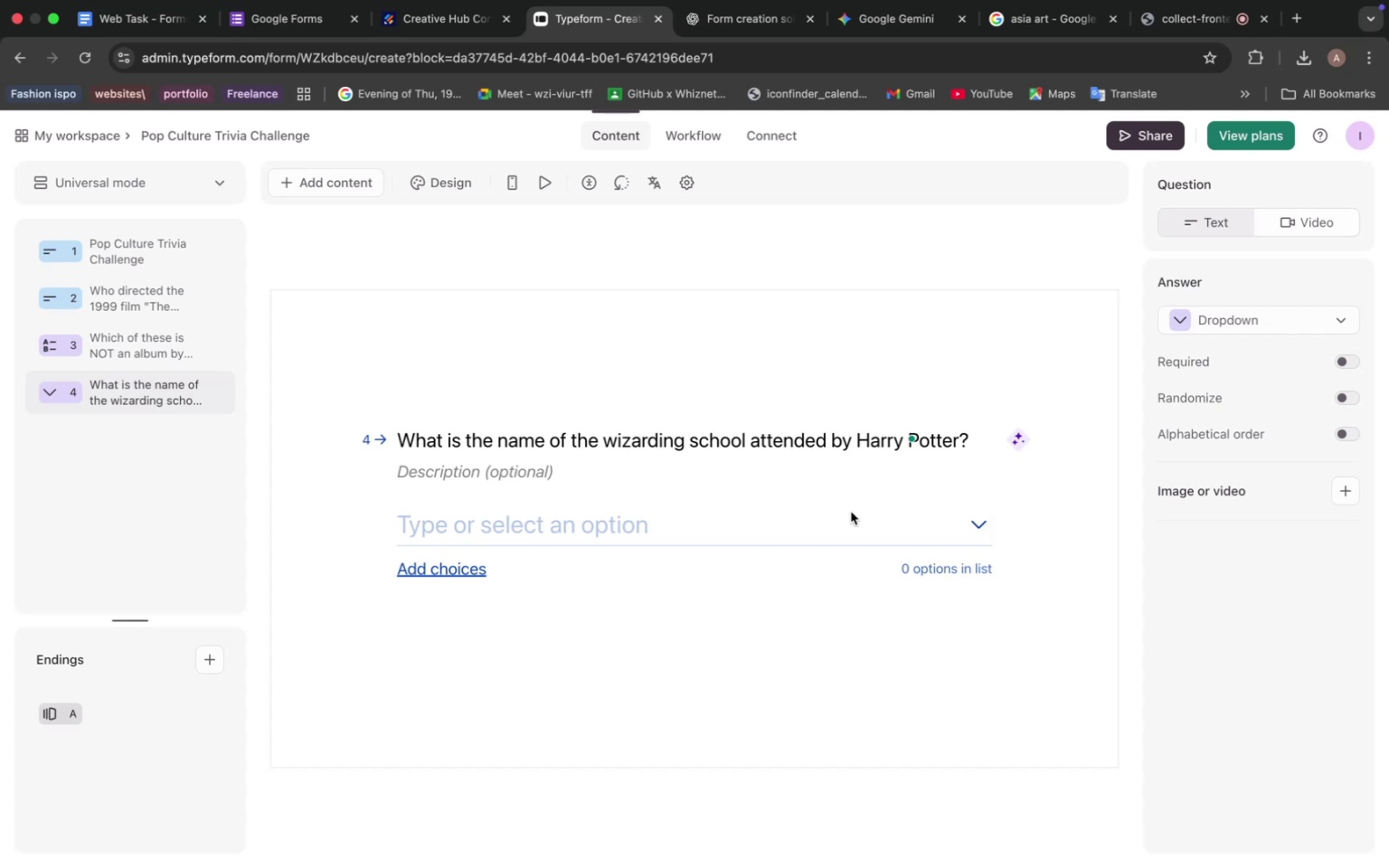 
wait(6.23)
 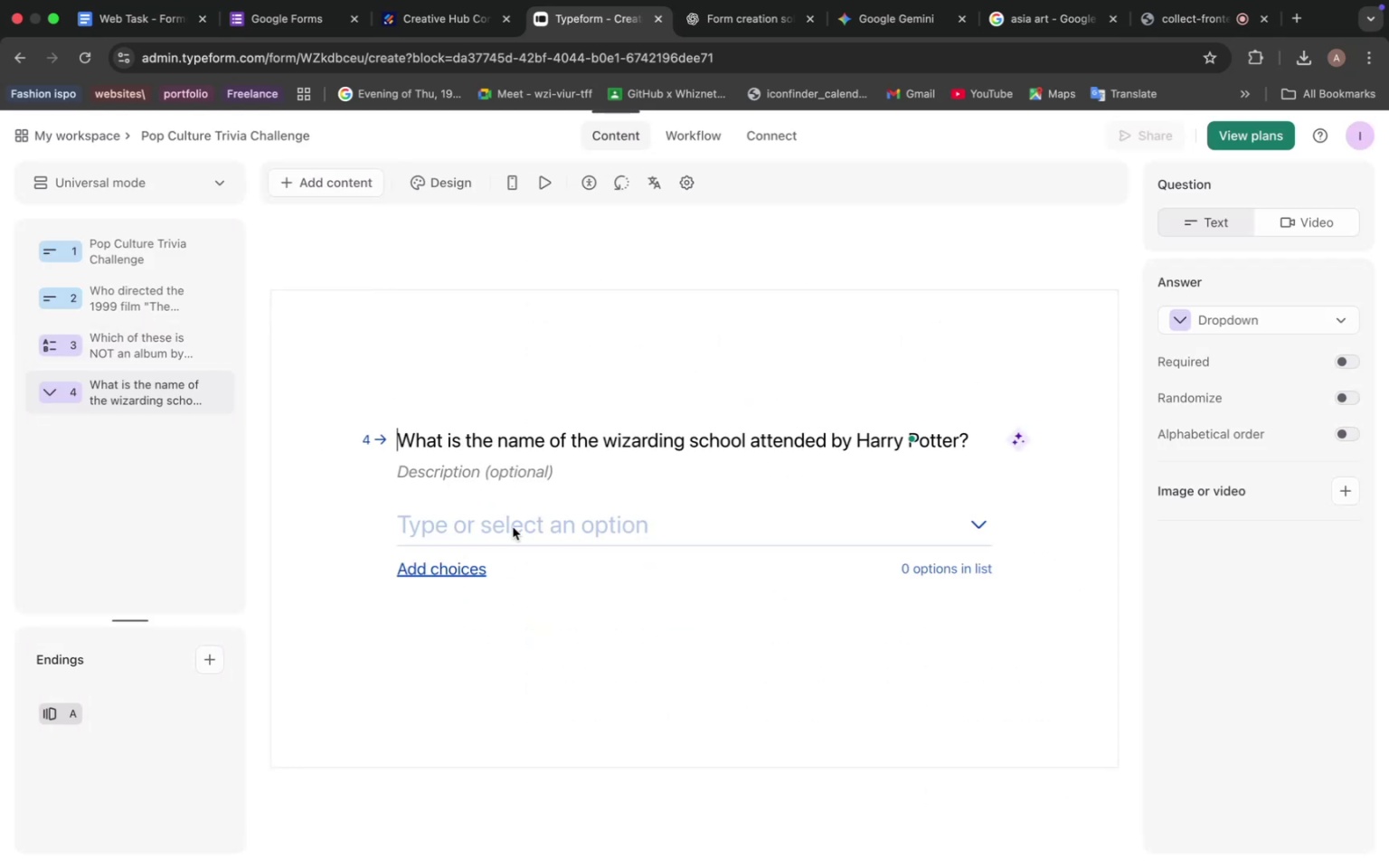 
left_click([443, 567])
 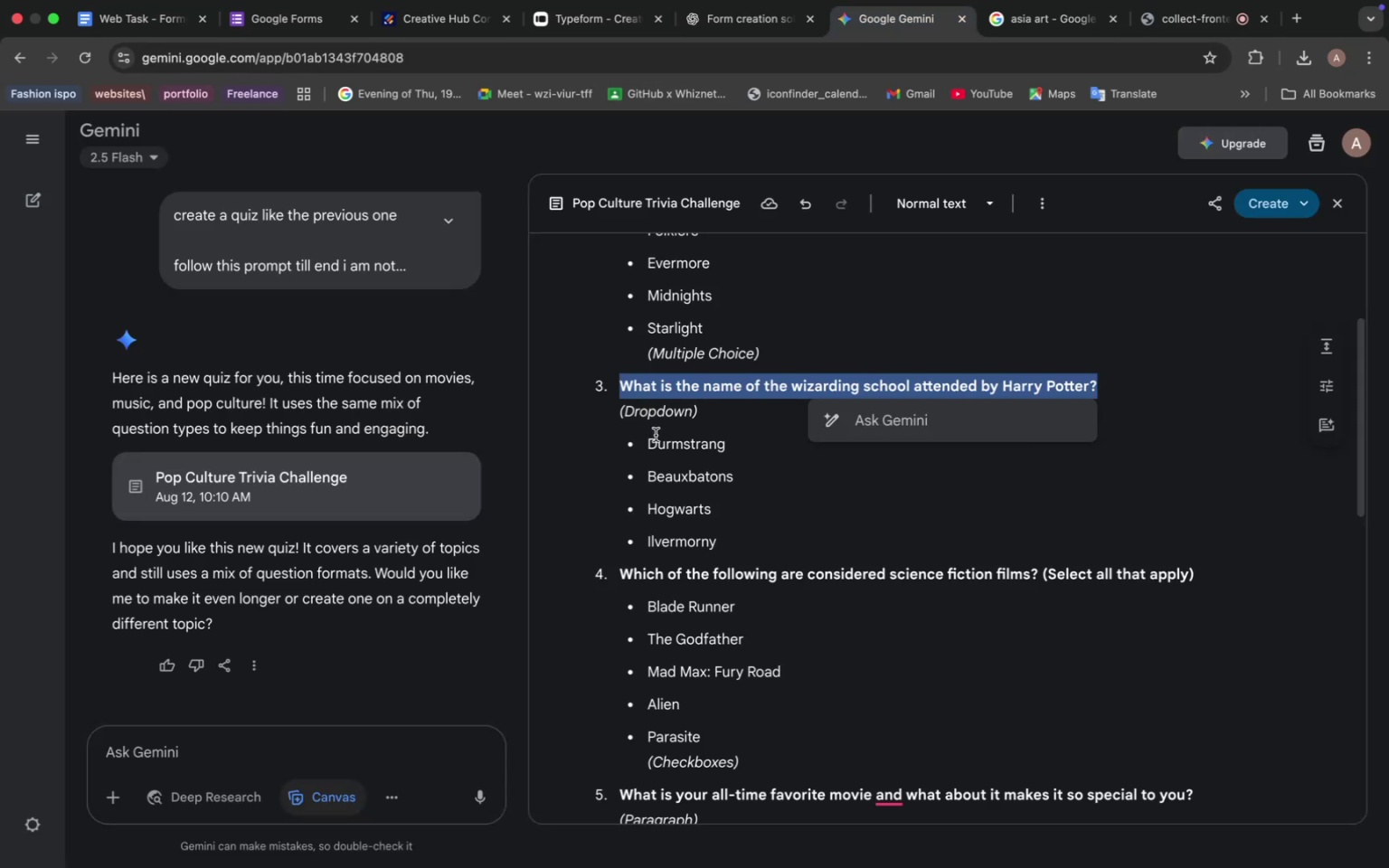 
left_click_drag(start_coordinate=[647, 440], to_coordinate=[723, 544])
 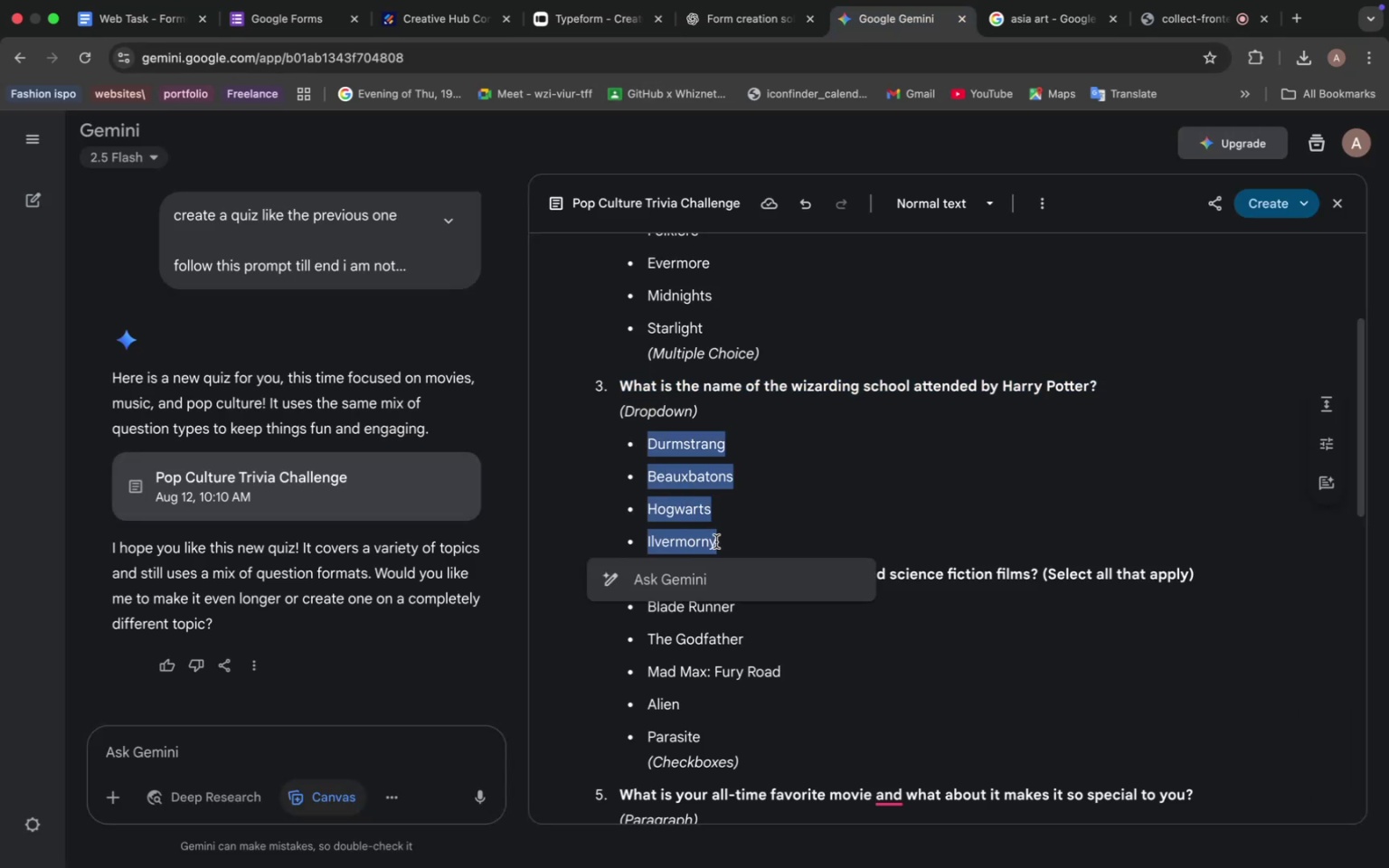 
key(Meta+C)
 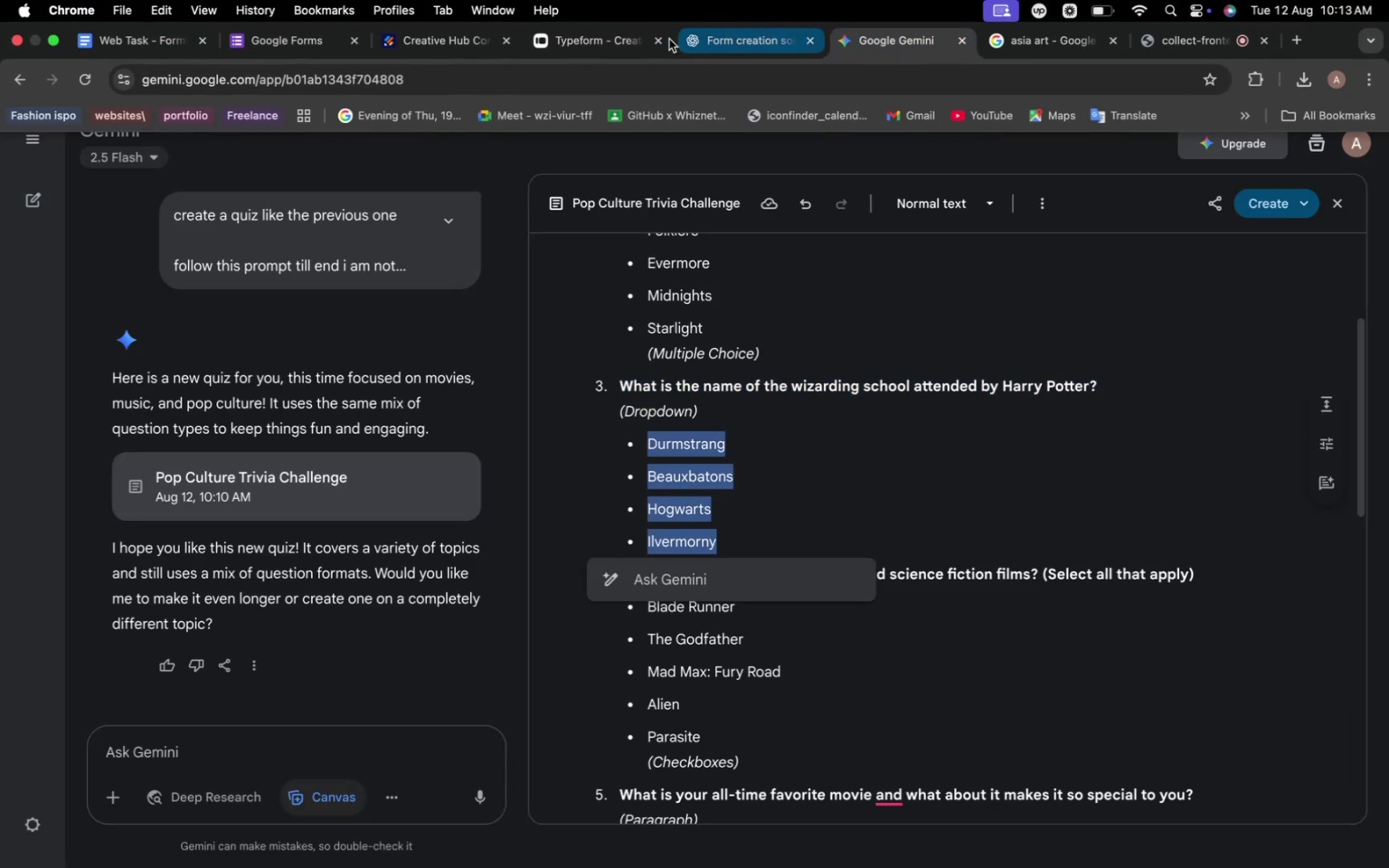 
left_click([616, 41])
 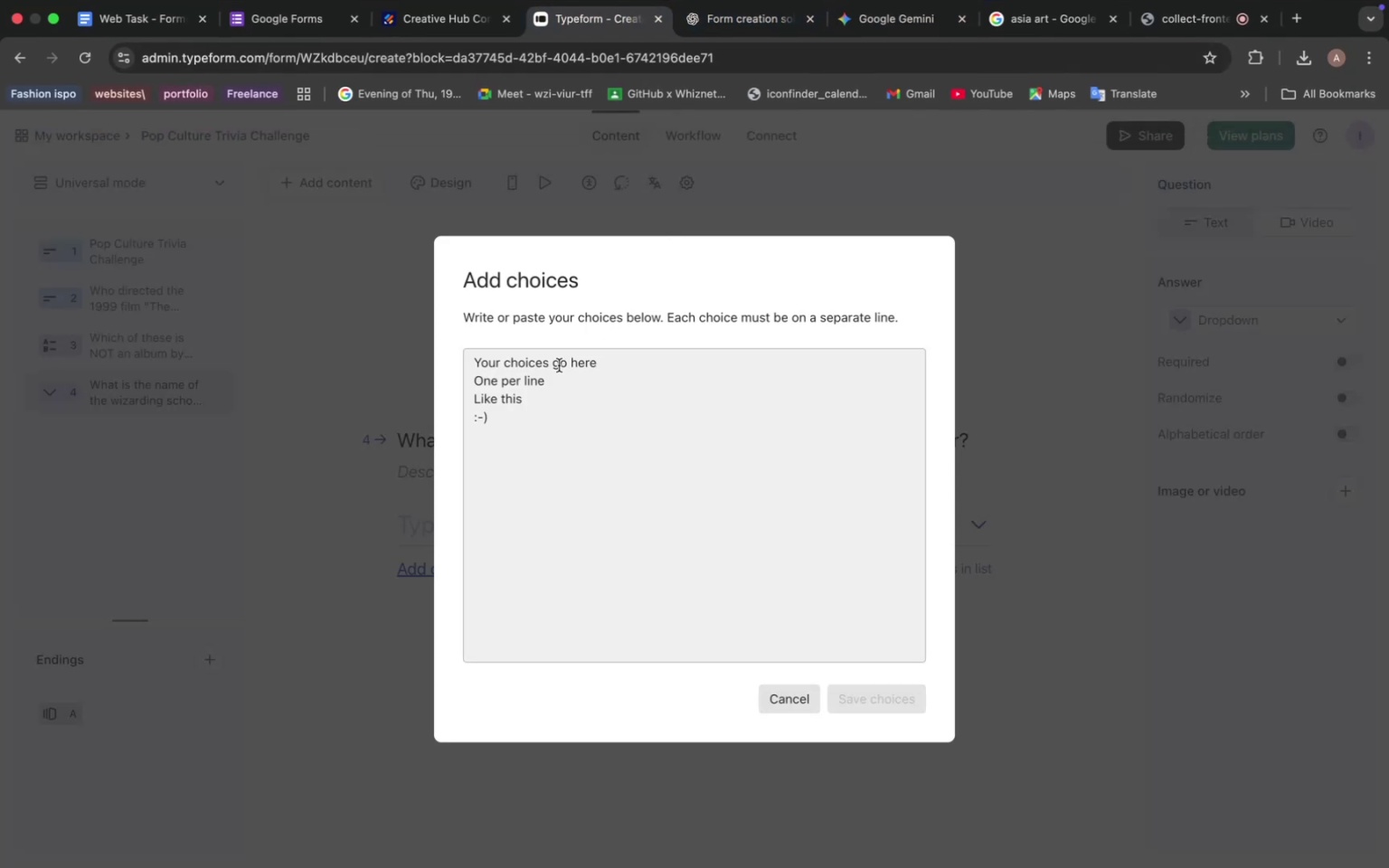 
left_click([557, 364])
 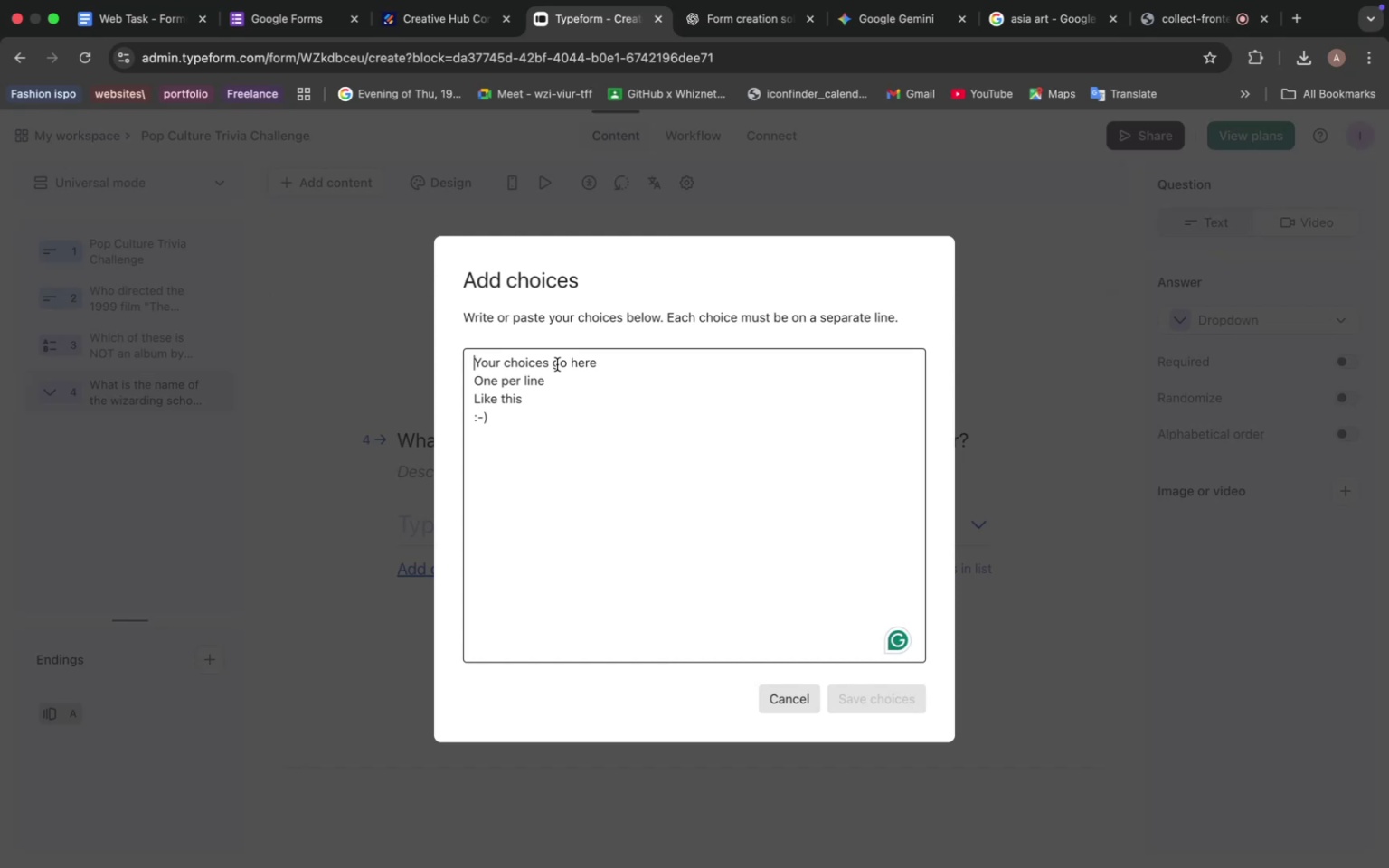 
key(Meta+V)
 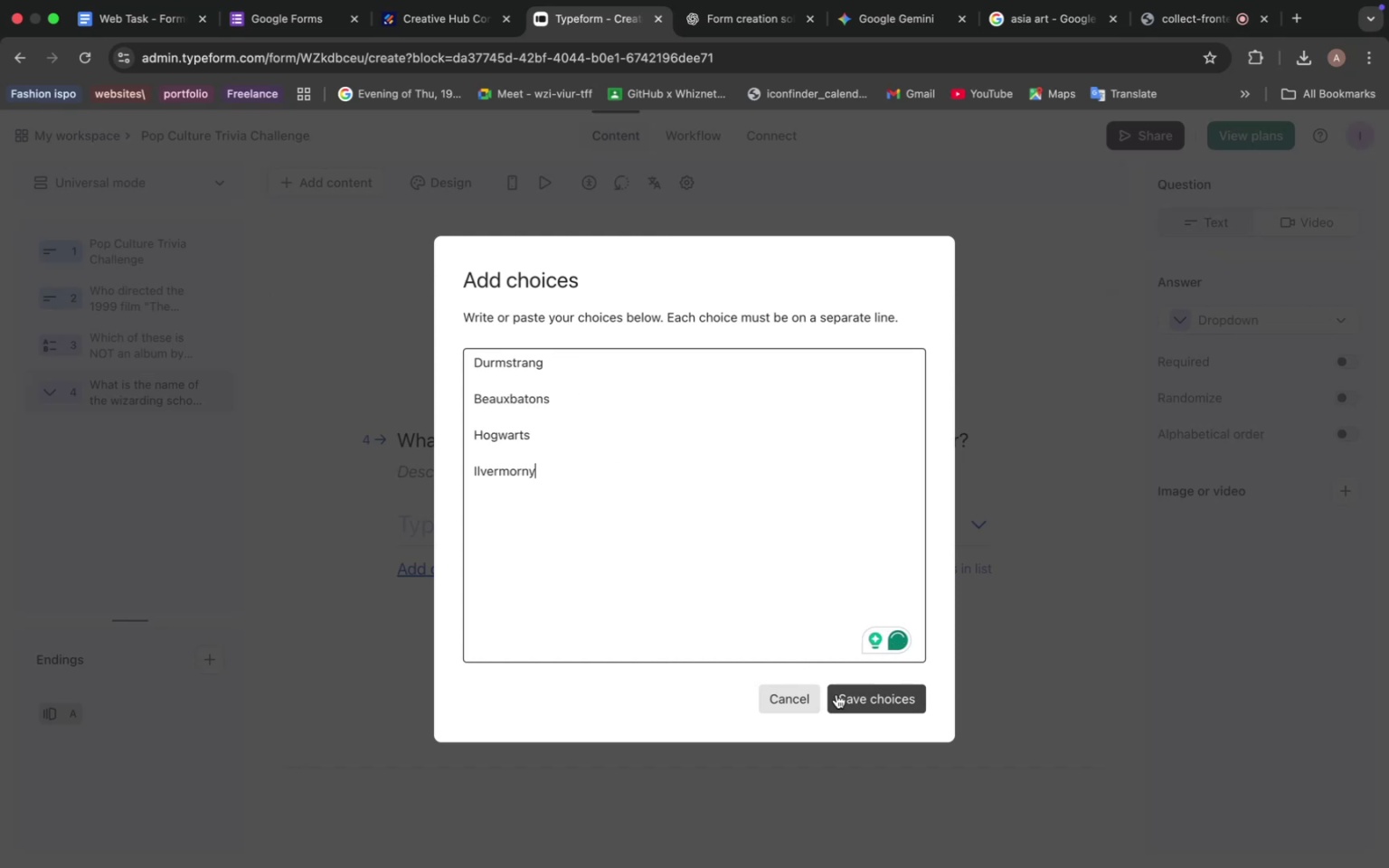 
left_click([844, 692])
 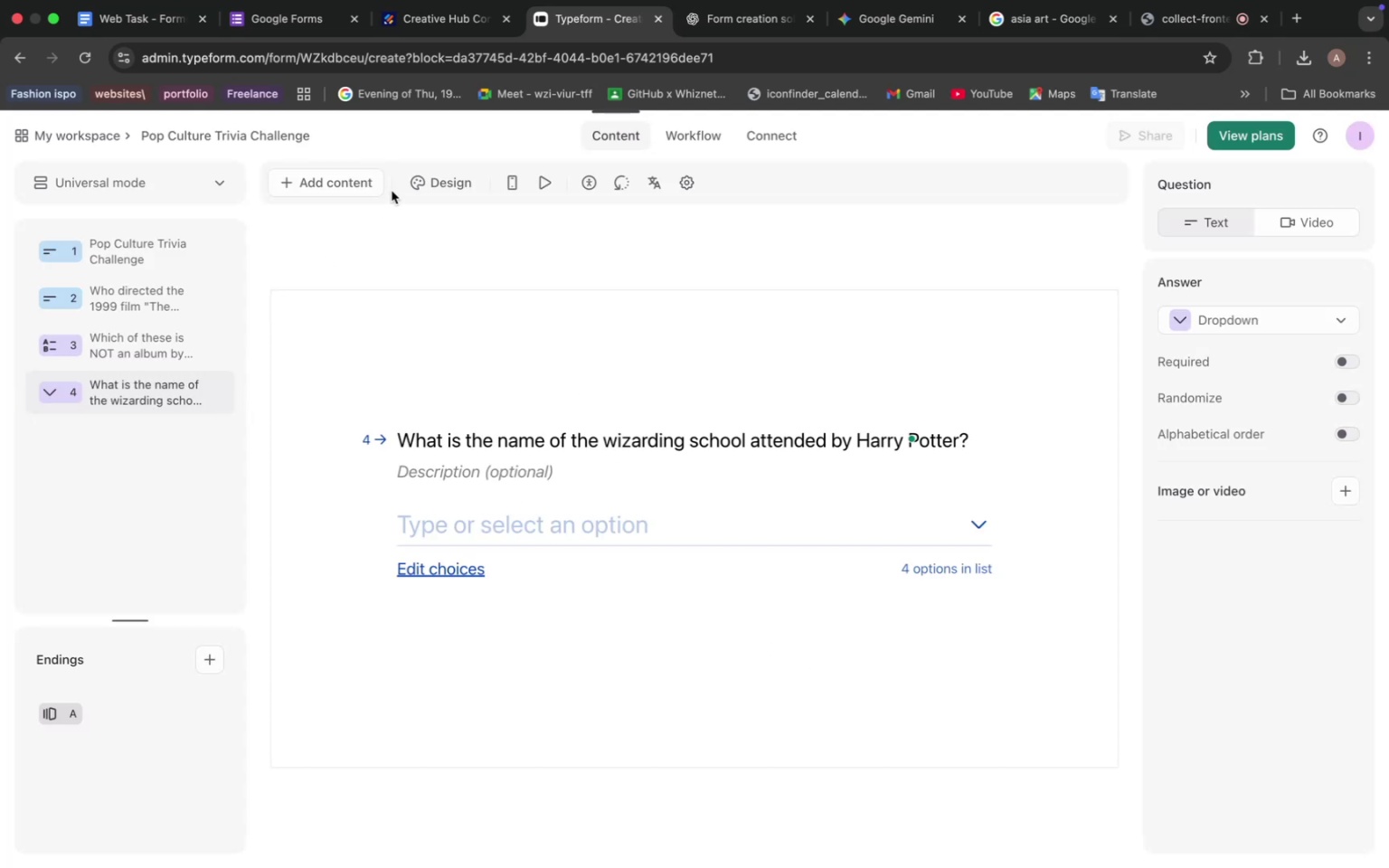 
left_click([340, 176])
 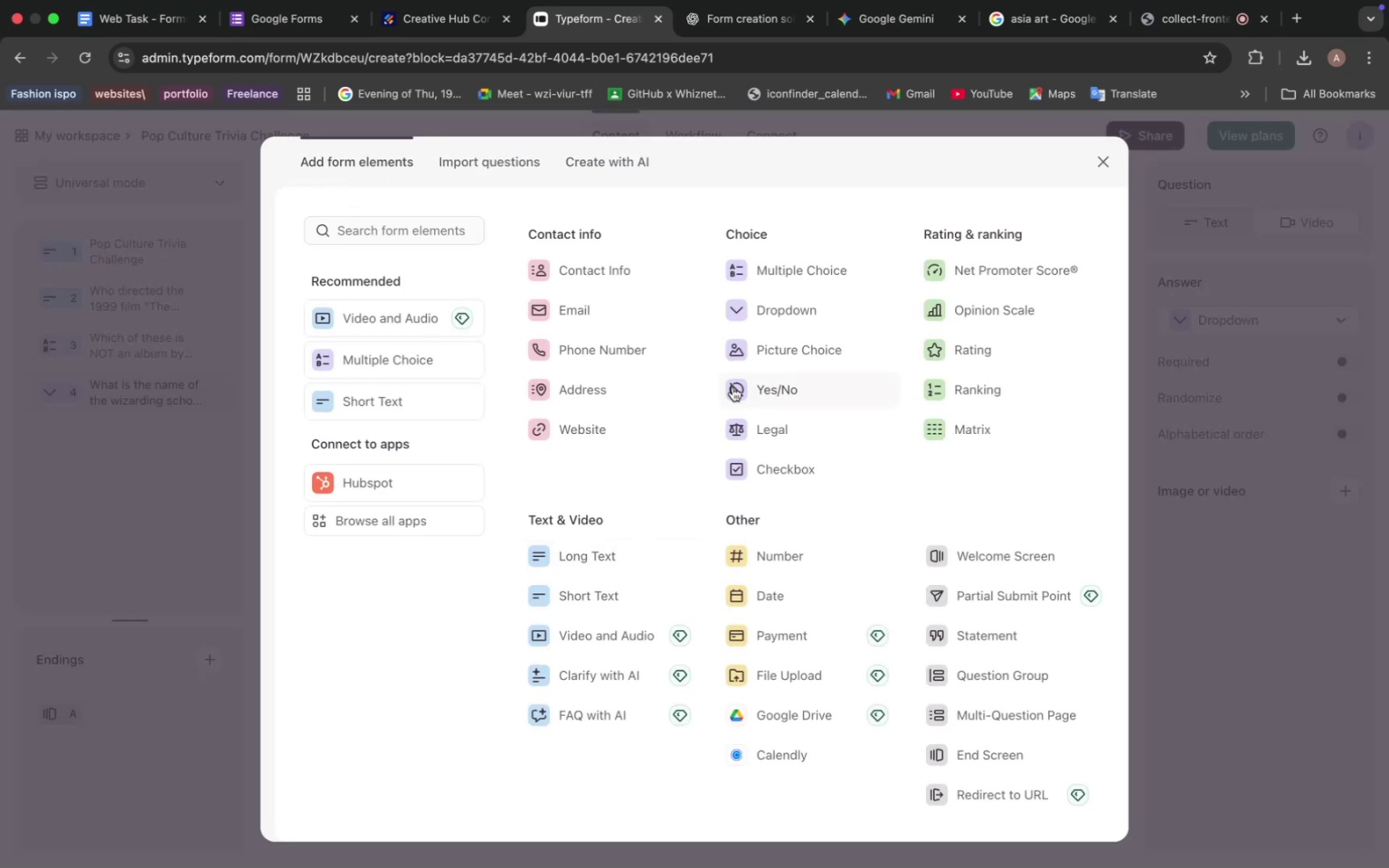 
left_click([761, 356])
 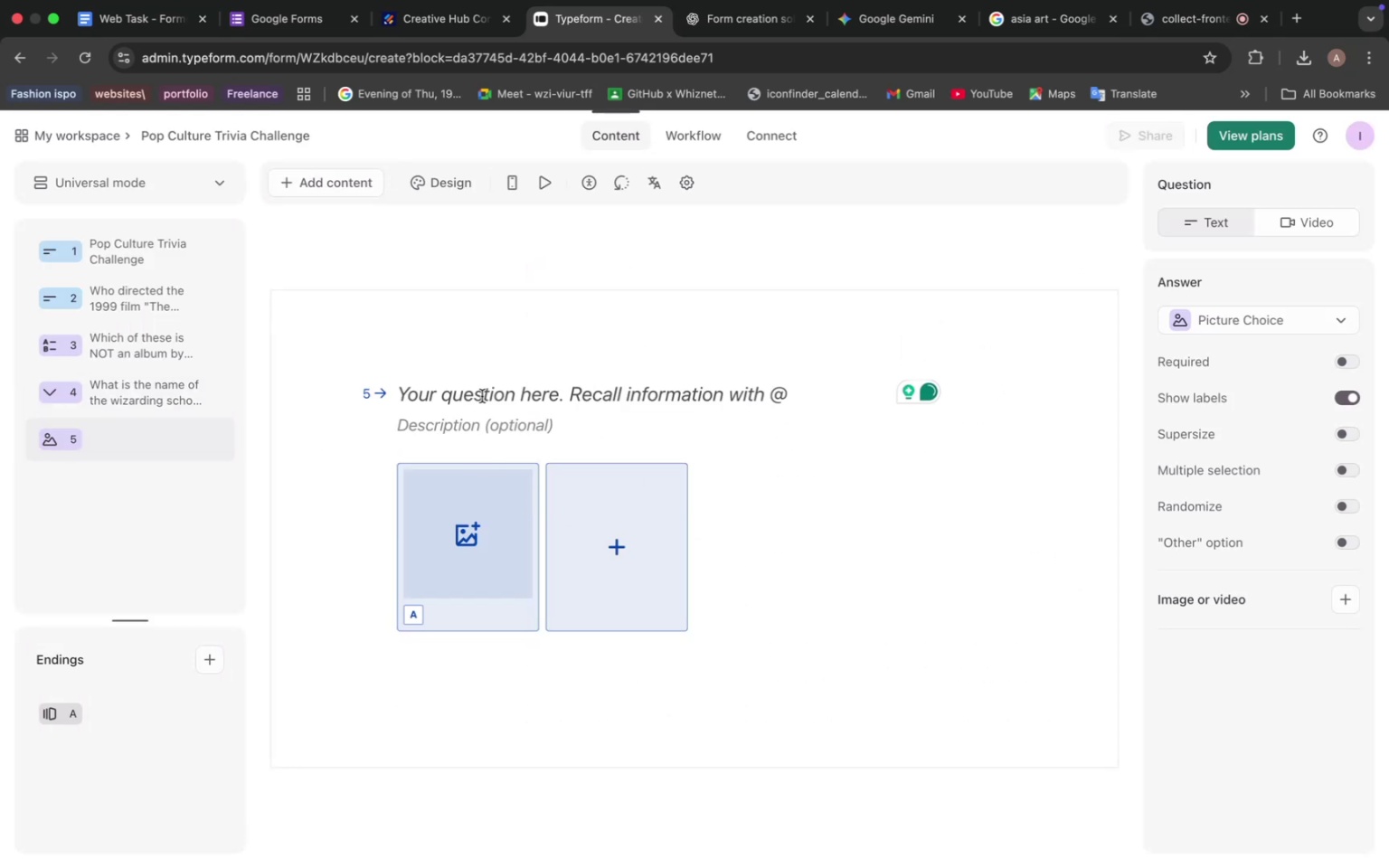 
double_click([482, 396])
 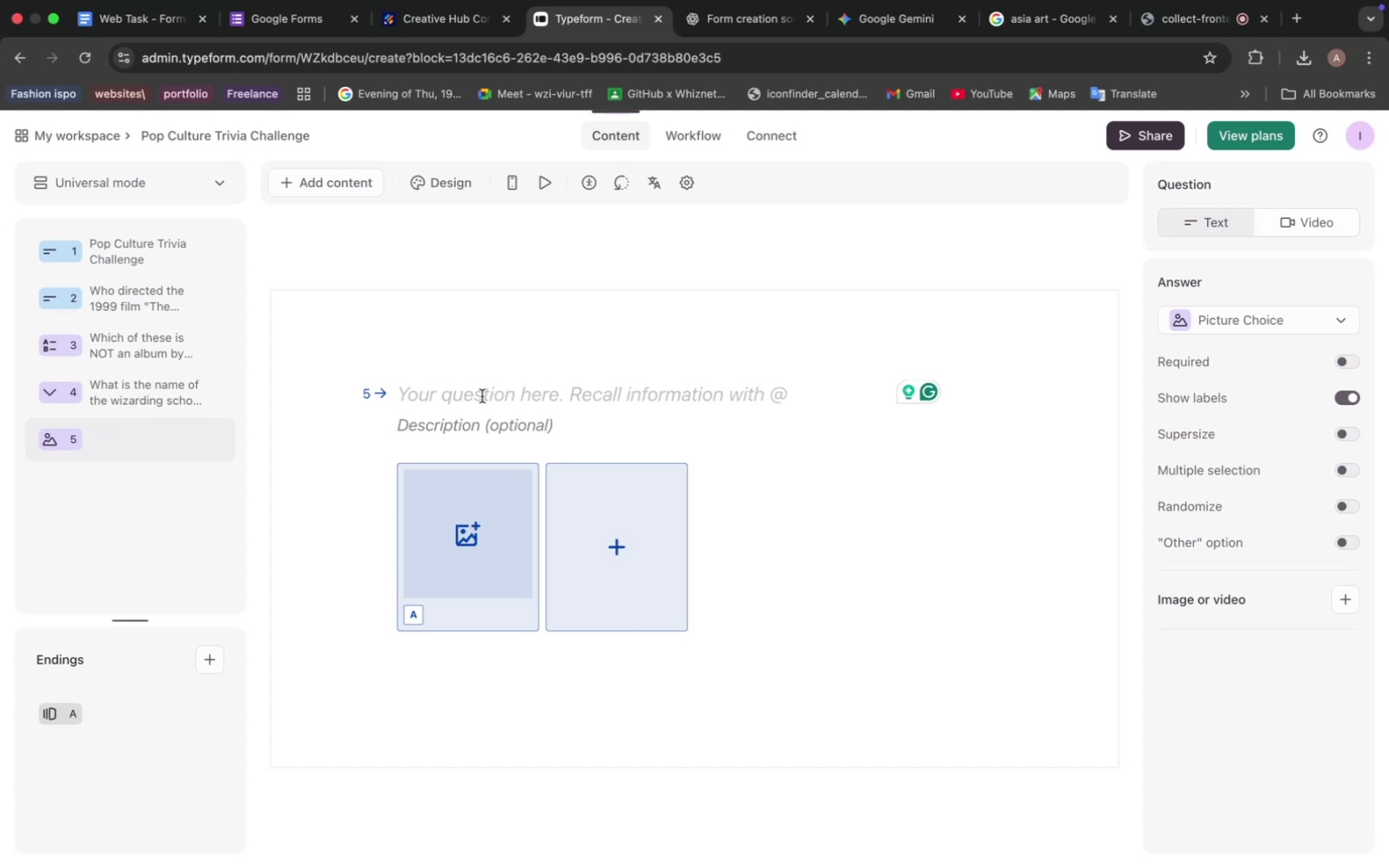 
type(Add sample i)
key(Backspace)
type(photo)
 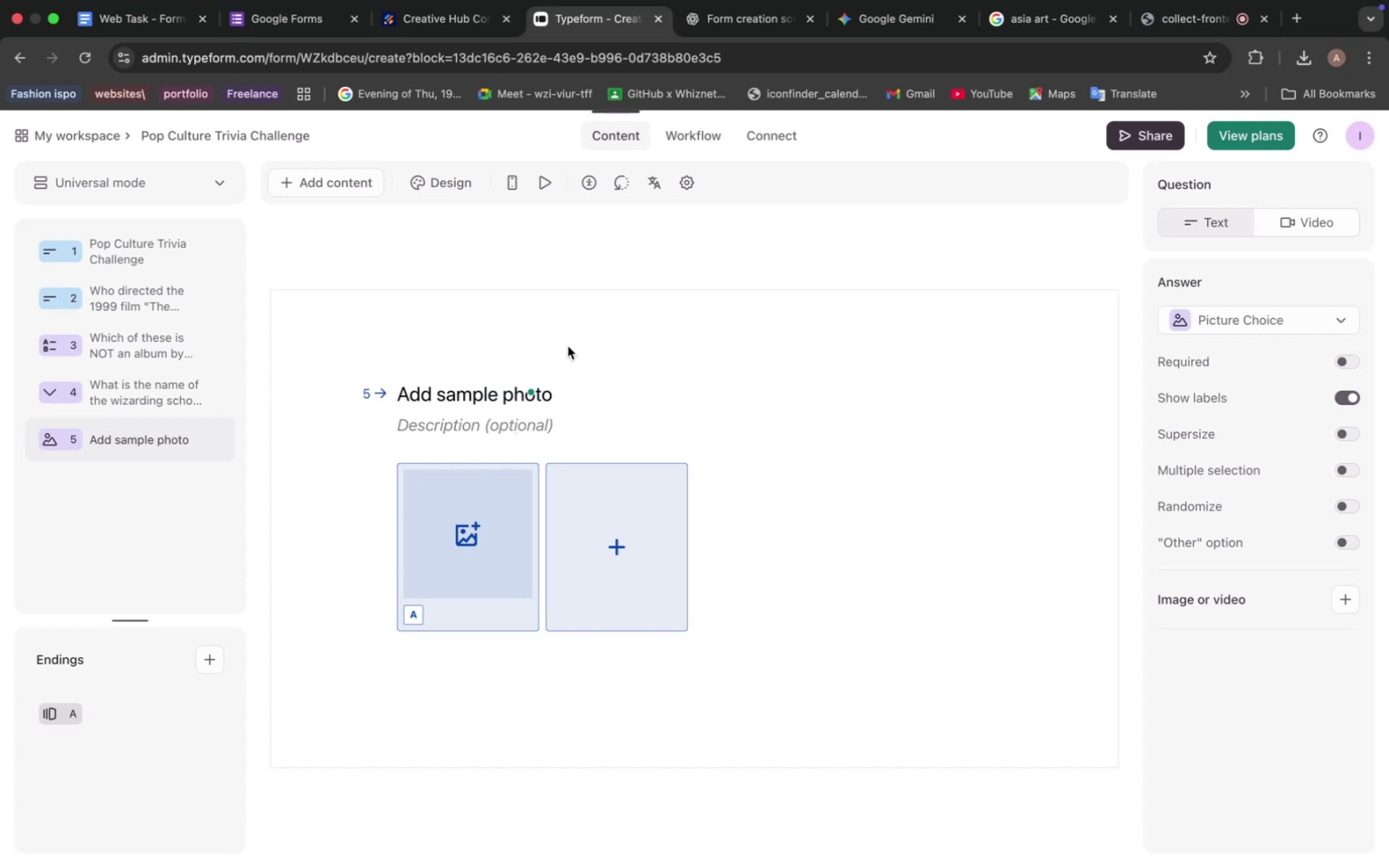 
left_click([576, 404])
 